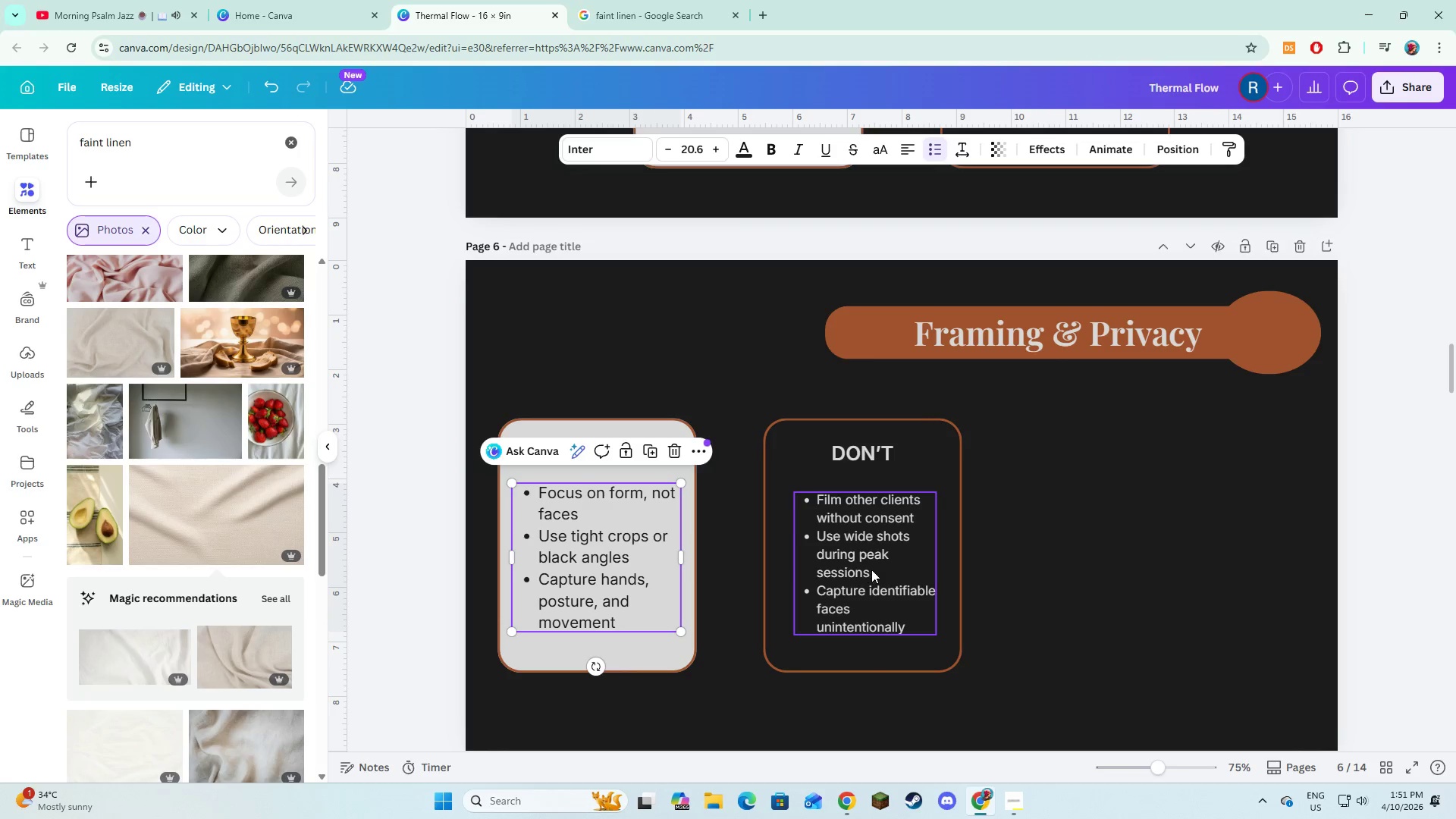 
left_click([871, 570])
 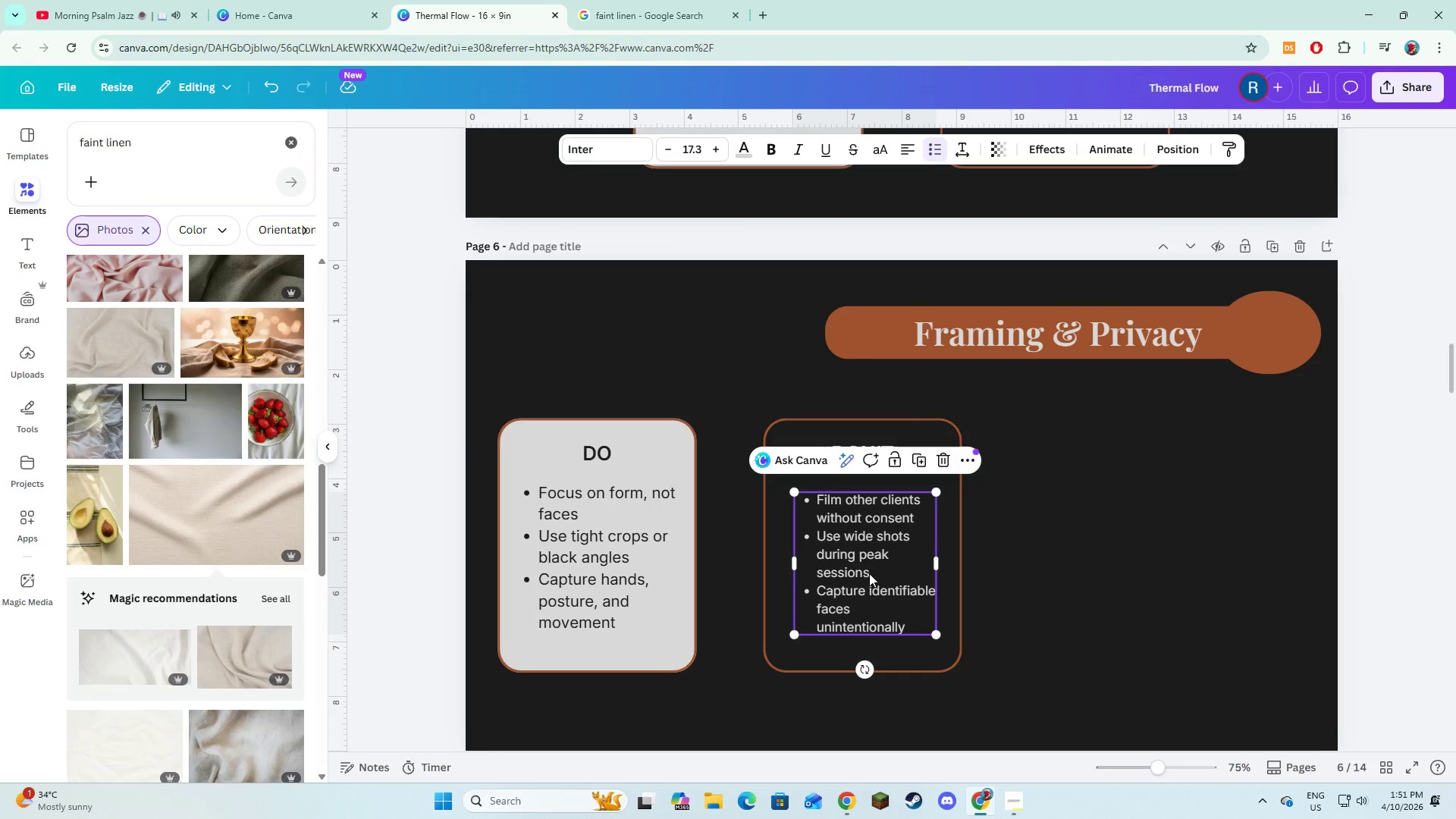 
left_click_drag(start_coordinate=[869, 573], to_coordinate=[858, 565])
 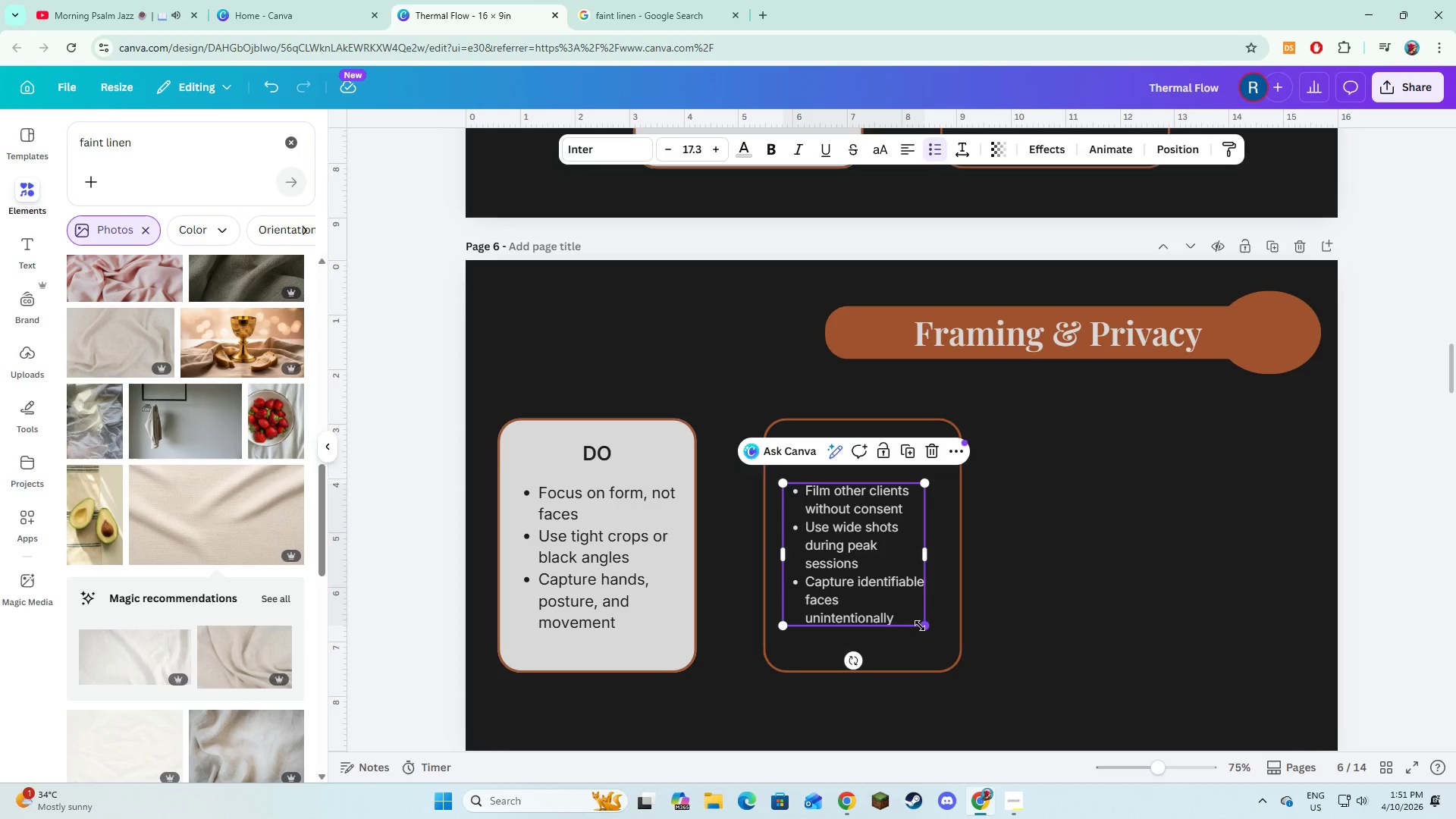 
left_click_drag(start_coordinate=[920, 626], to_coordinate=[932, 640])
 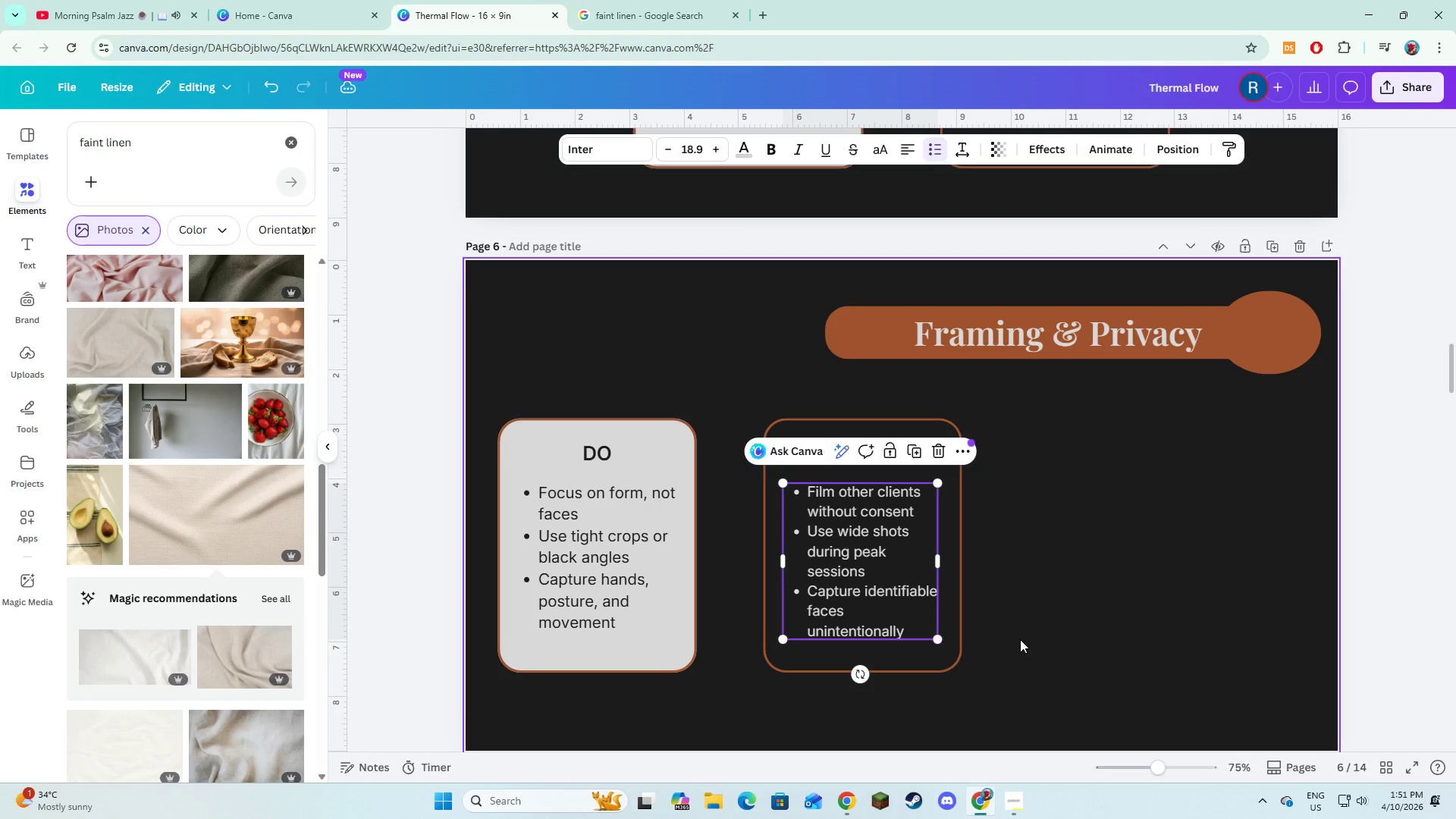 
left_click([1020, 639])
 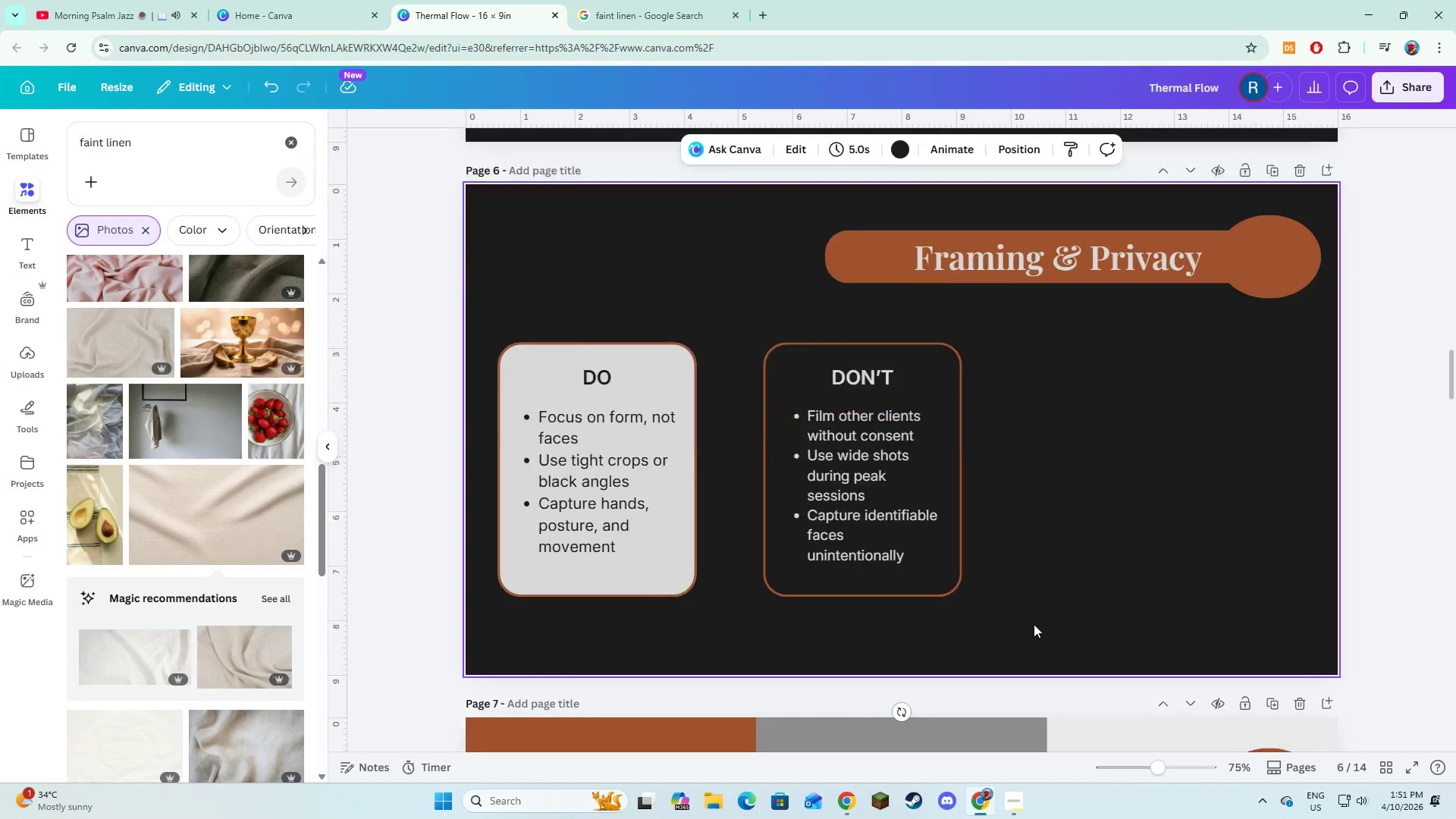 
scroll: coordinate [1034, 624], scroll_direction: down, amount: 2.0
 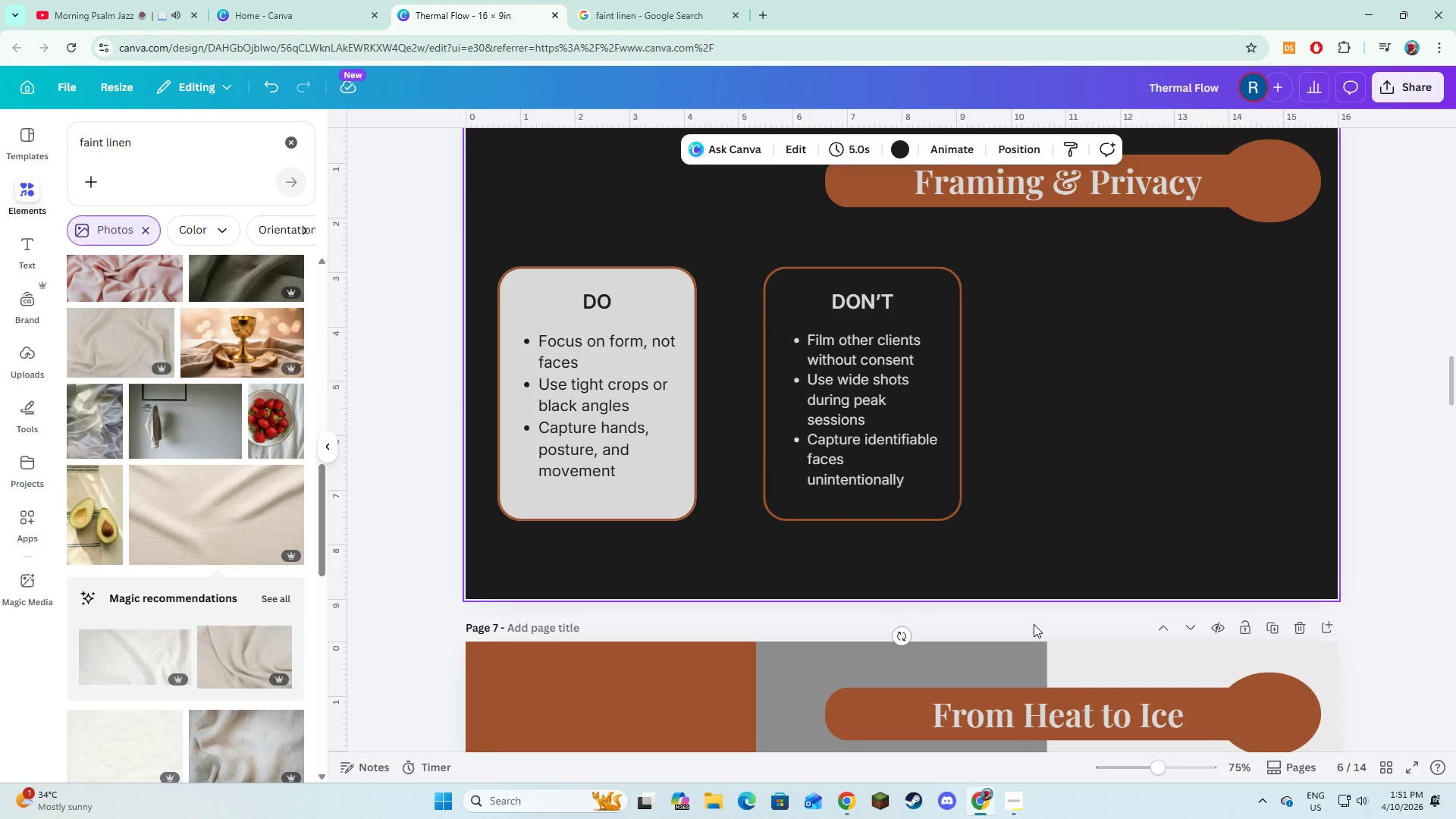 
wait(56.61)
 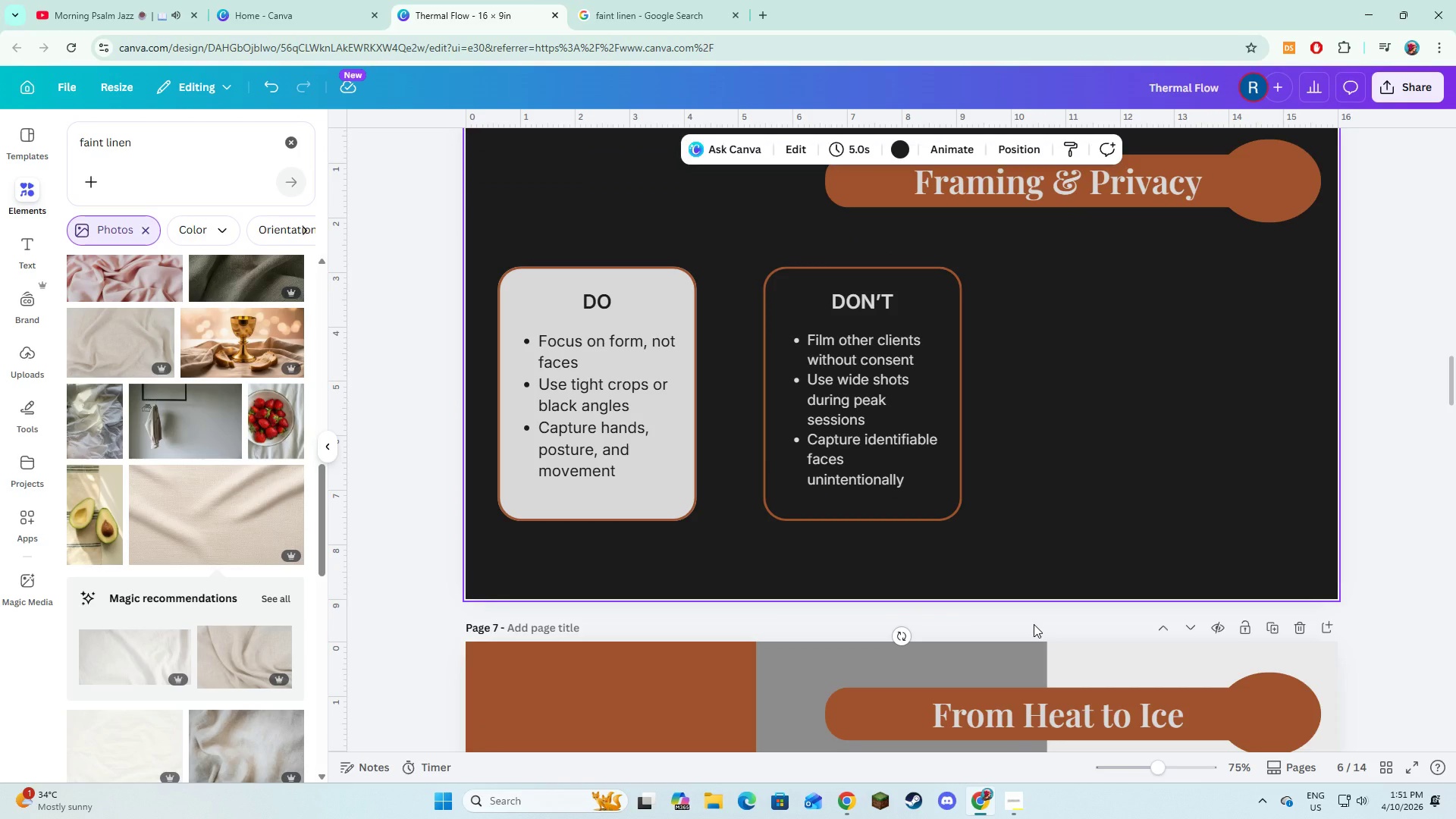 
left_click_drag(start_coordinate=[760, 284], to_coordinate=[995, 524])
 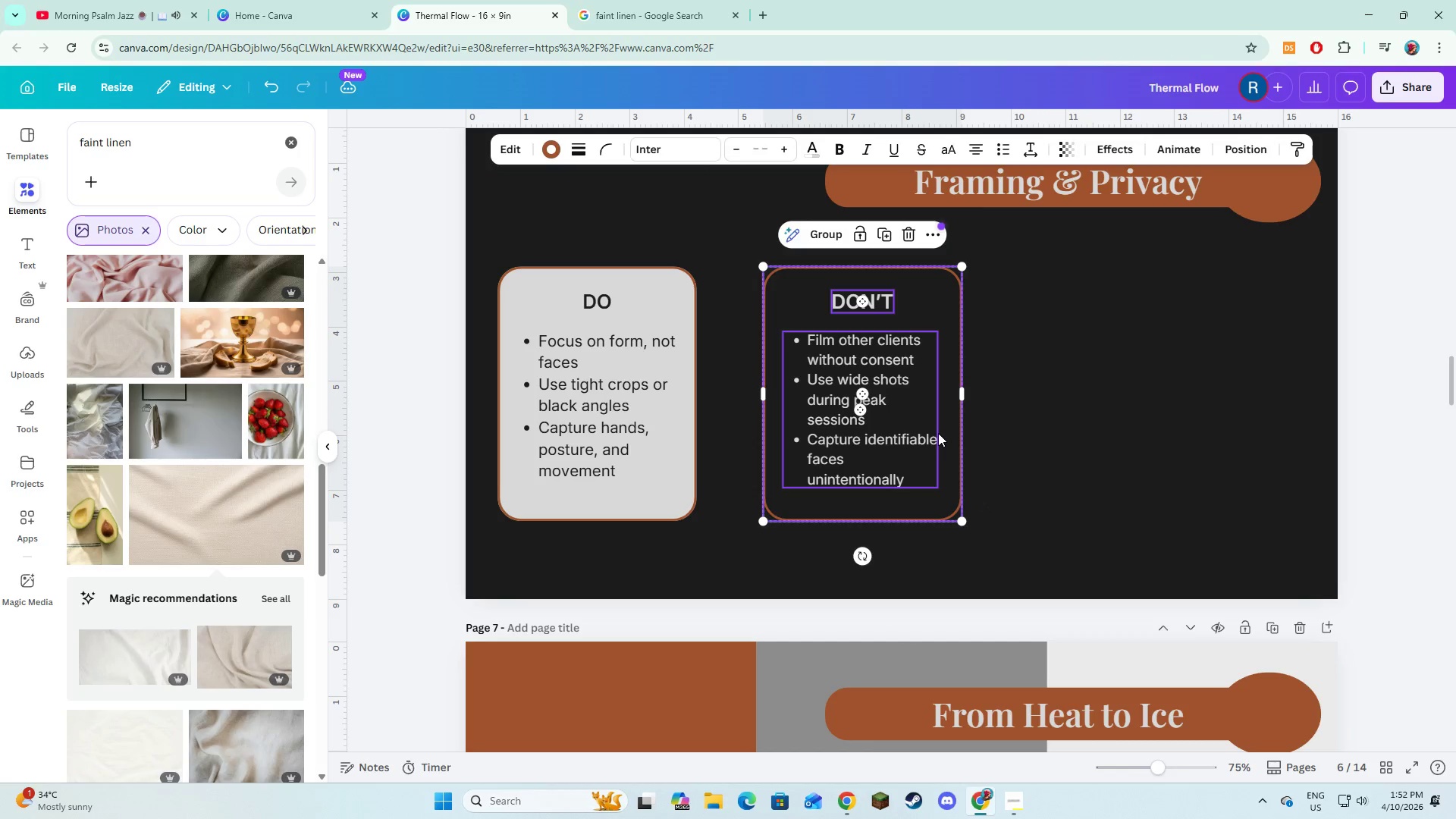 
left_click_drag(start_coordinate=[940, 433], to_coordinate=[1081, 428])
 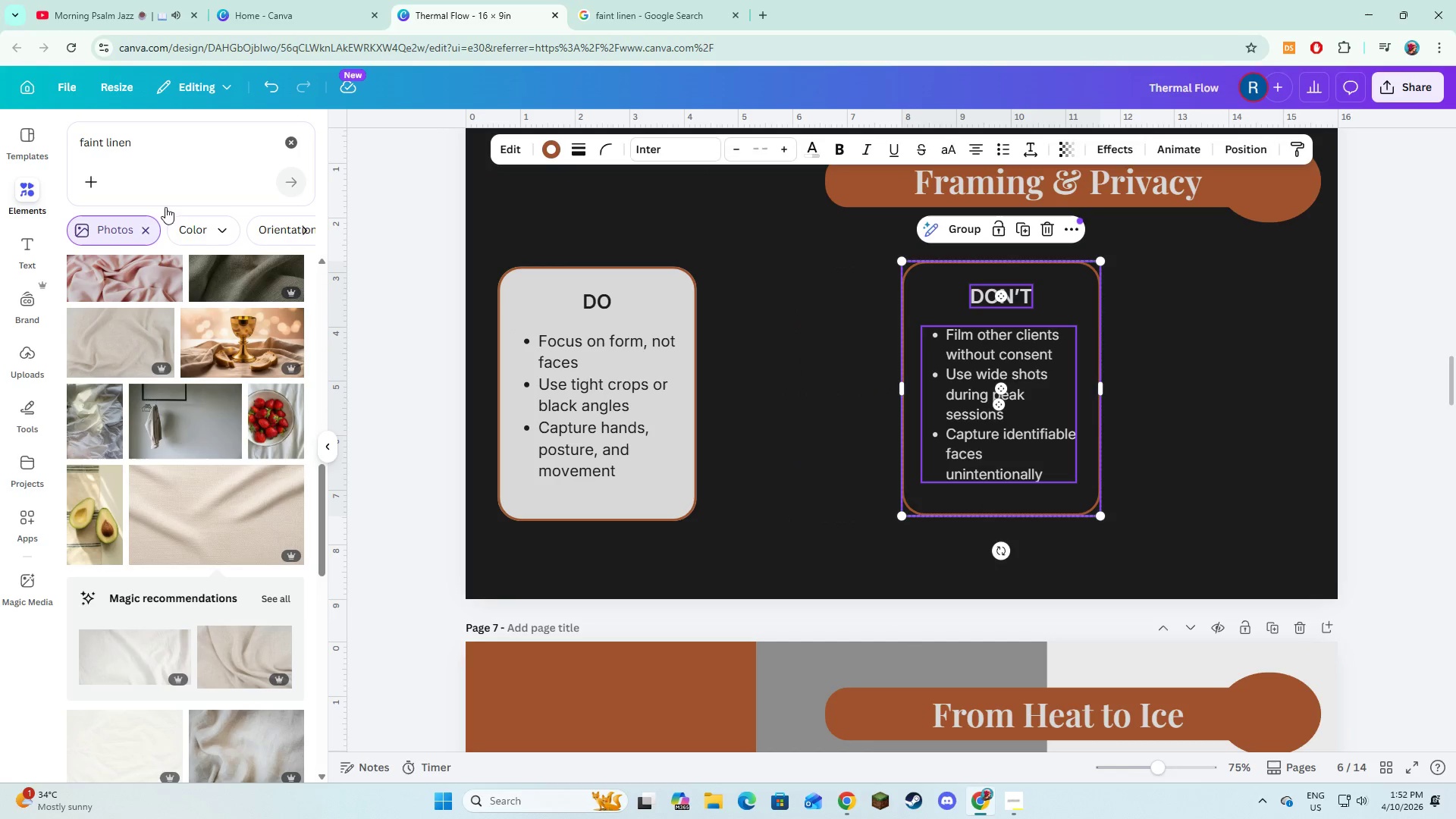 
double_click([294, 143])
 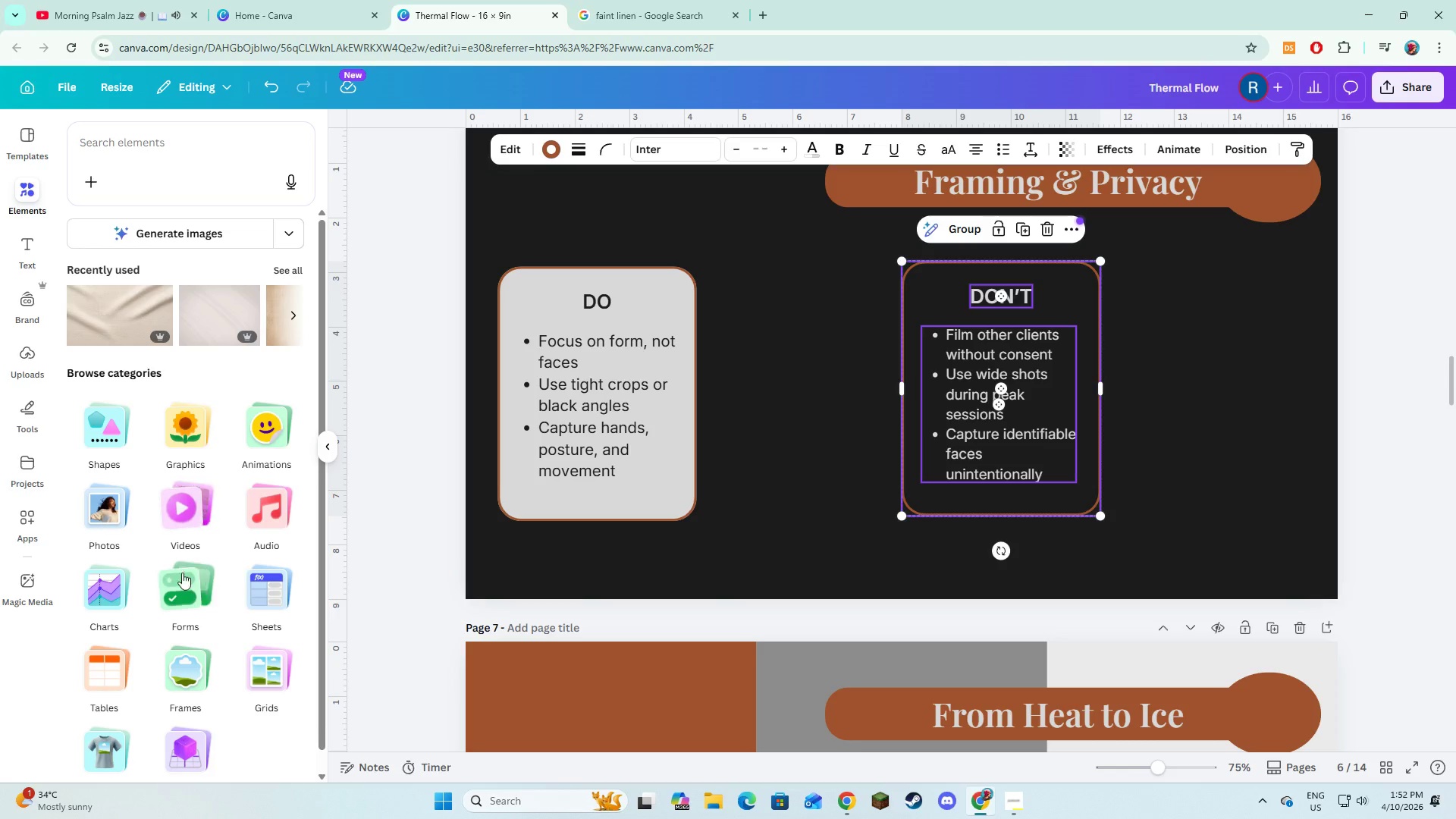 
left_click([202, 666])
 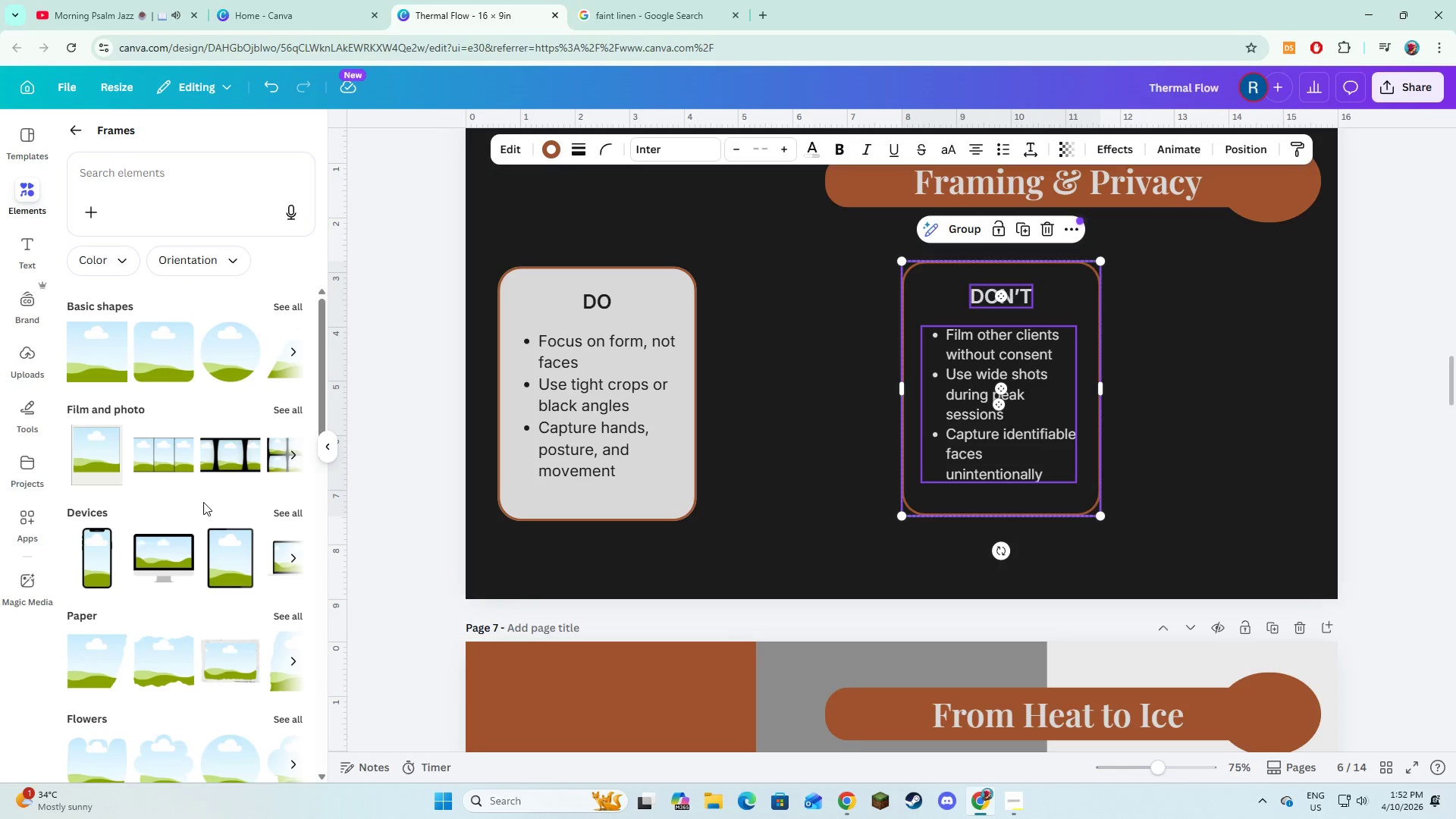 
scroll: coordinate [203, 502], scroll_direction: down, amount: 3.0
 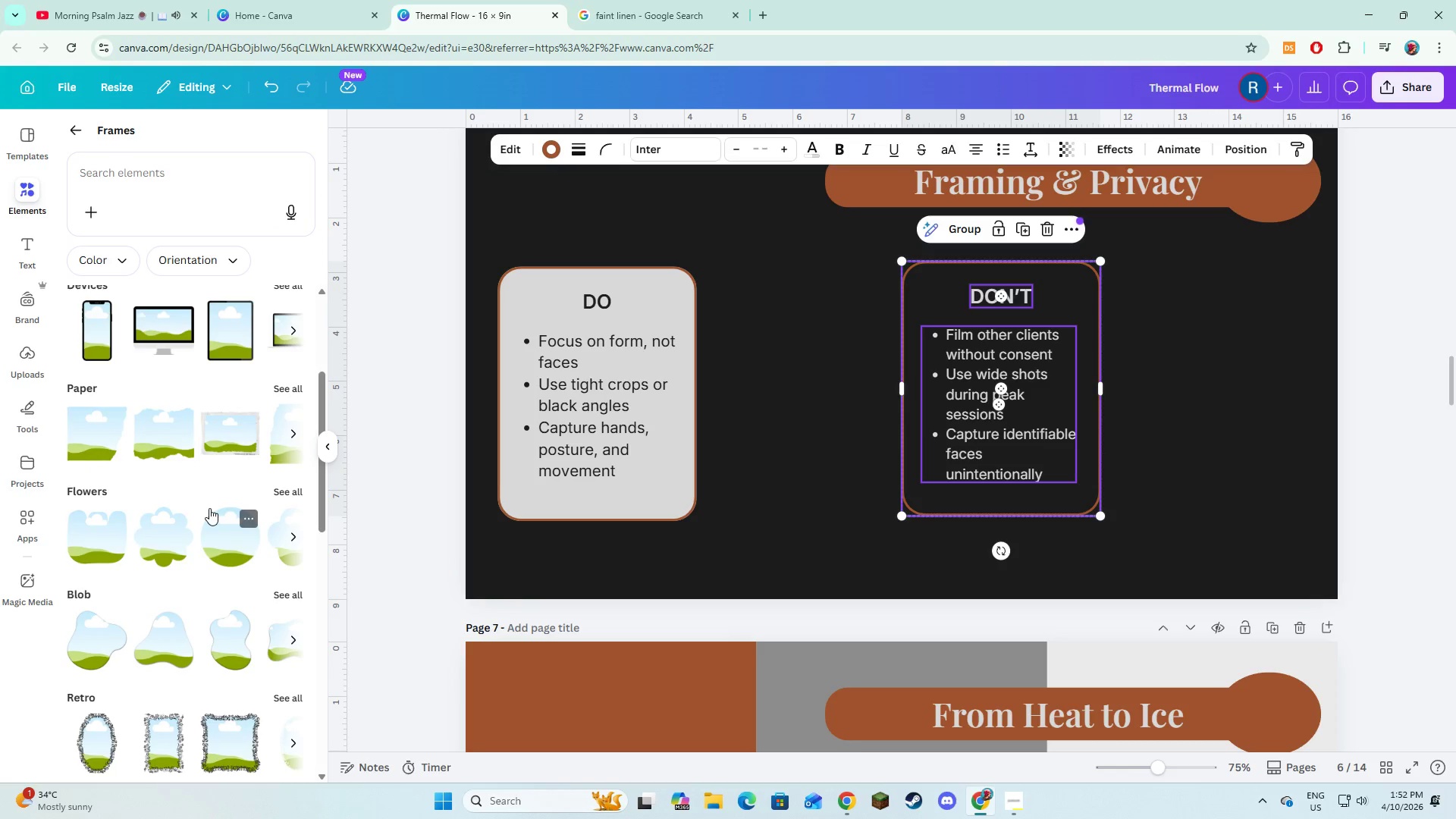 
wait(6.87)
 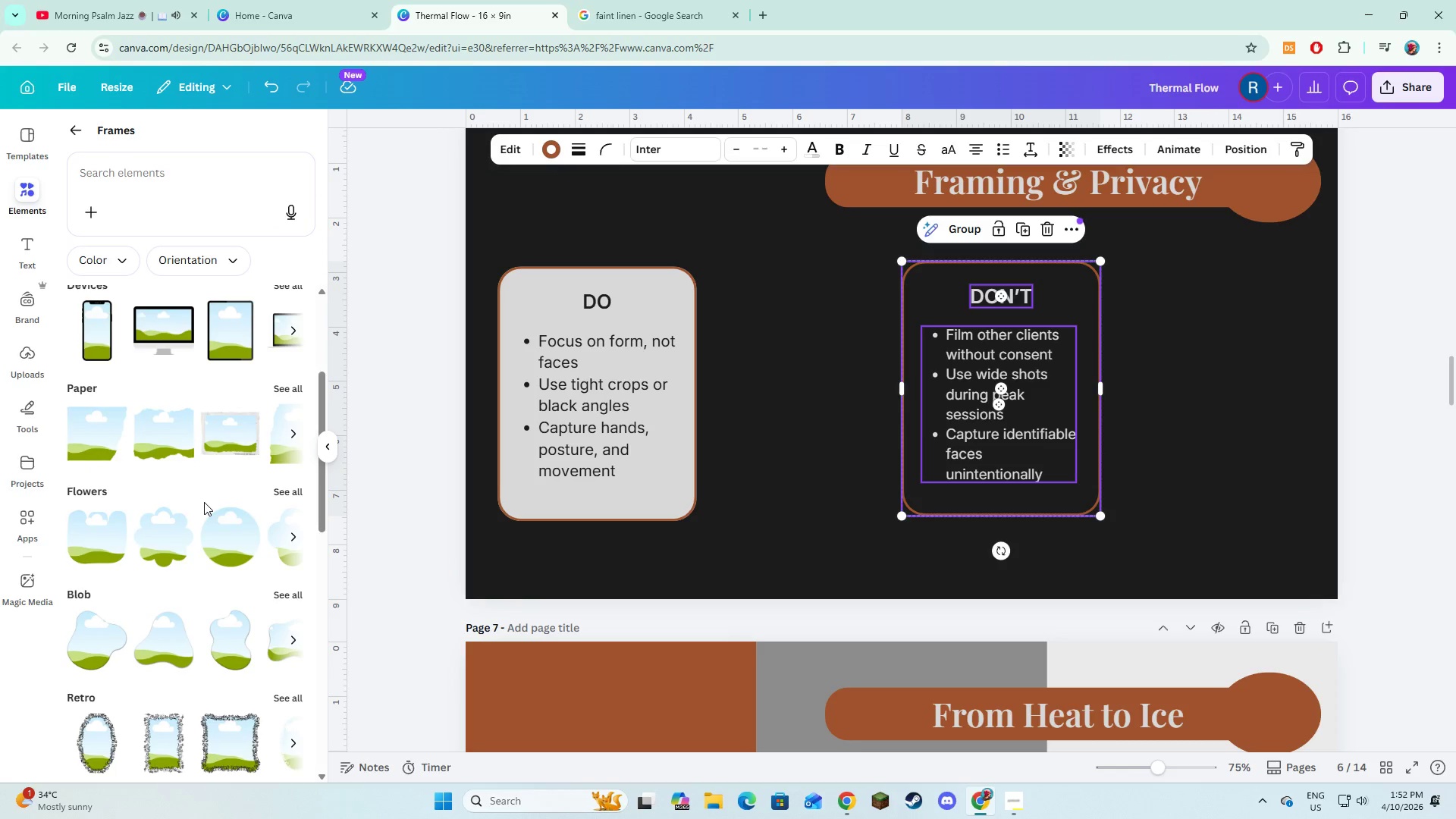 
scroll: coordinate [259, 430], scroll_direction: up, amount: 6.0
 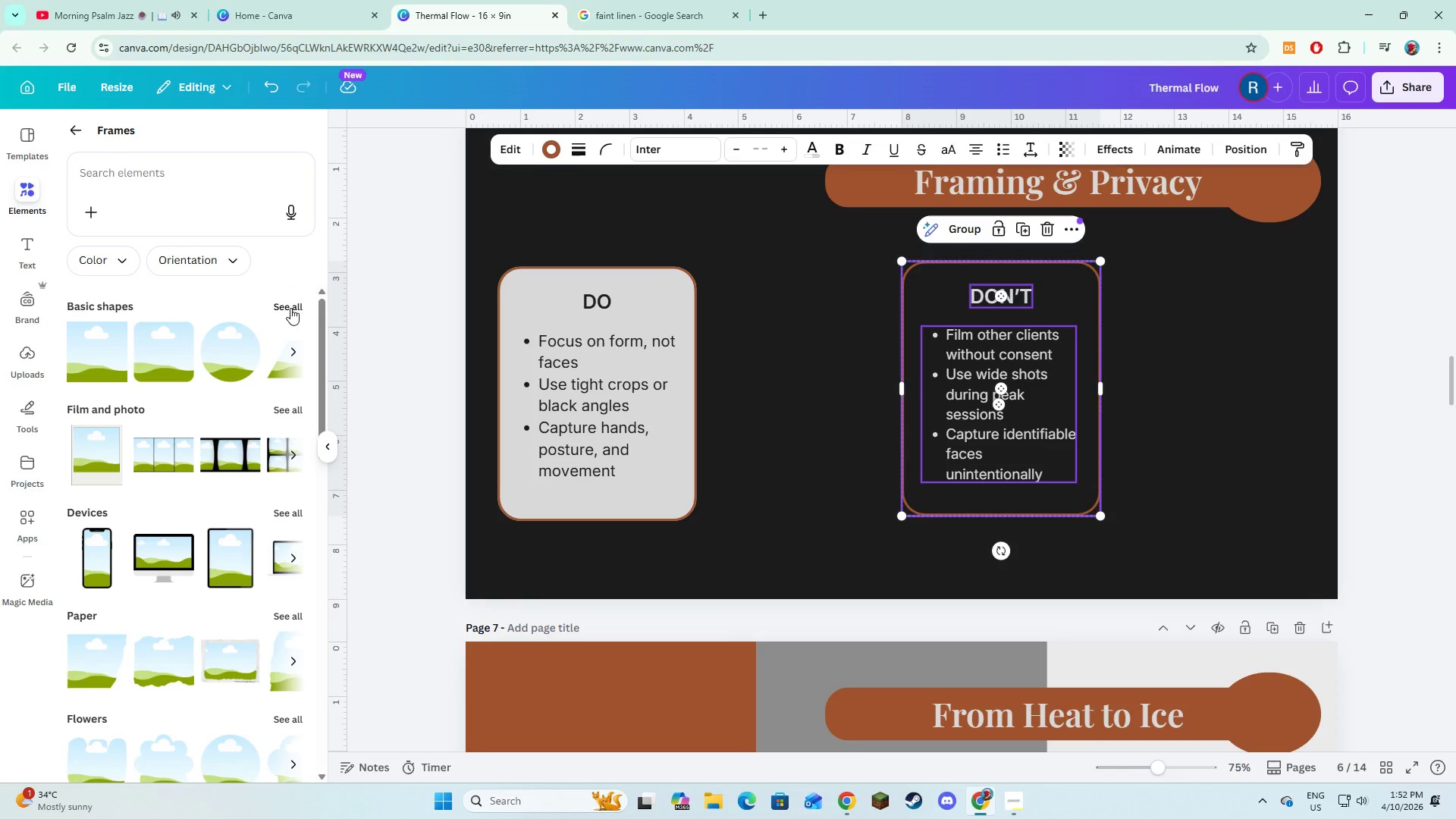 
left_click([291, 307])
 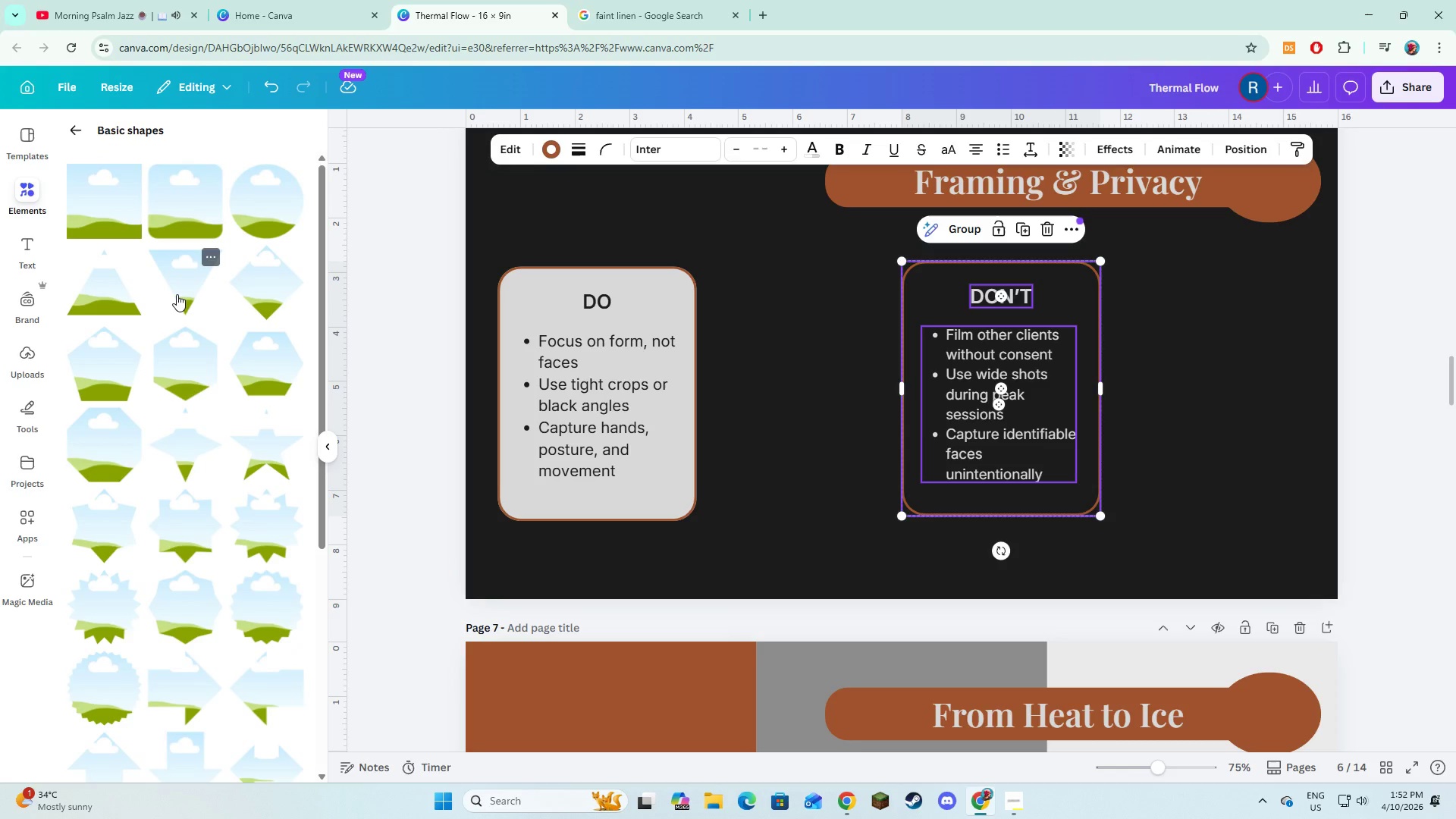 
left_click([177, 294])
 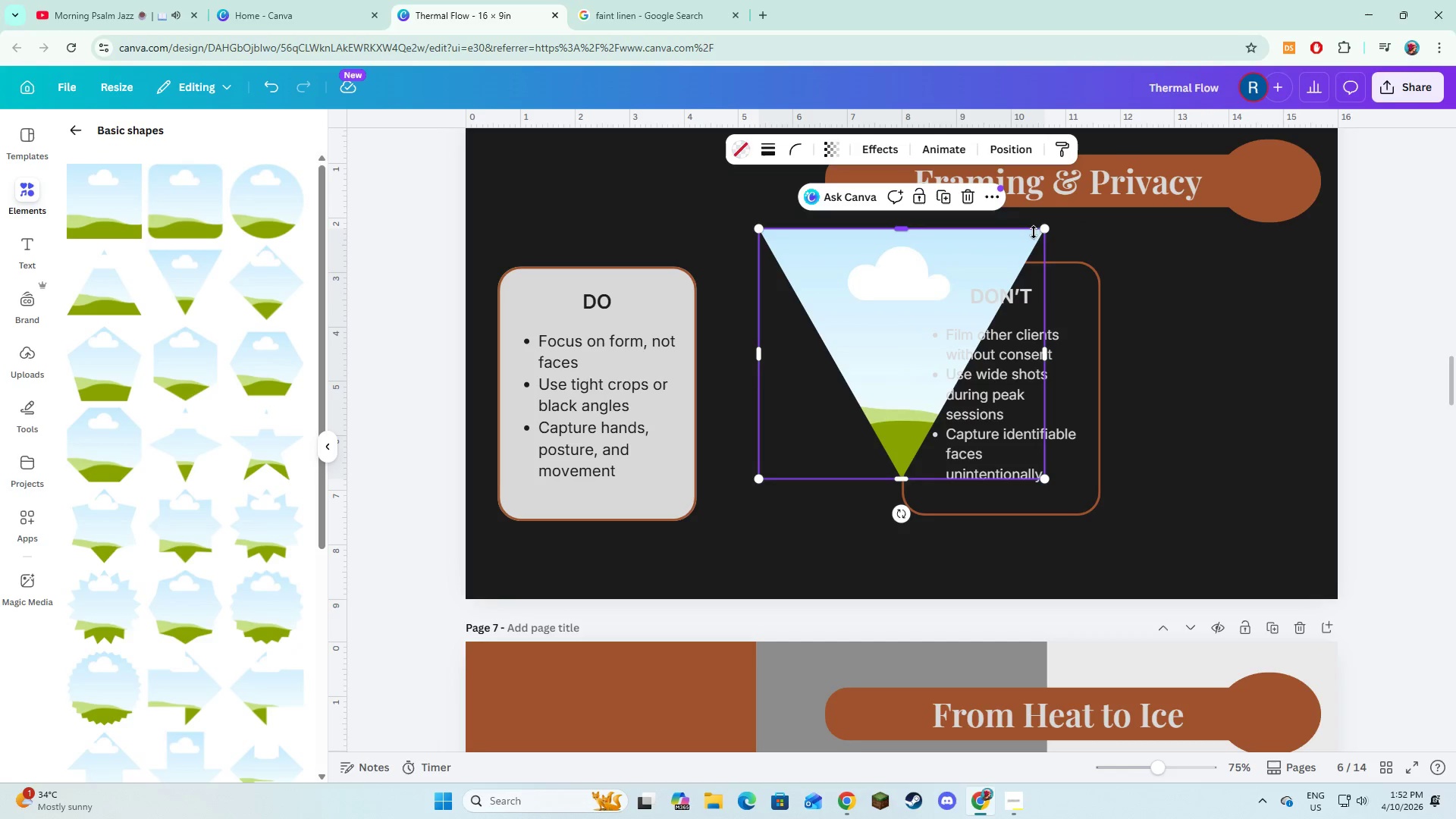 
left_click_drag(start_coordinate=[1046, 225], to_coordinate=[916, 368])
 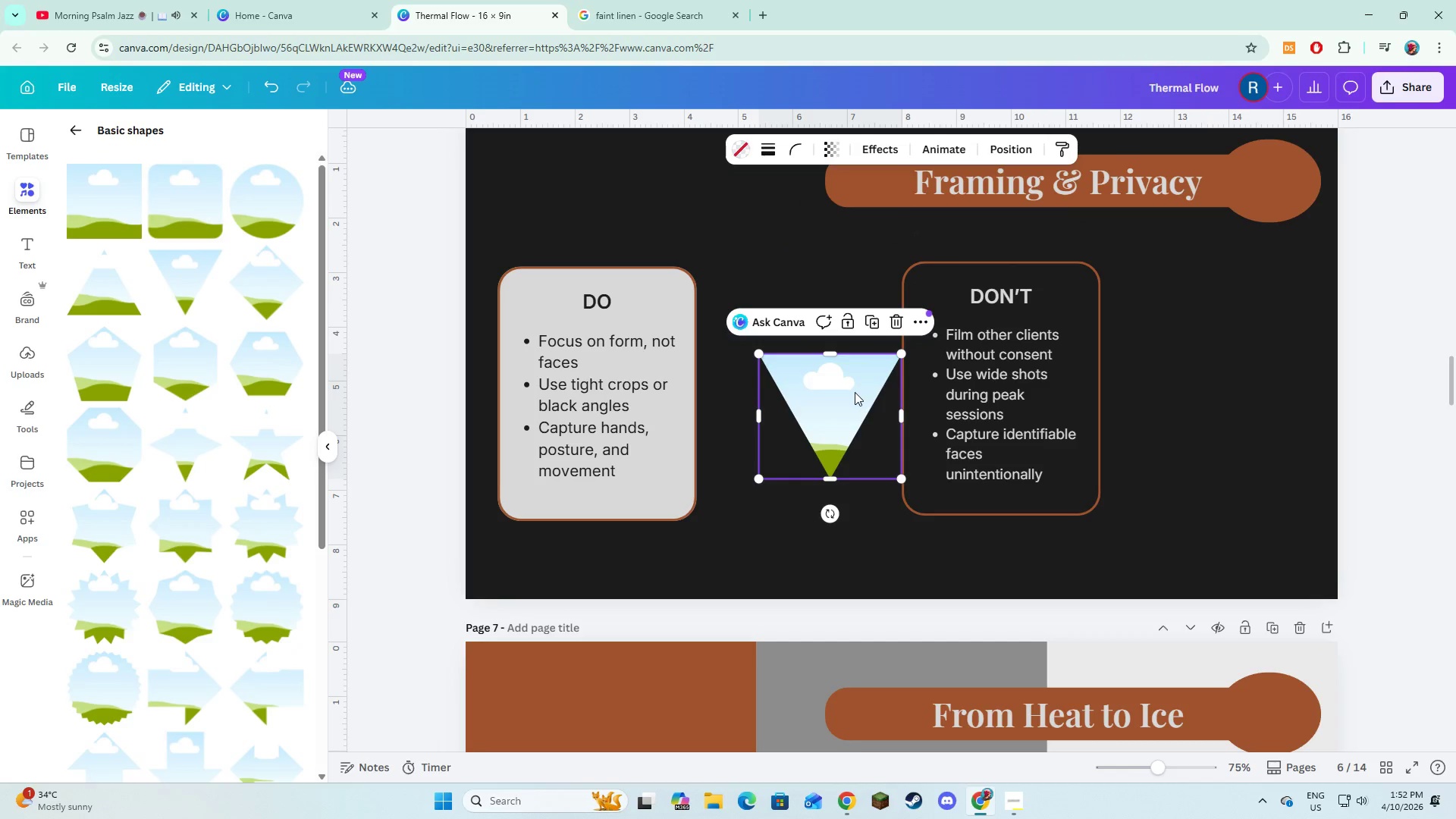 
left_click_drag(start_coordinate=[855, 392], to_coordinate=[797, 375])
 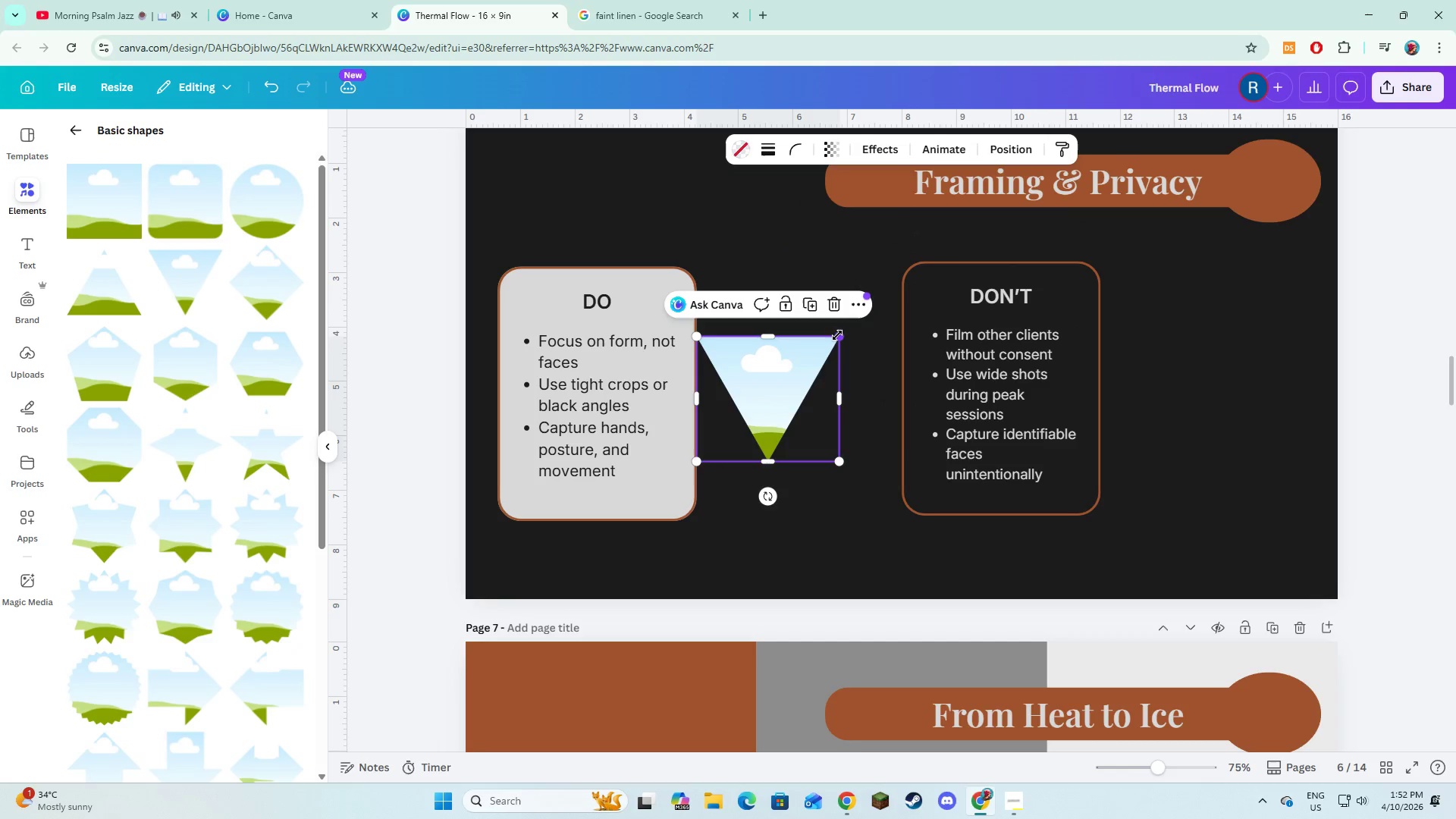 
left_click_drag(start_coordinate=[837, 335], to_coordinate=[800, 370])
 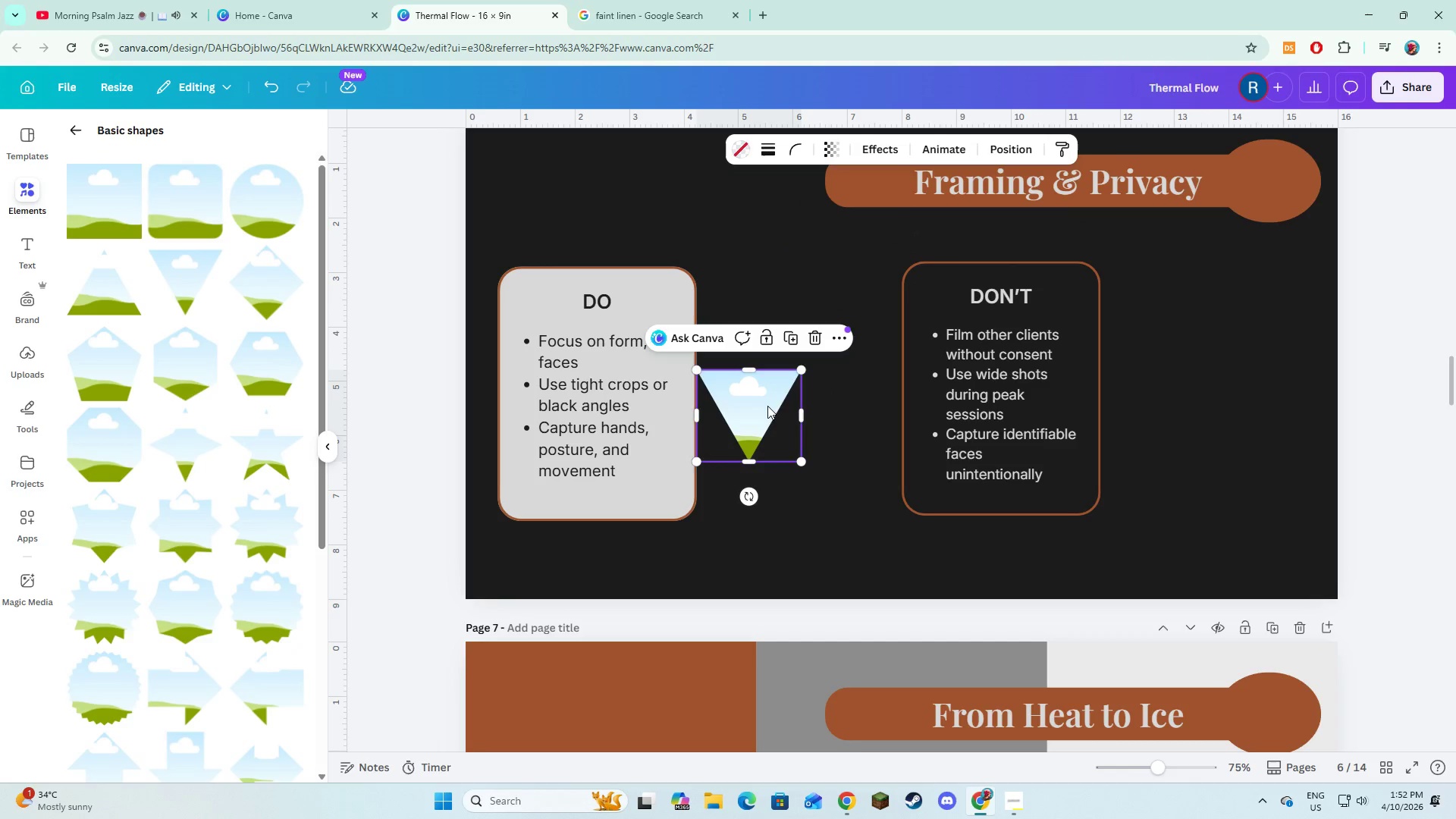 
left_click_drag(start_coordinate=[767, 406], to_coordinate=[766, 340])
 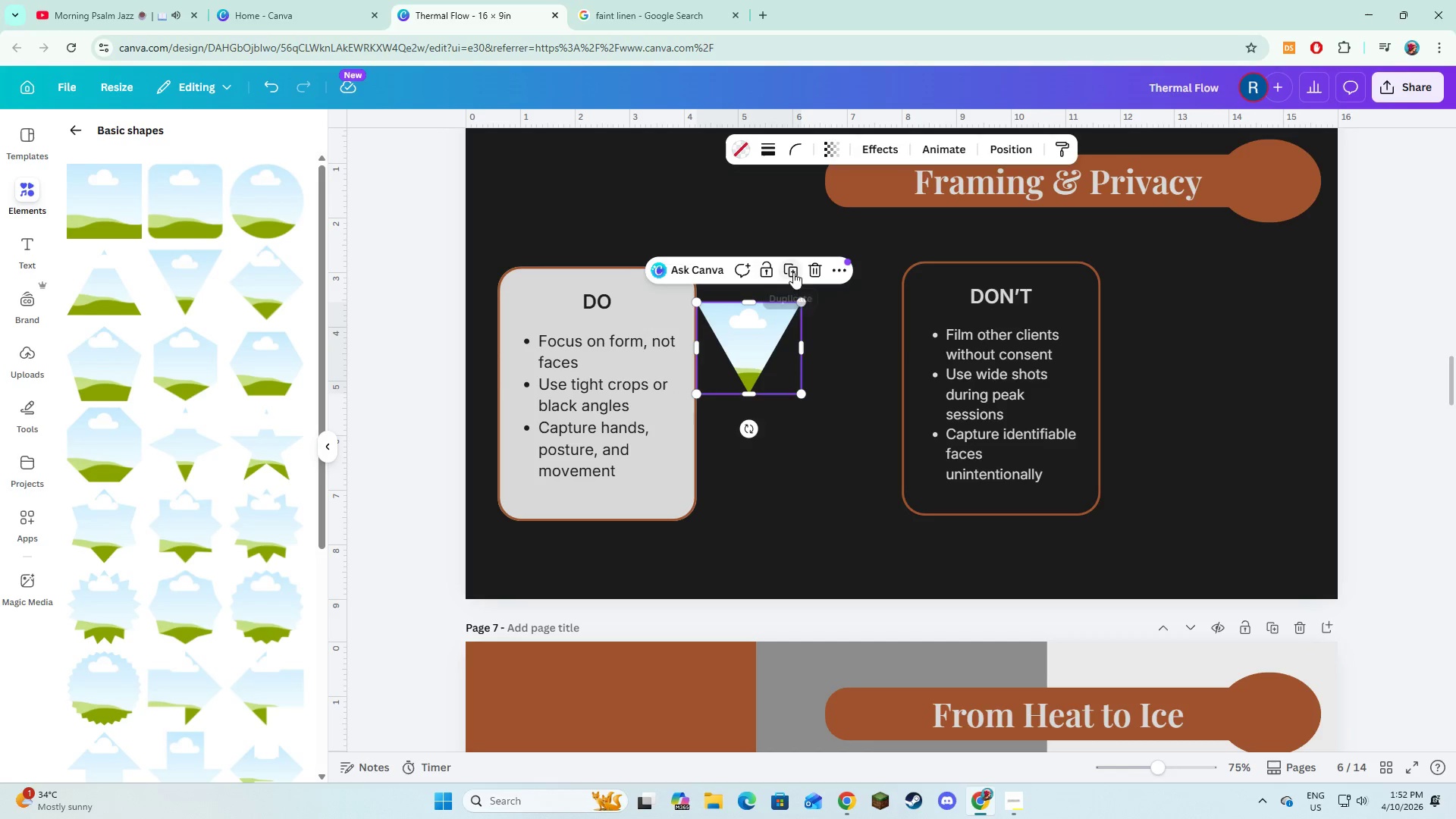 
left_click([808, 270])
 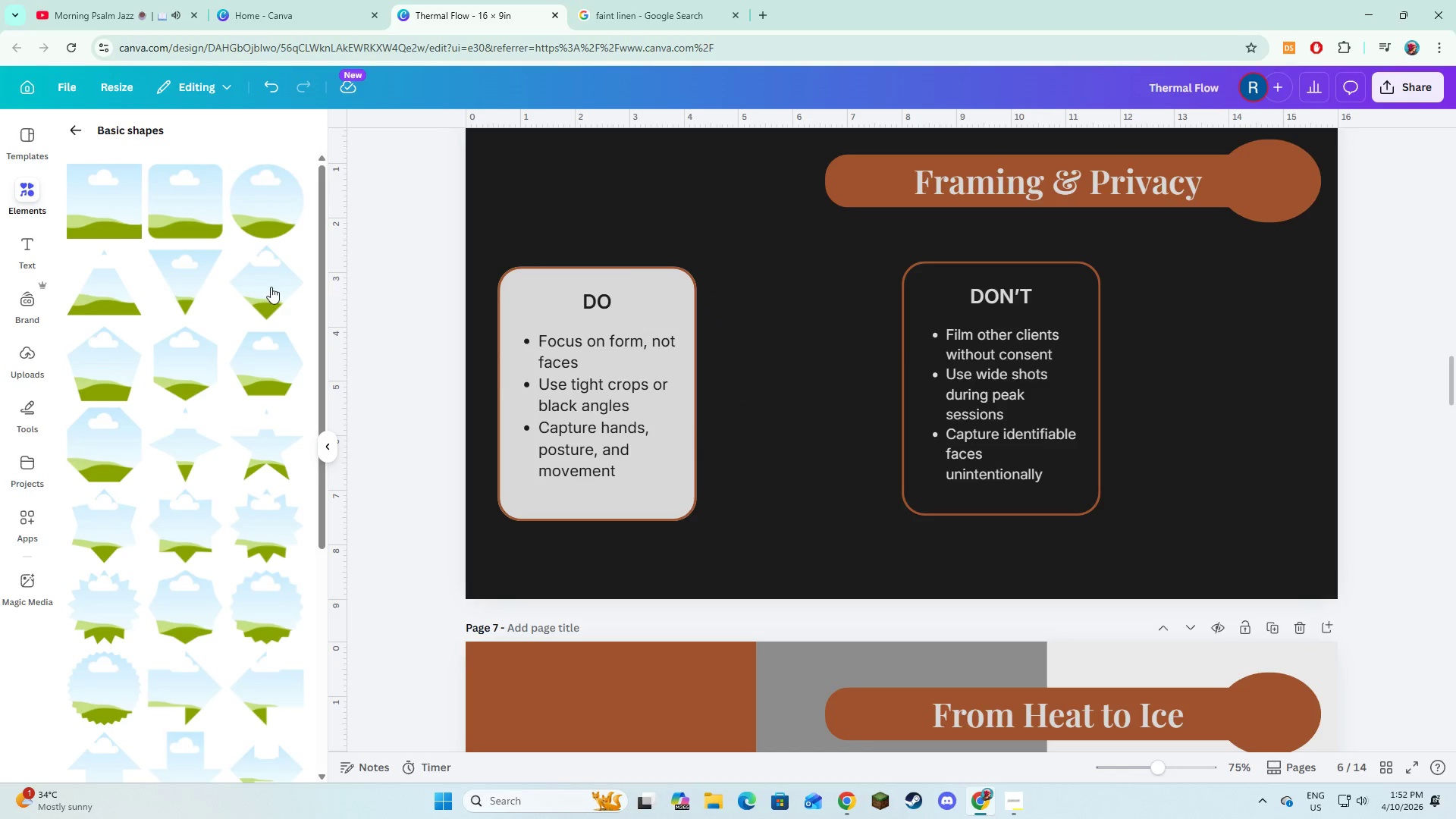 
left_click([258, 278])
 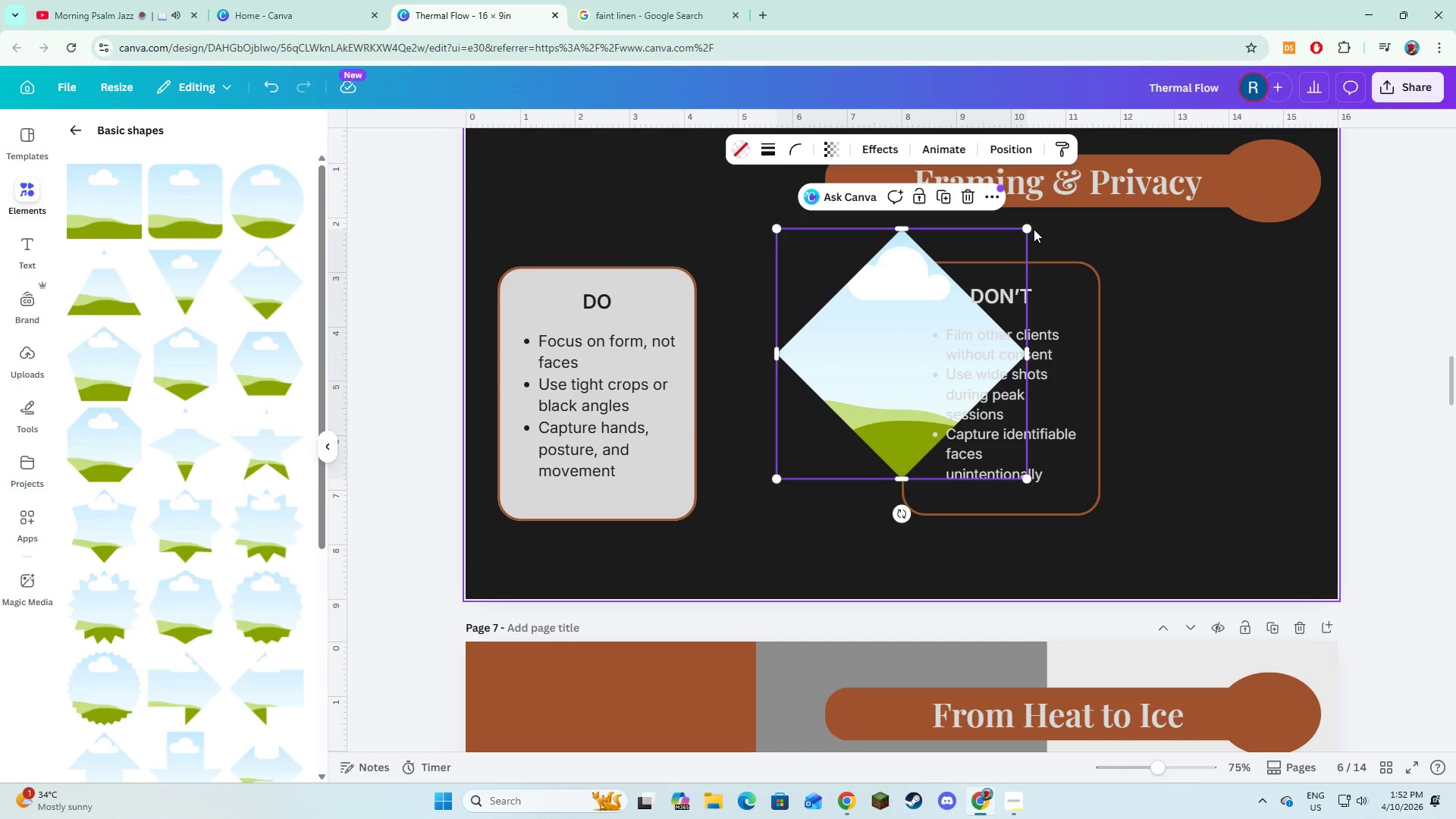 
left_click_drag(start_coordinate=[1027, 232], to_coordinate=[899, 339])
 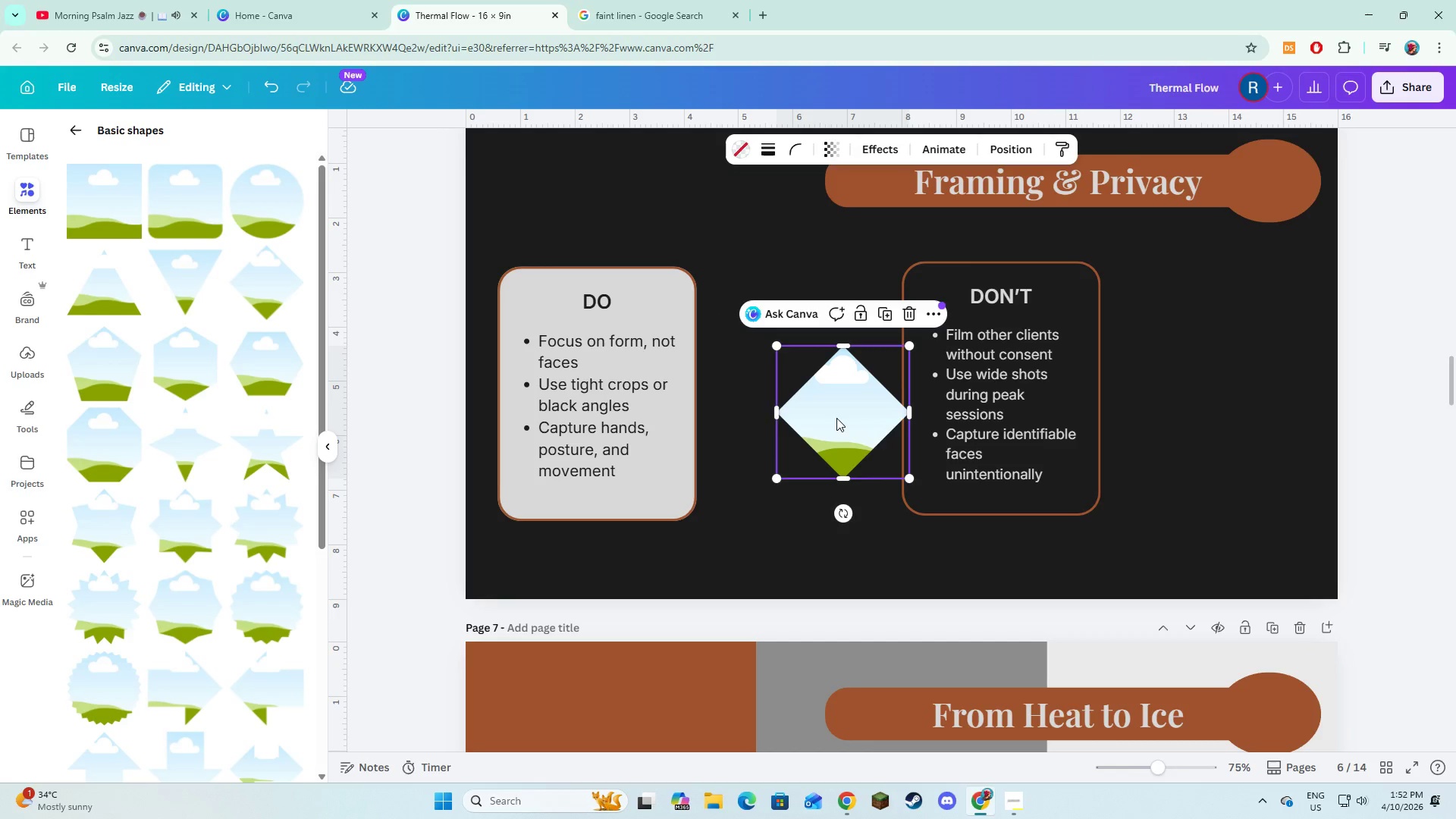 
left_click_drag(start_coordinate=[836, 418], to_coordinate=[792, 412])
 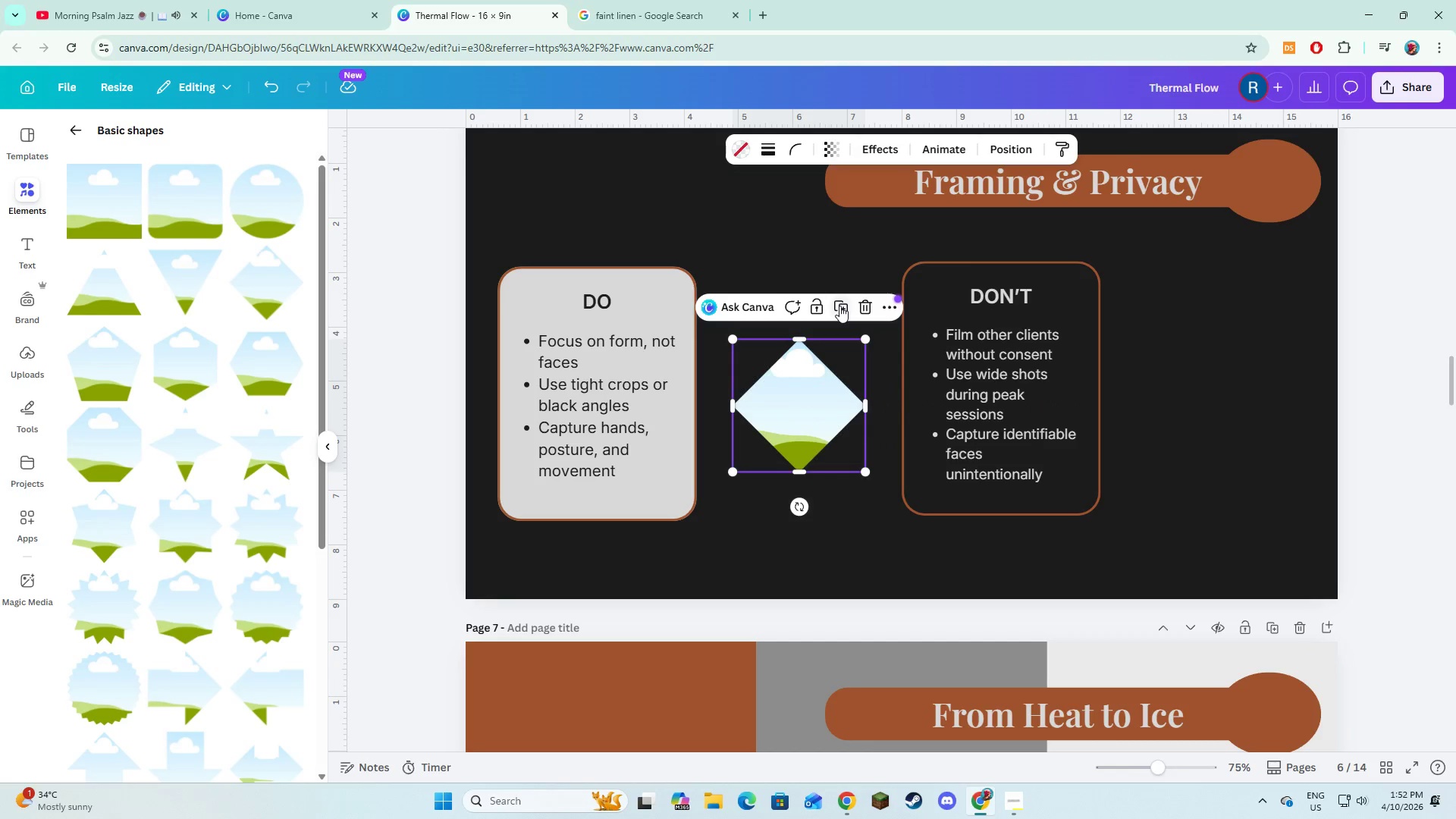 
left_click([841, 306])
 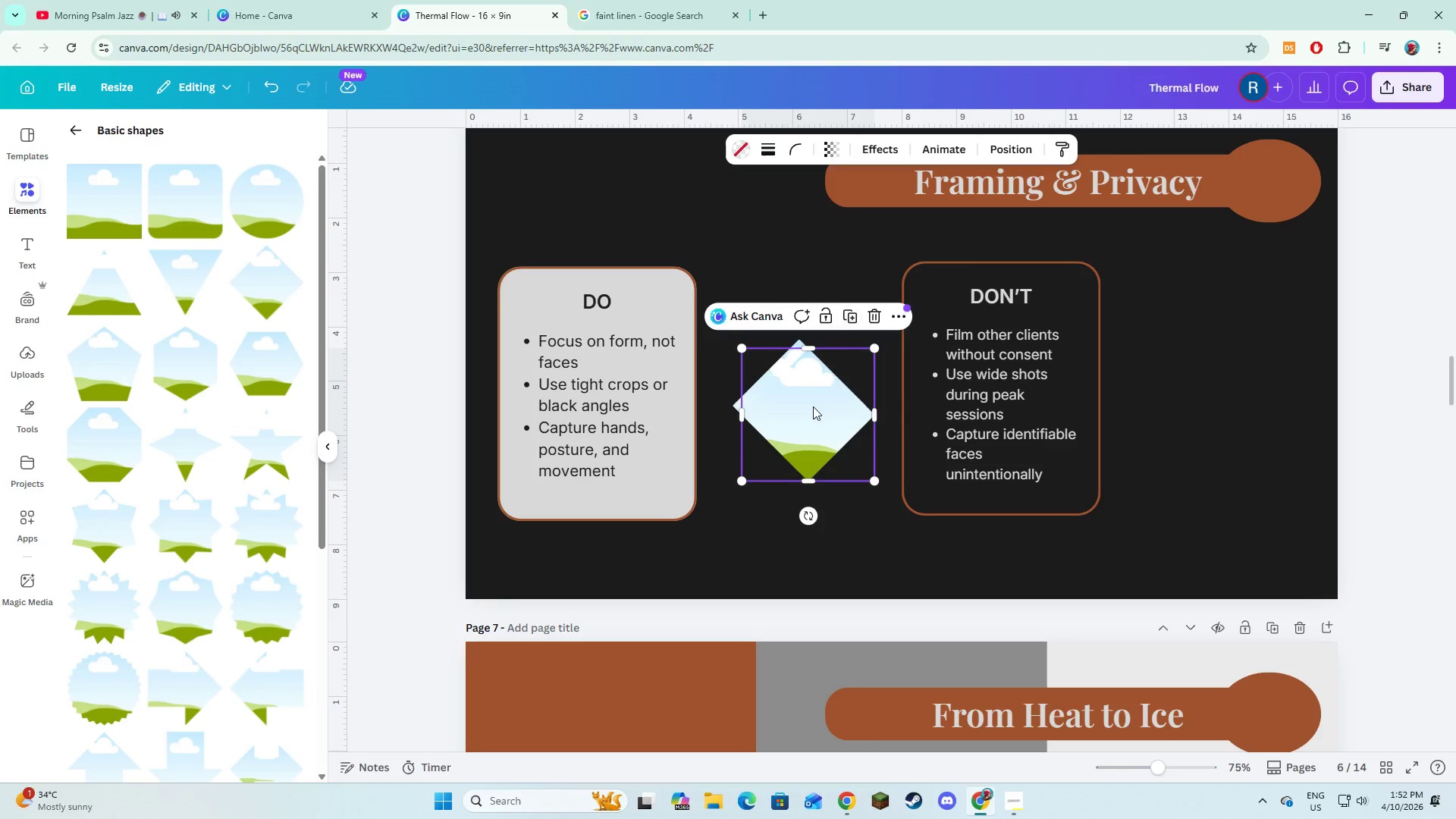 
left_click_drag(start_coordinate=[813, 406], to_coordinate=[874, 327])
 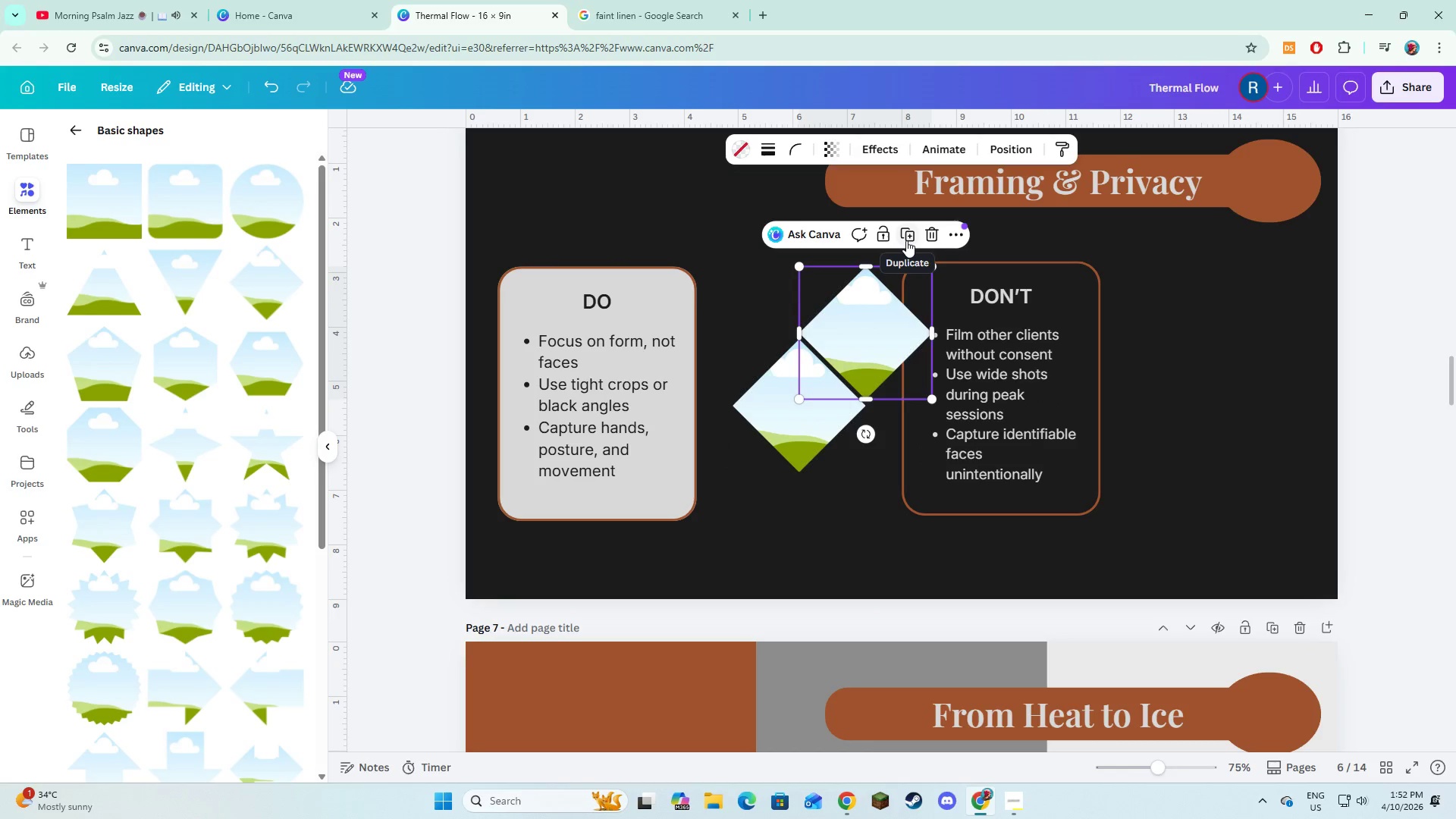 
left_click([906, 240])
 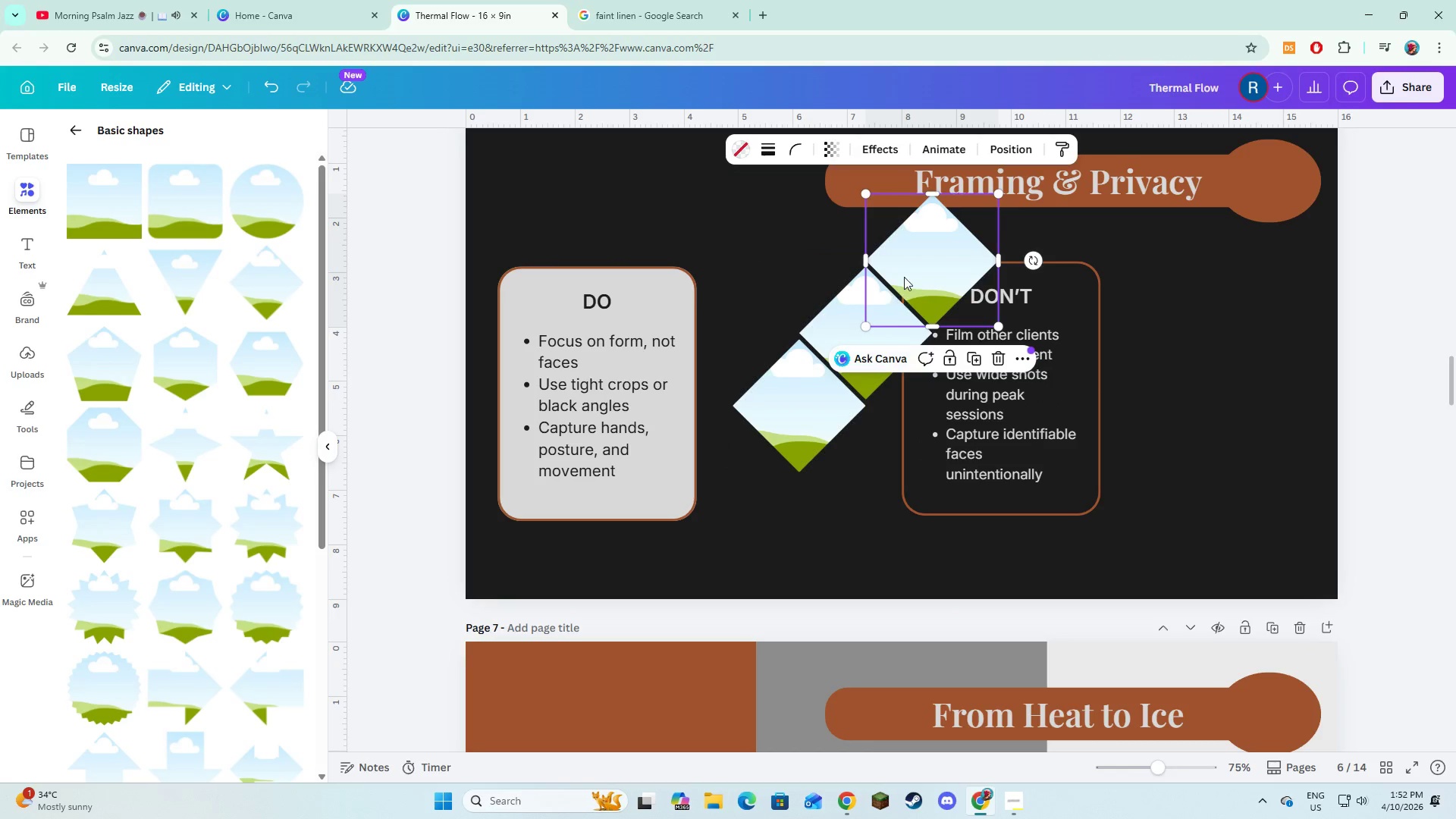 
left_click_drag(start_coordinate=[913, 268], to_coordinate=[712, 342])
 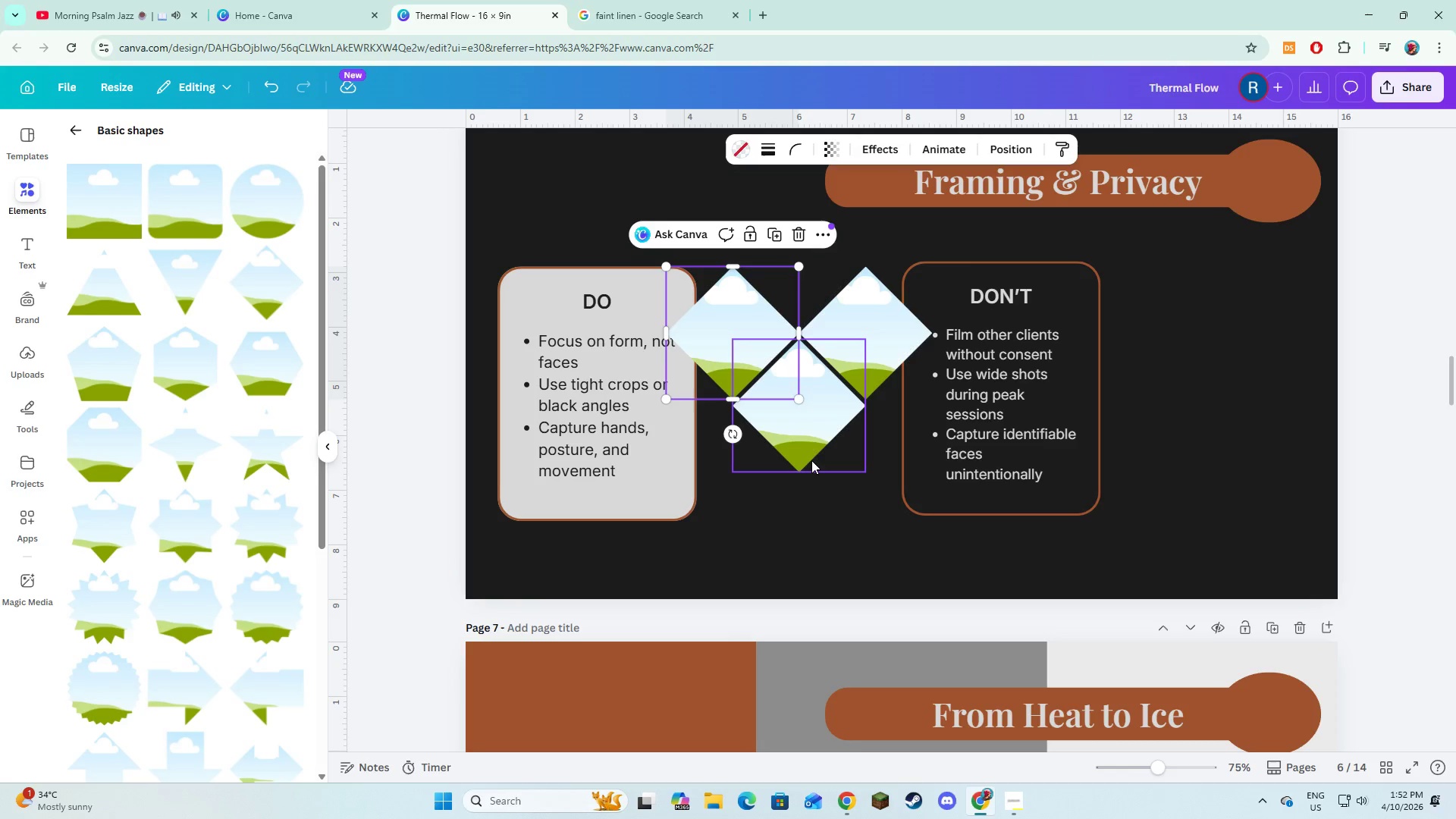 
hold_key(key=ShiftLeft, duration=1.42)
left_click([809, 453])
 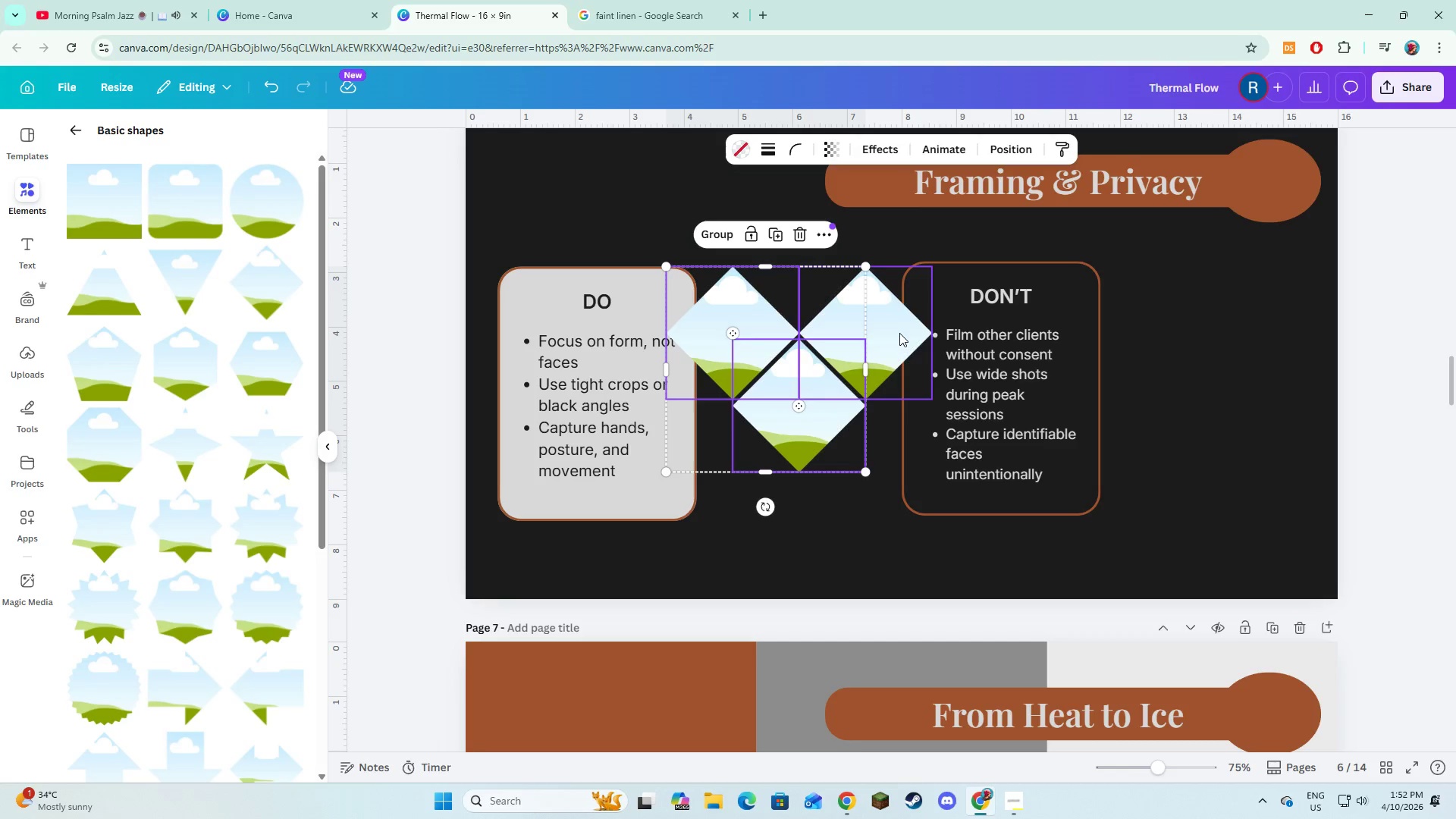 
left_click([893, 342])
 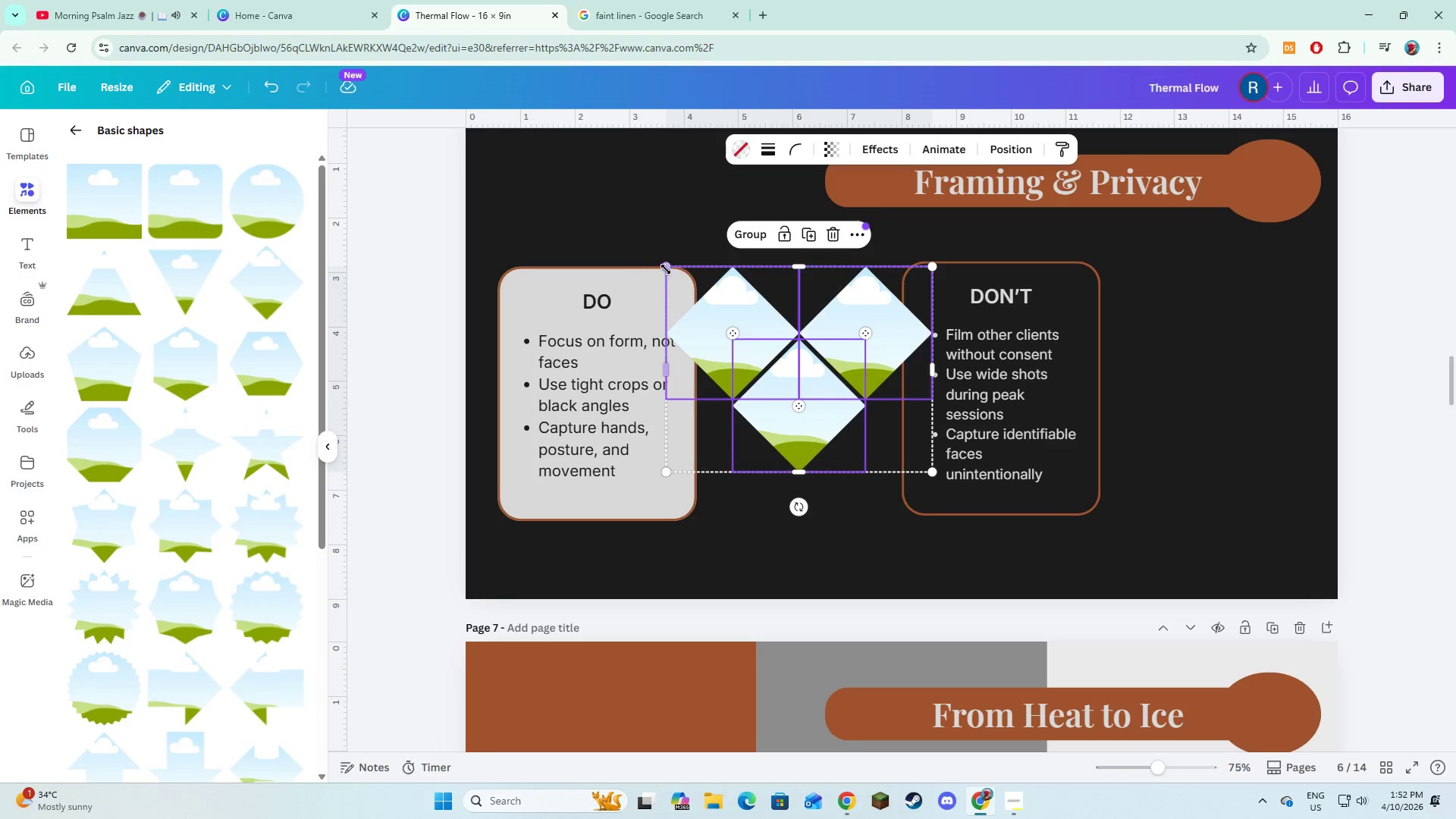 
left_click_drag(start_coordinate=[667, 266], to_coordinate=[692, 312])
 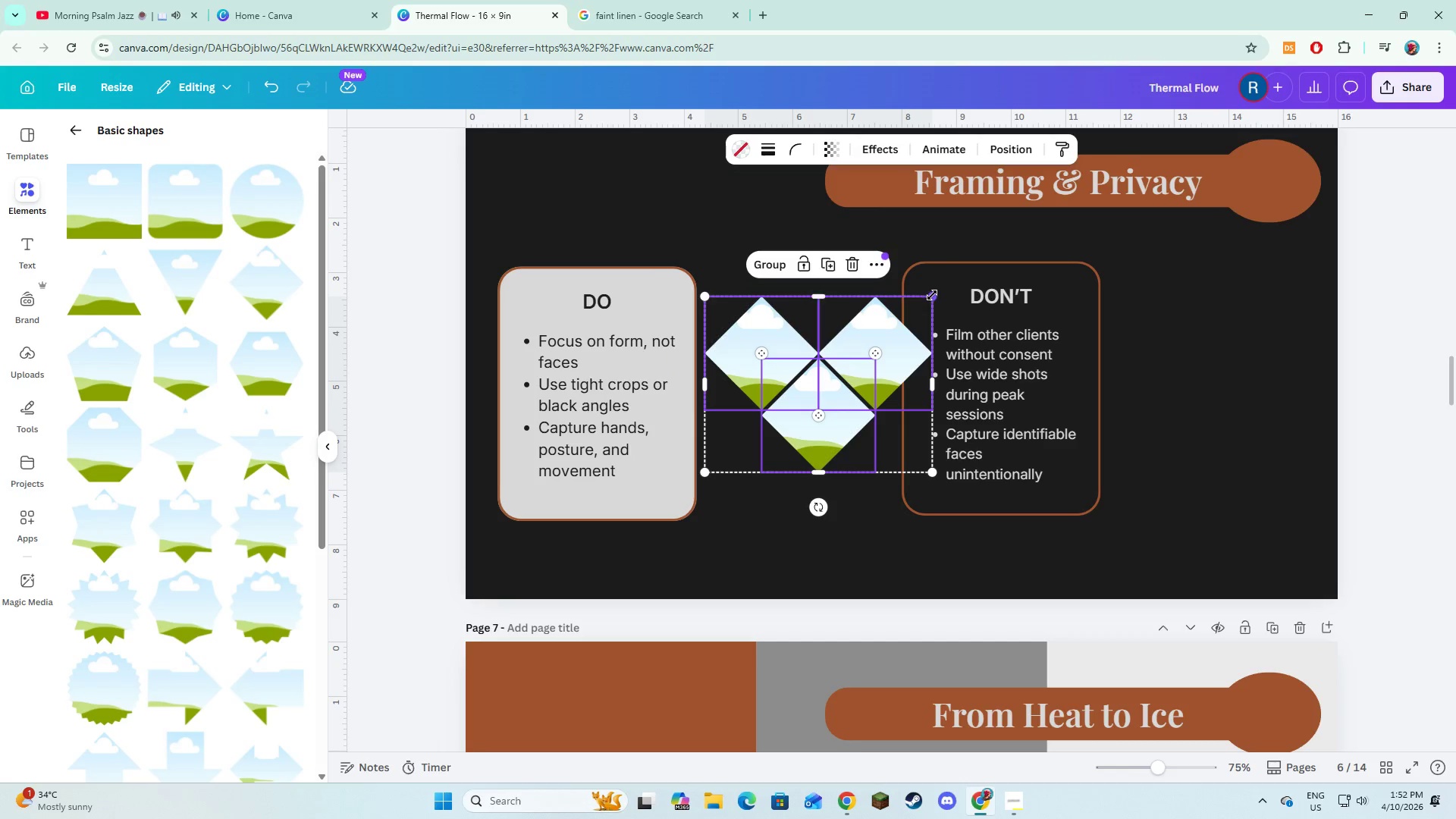 
left_click_drag(start_coordinate=[932, 296], to_coordinate=[892, 329])
 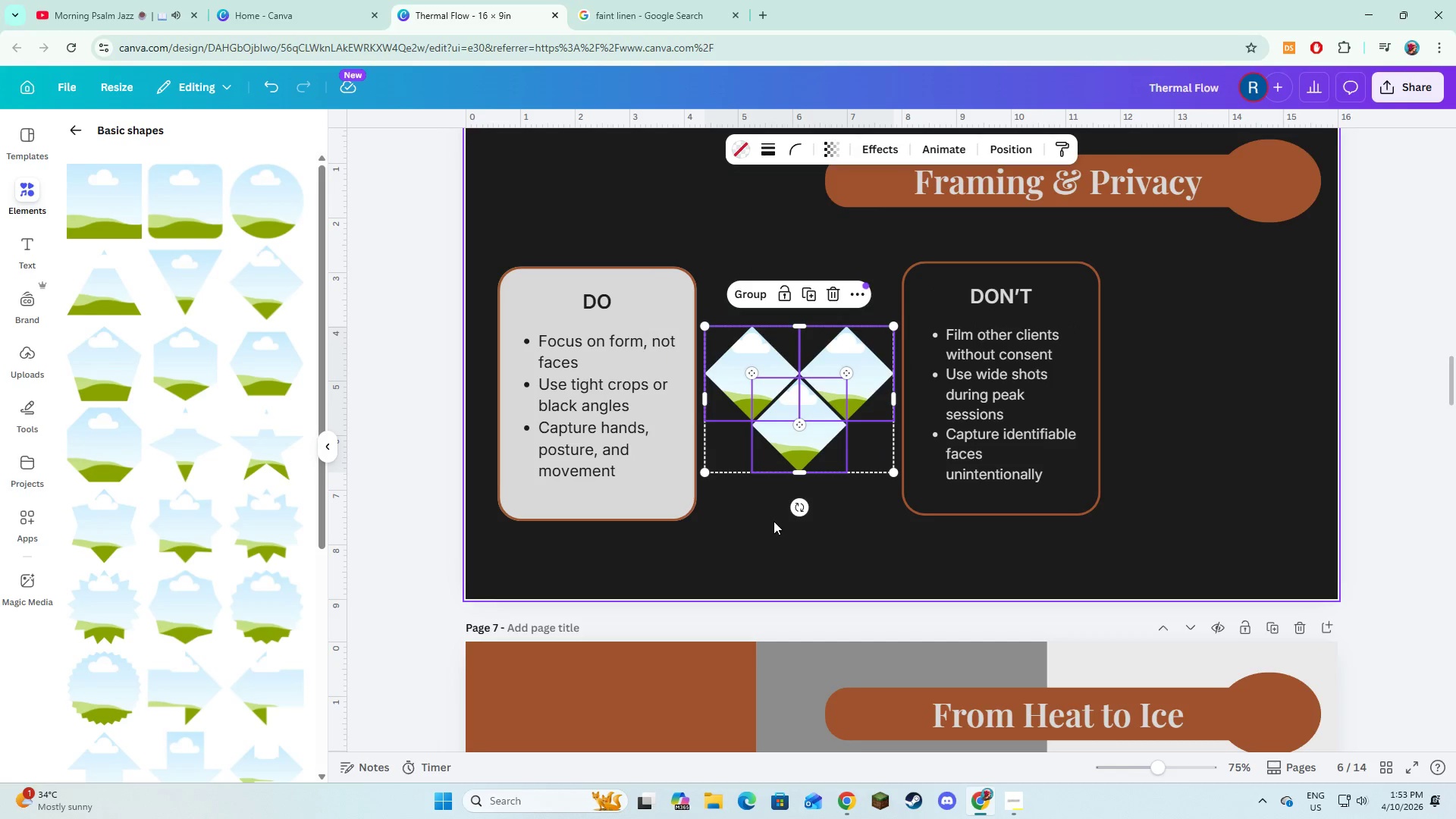 
left_click([774, 521])
 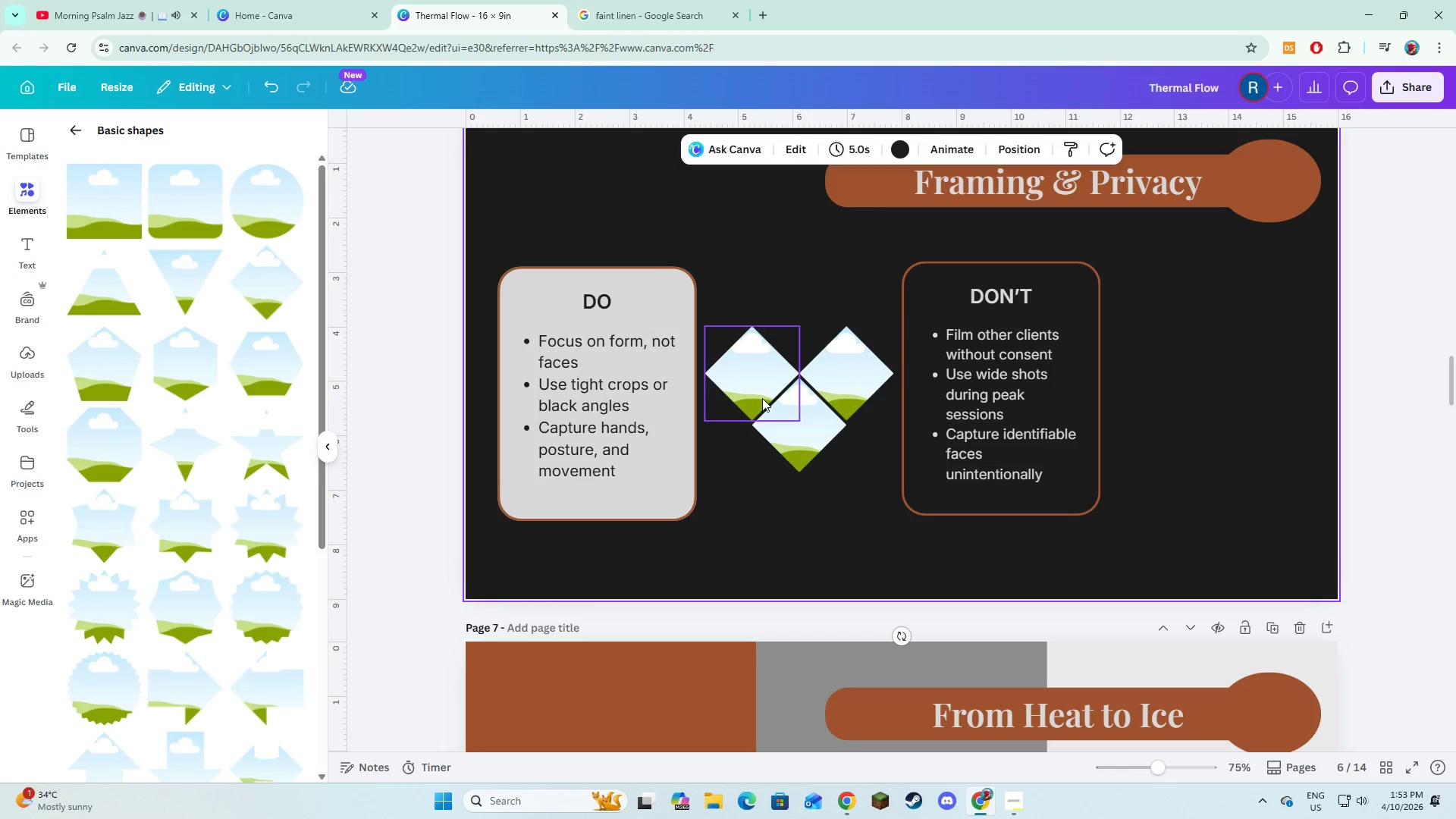 
left_click([761, 394])
 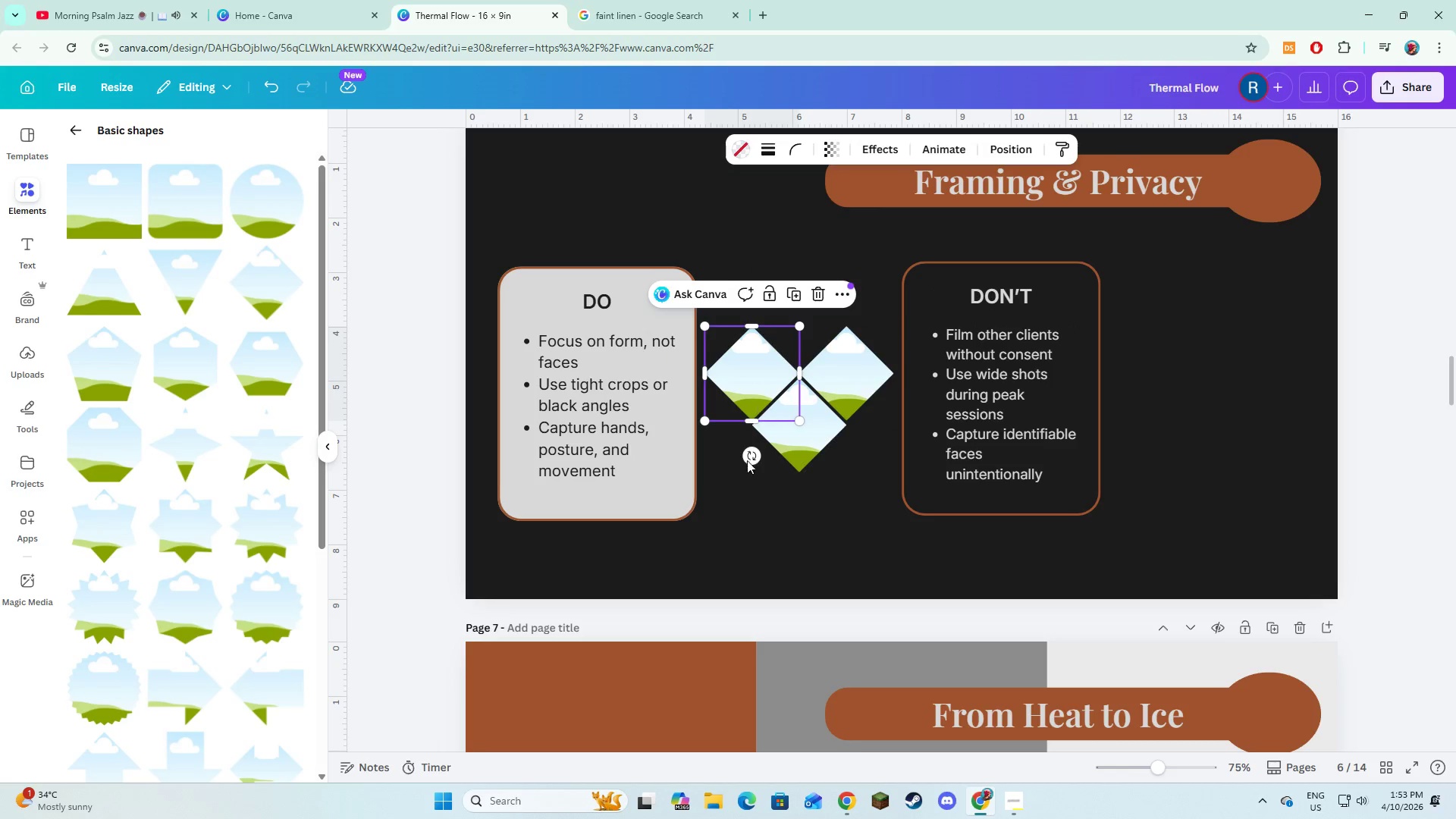 
left_click([741, 498])
 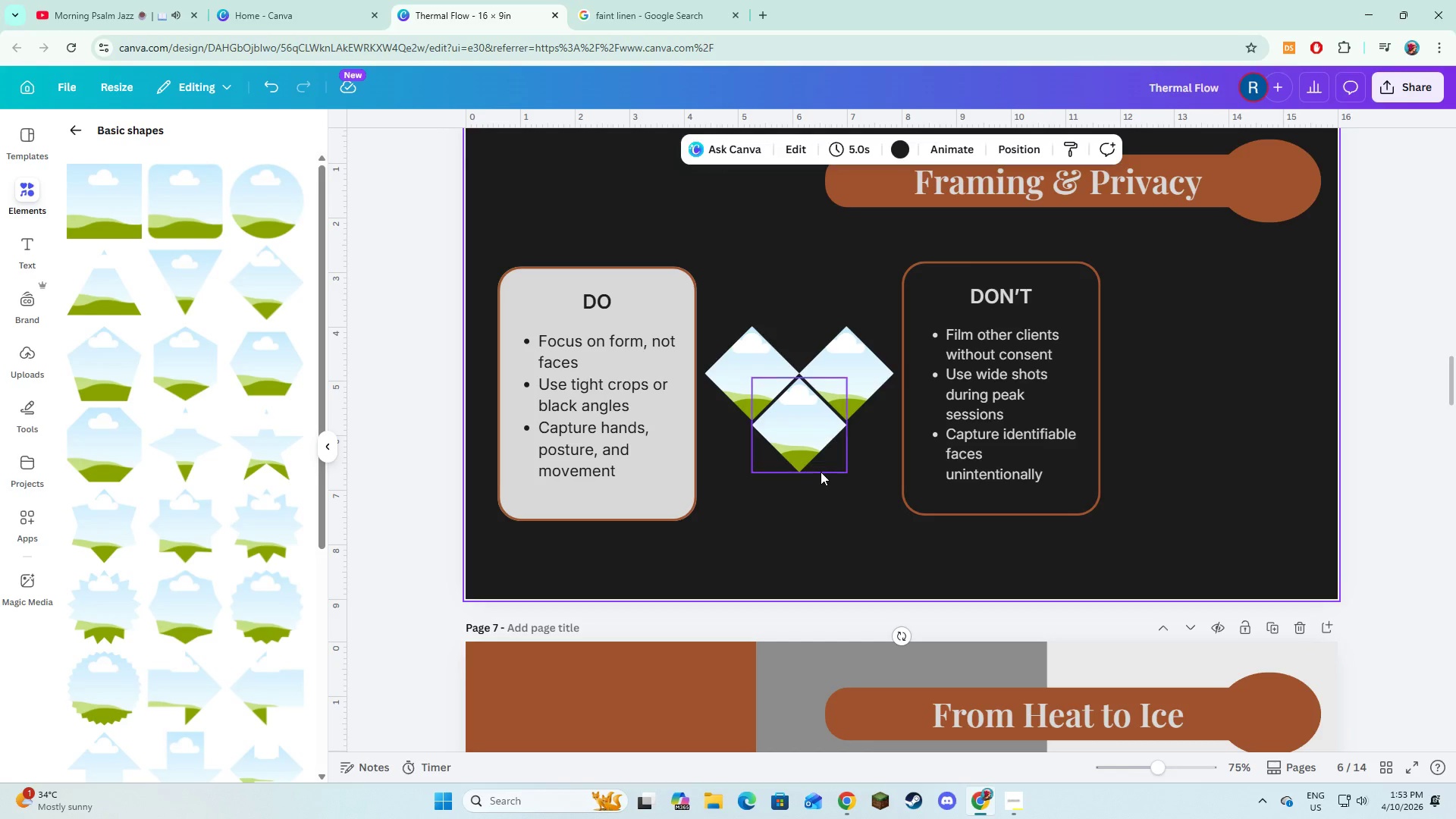 
left_click([839, 508])
 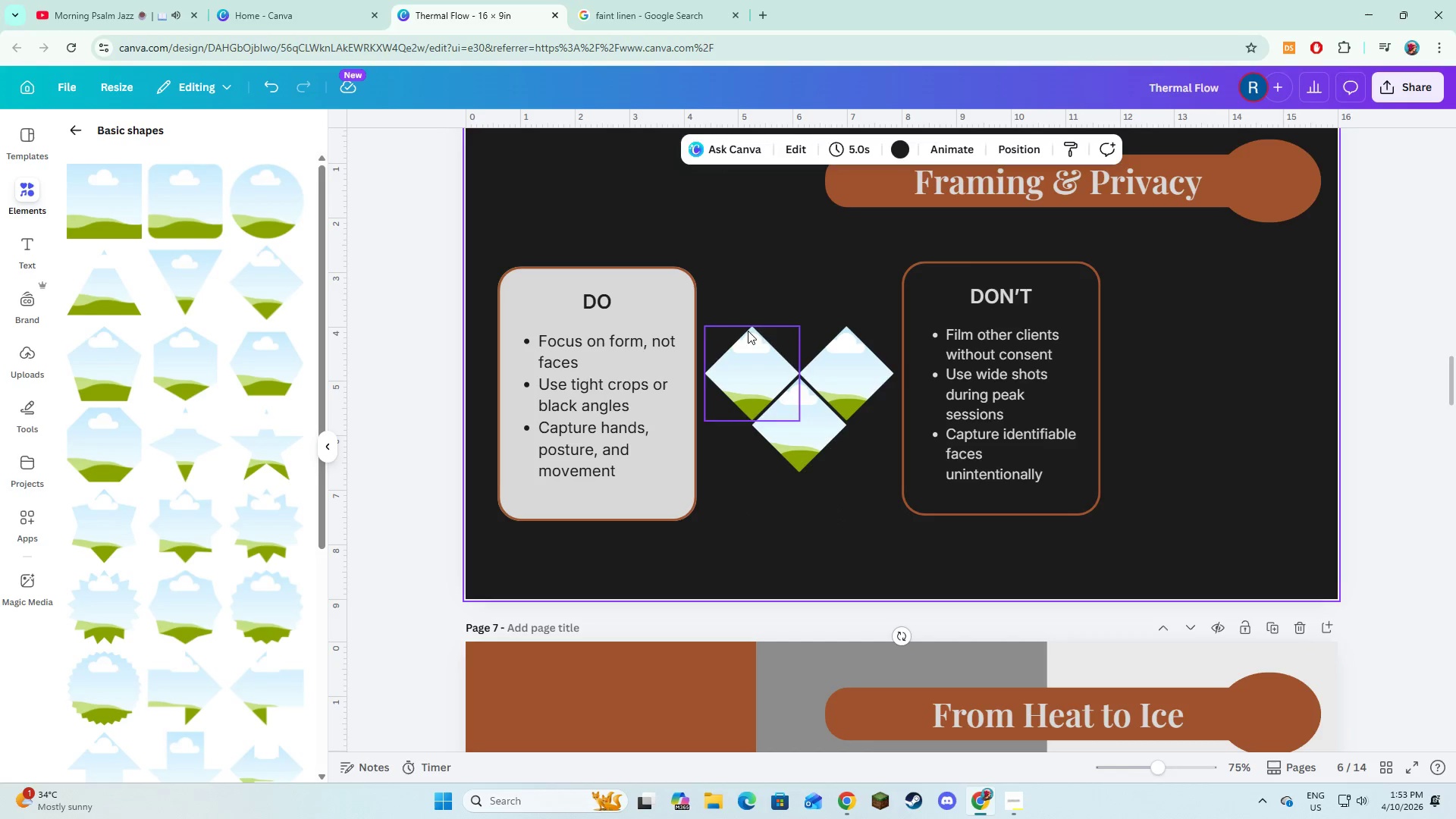 
left_click_drag(start_coordinate=[740, 302], to_coordinate=[832, 463])
 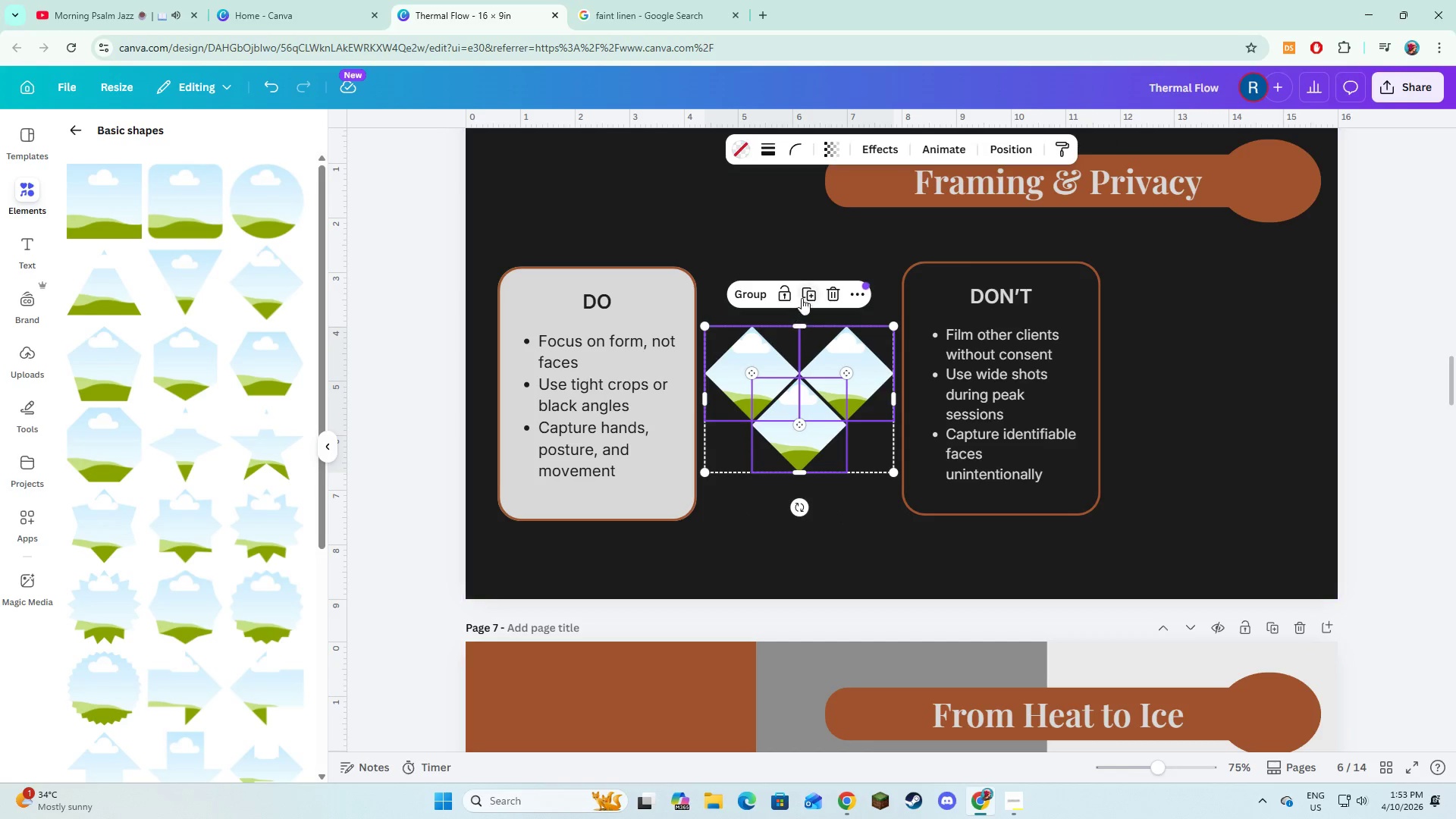 
left_click([807, 294])
 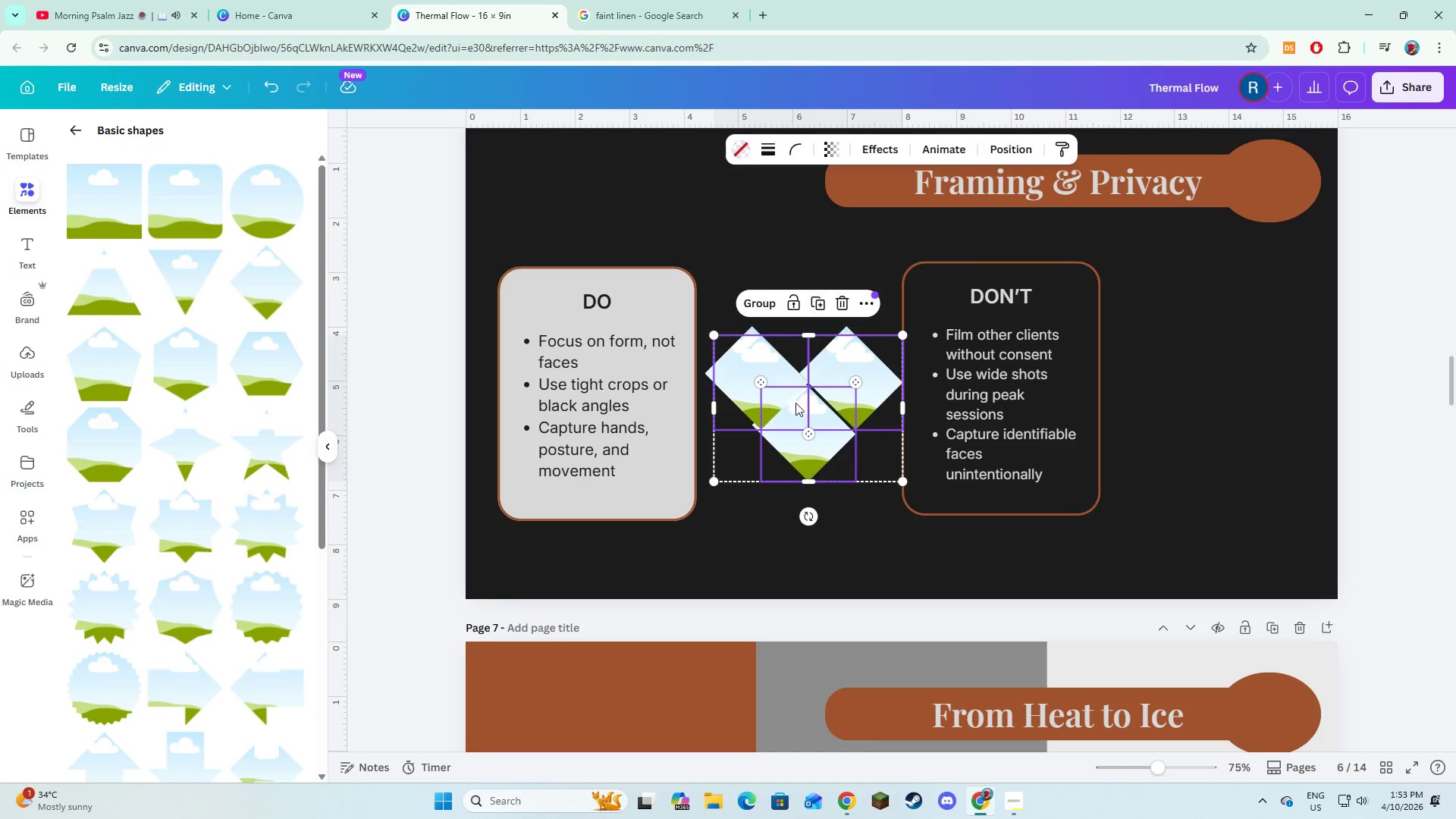 
left_click_drag(start_coordinate=[795, 404], to_coordinate=[1197, 397])
 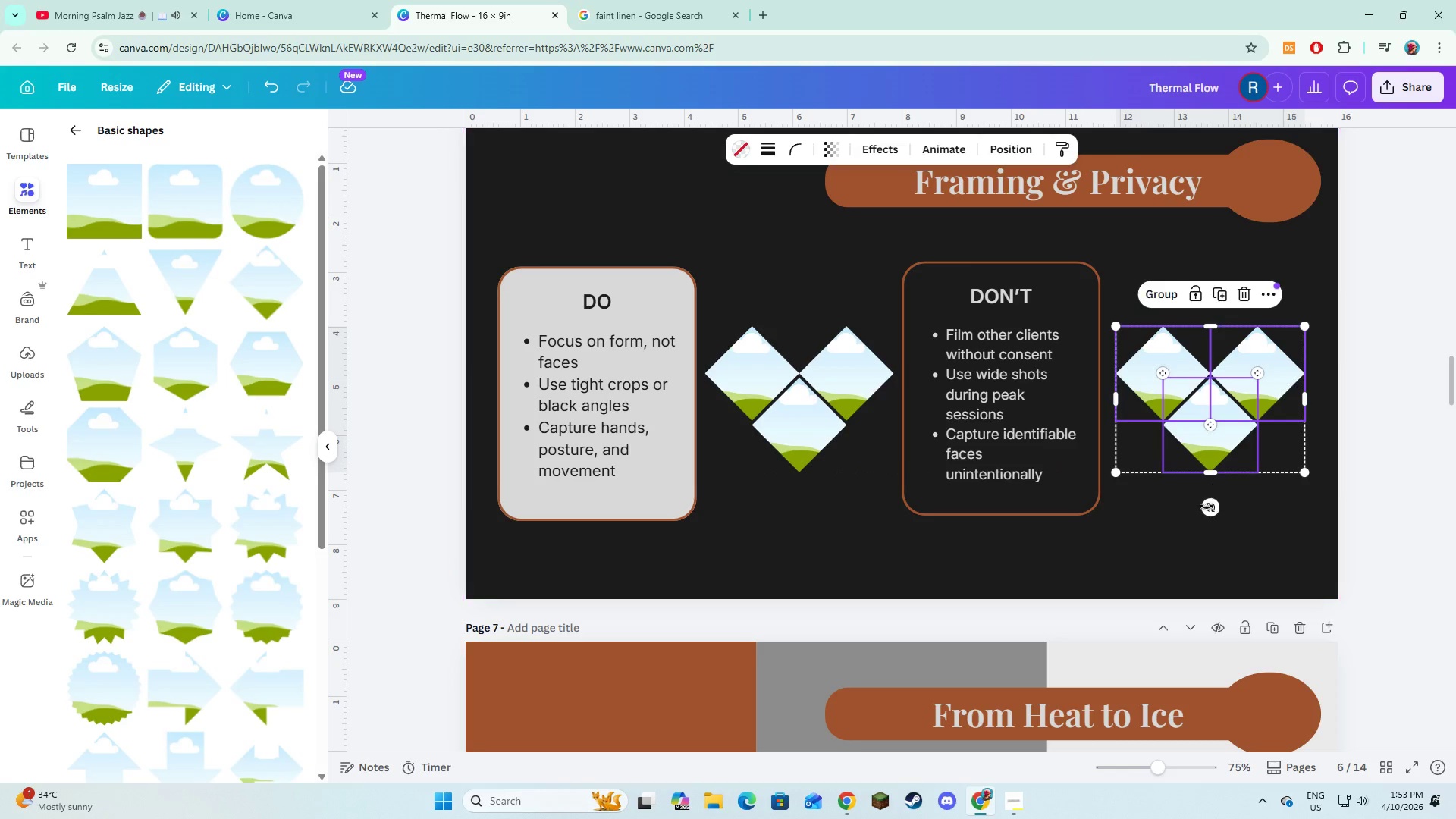 
left_click_drag(start_coordinate=[1207, 507], to_coordinate=[1216, 347])
 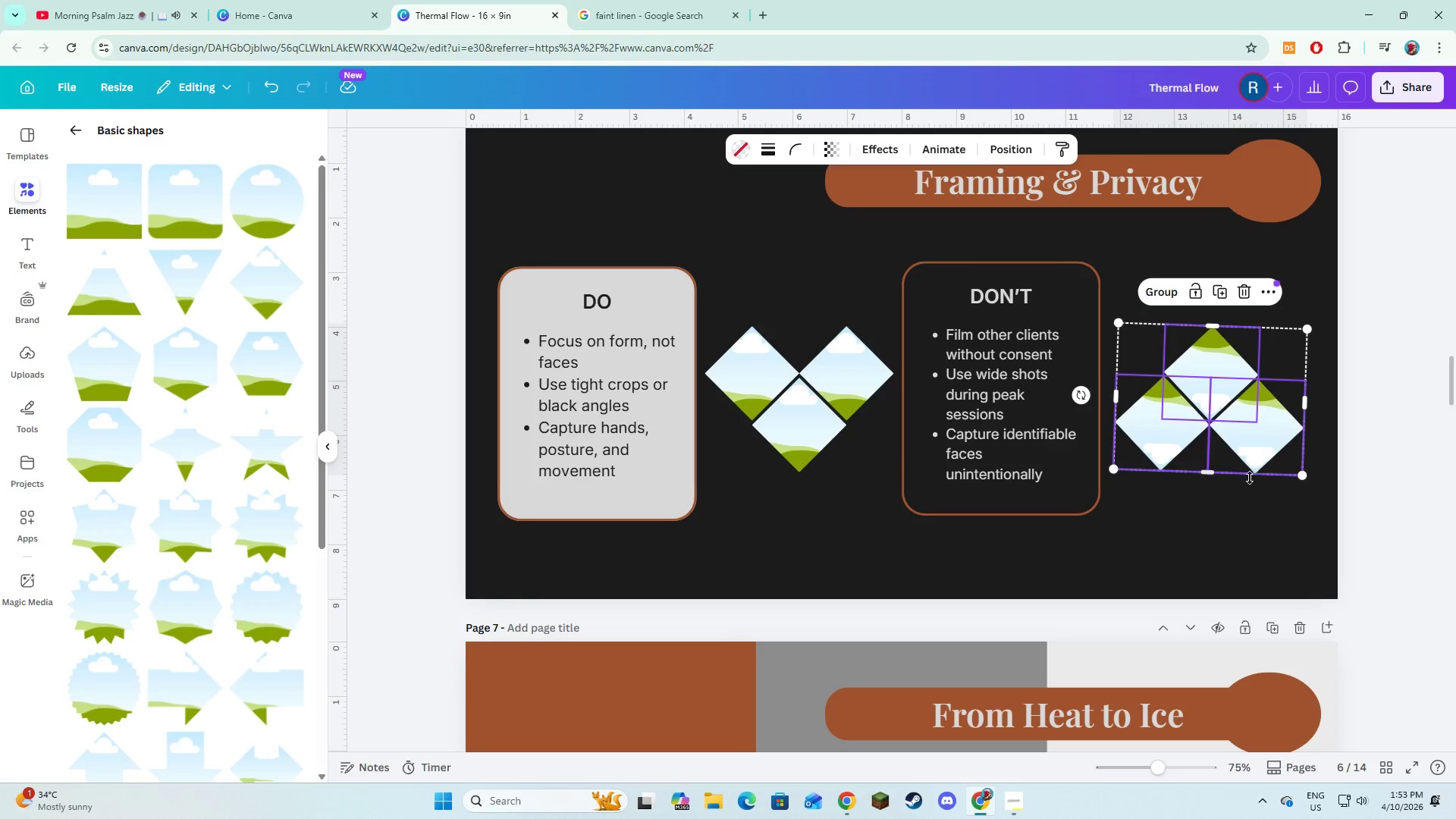 
mouse_move([1103, 413])
 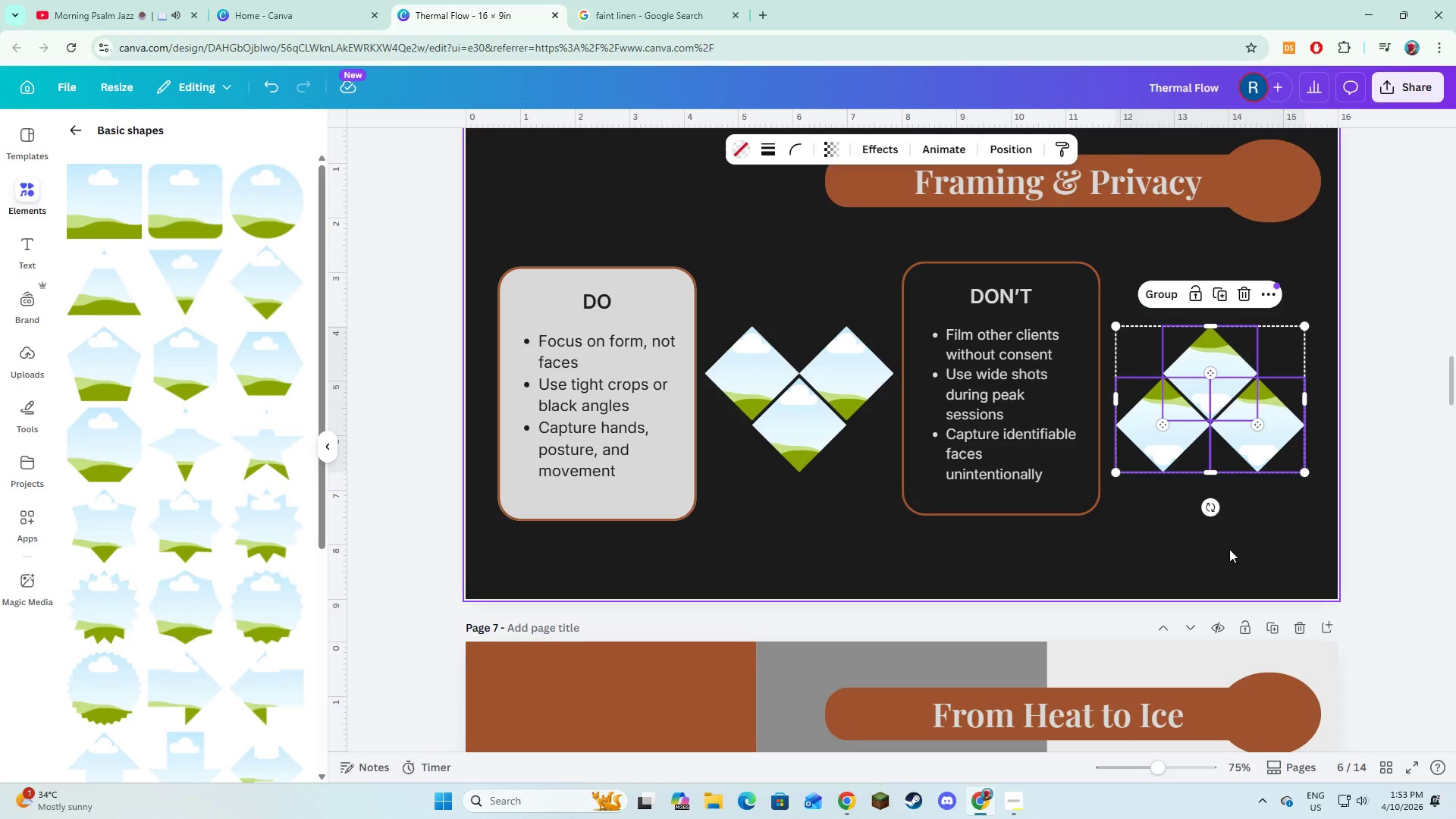 
left_click([1229, 549])
 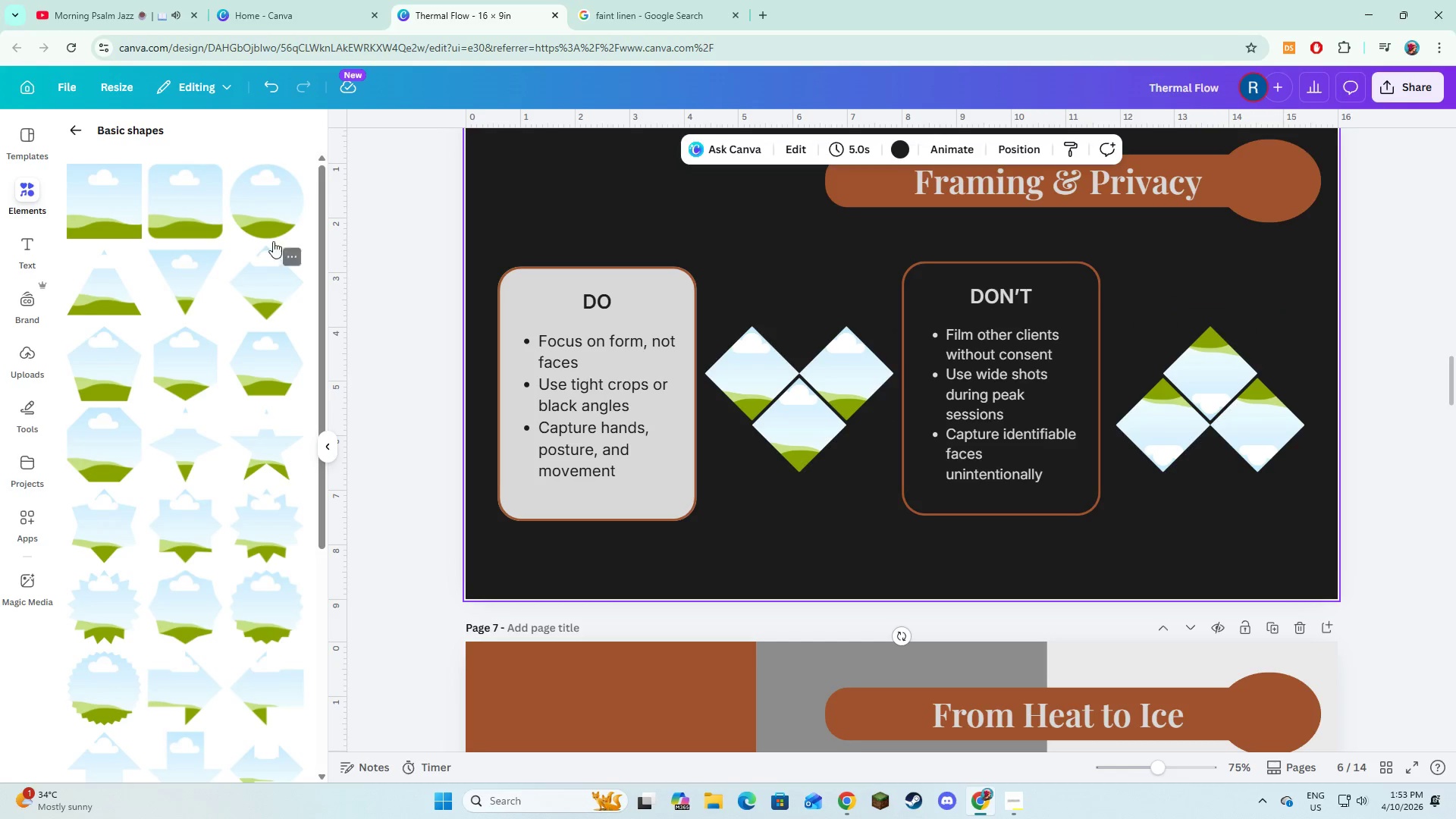 
wait(5.02)
 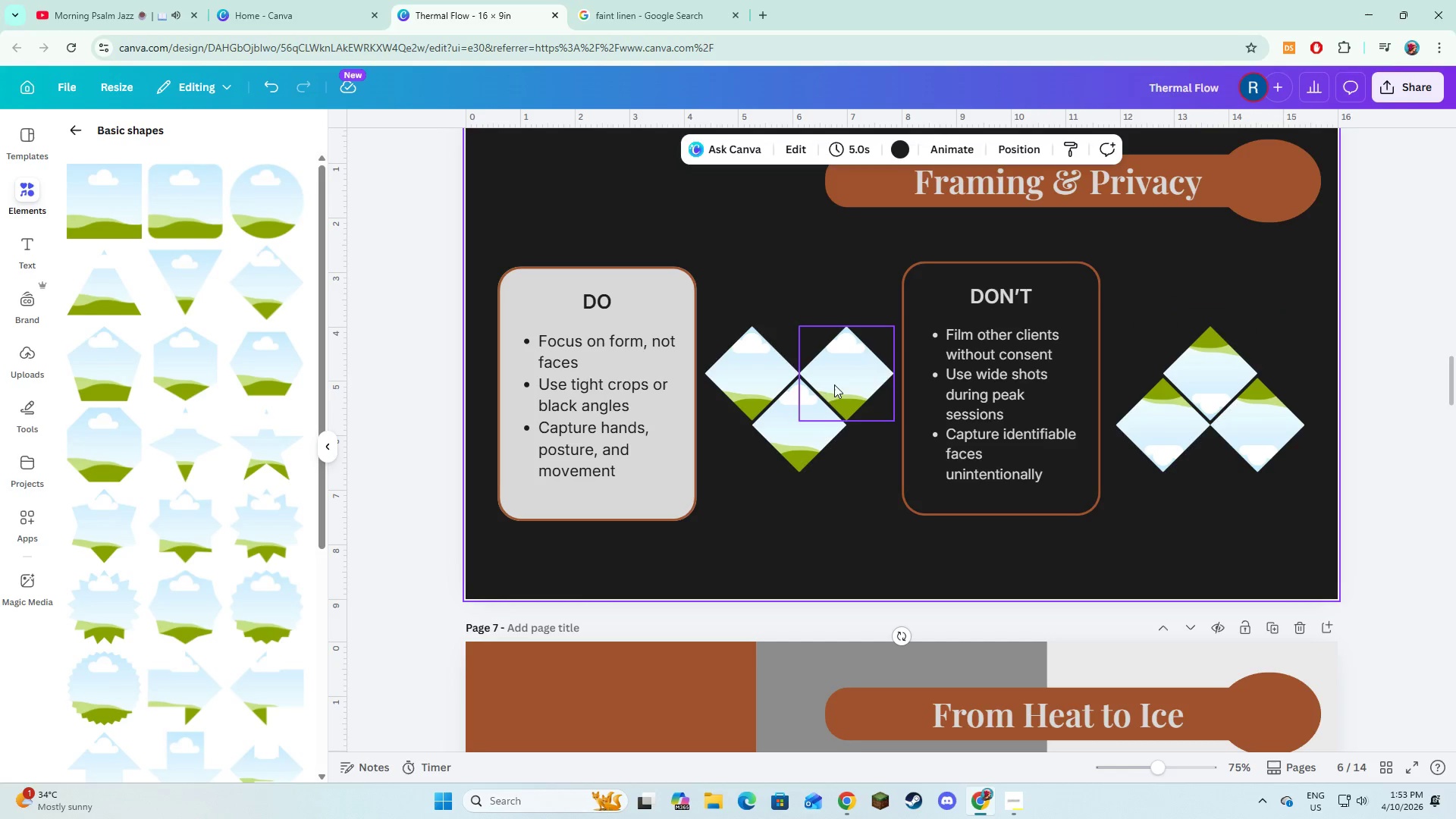 
left_click([89, 125])
 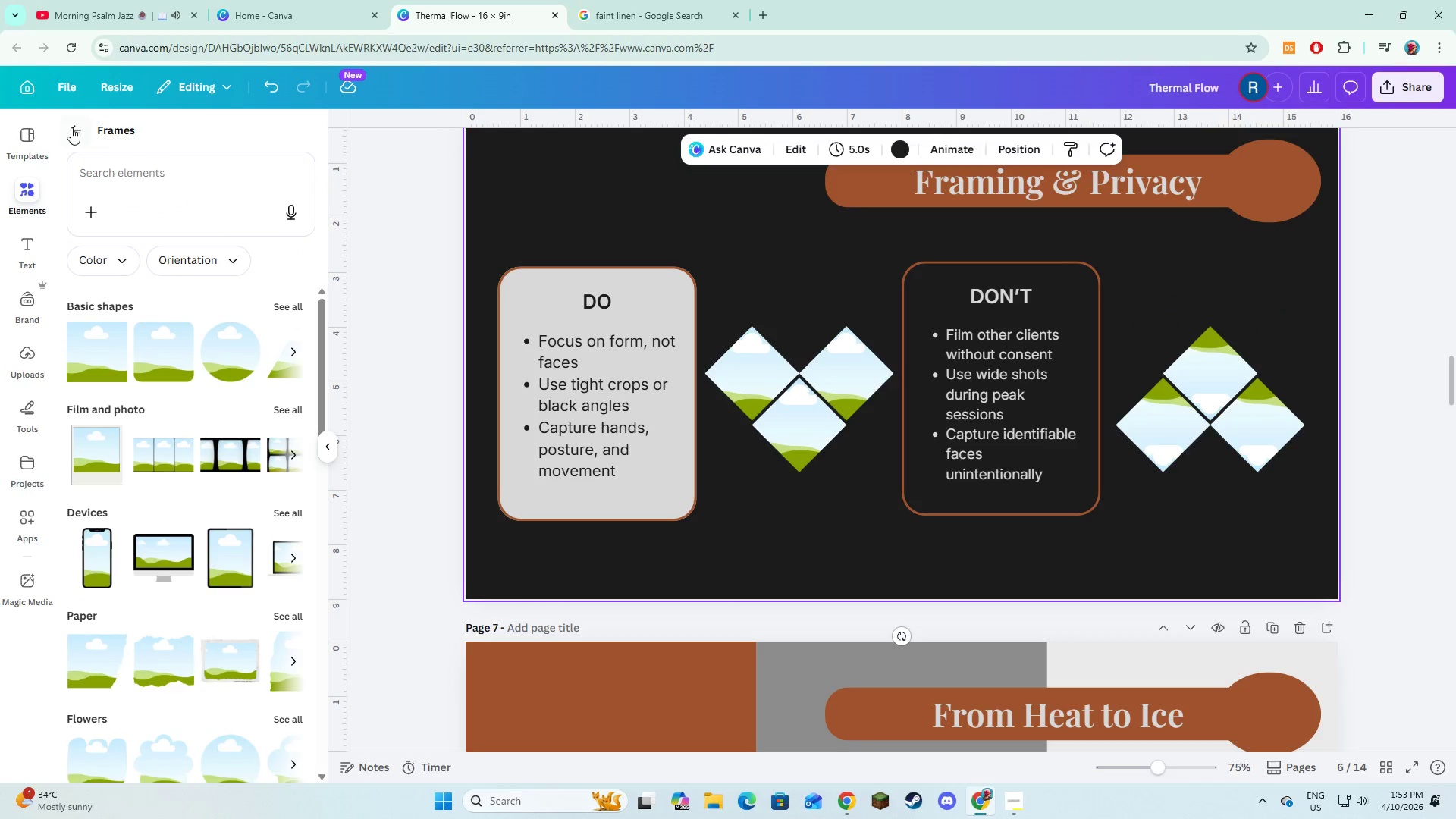 
left_click([69, 125])
 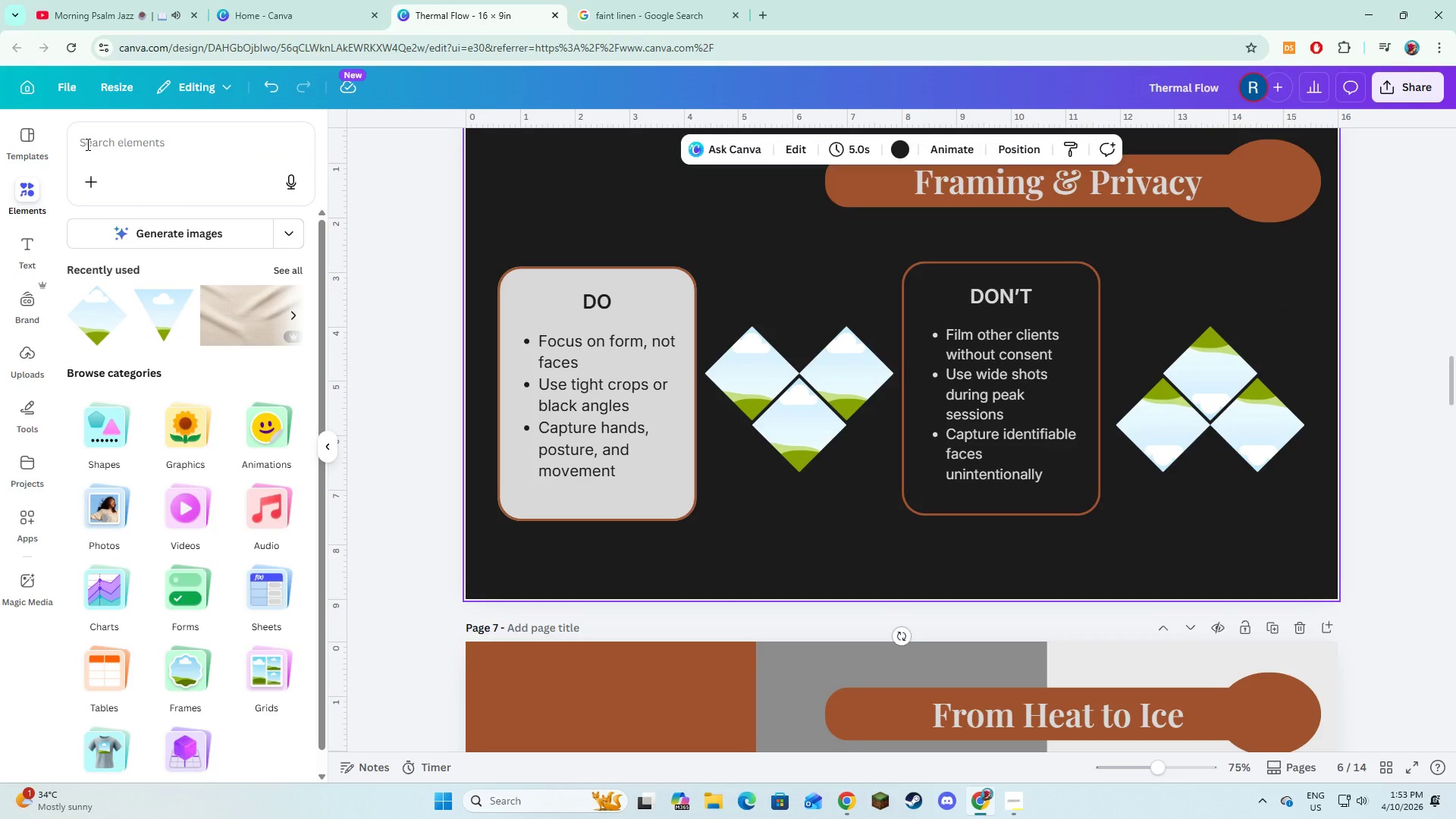 
left_click([86, 142])
 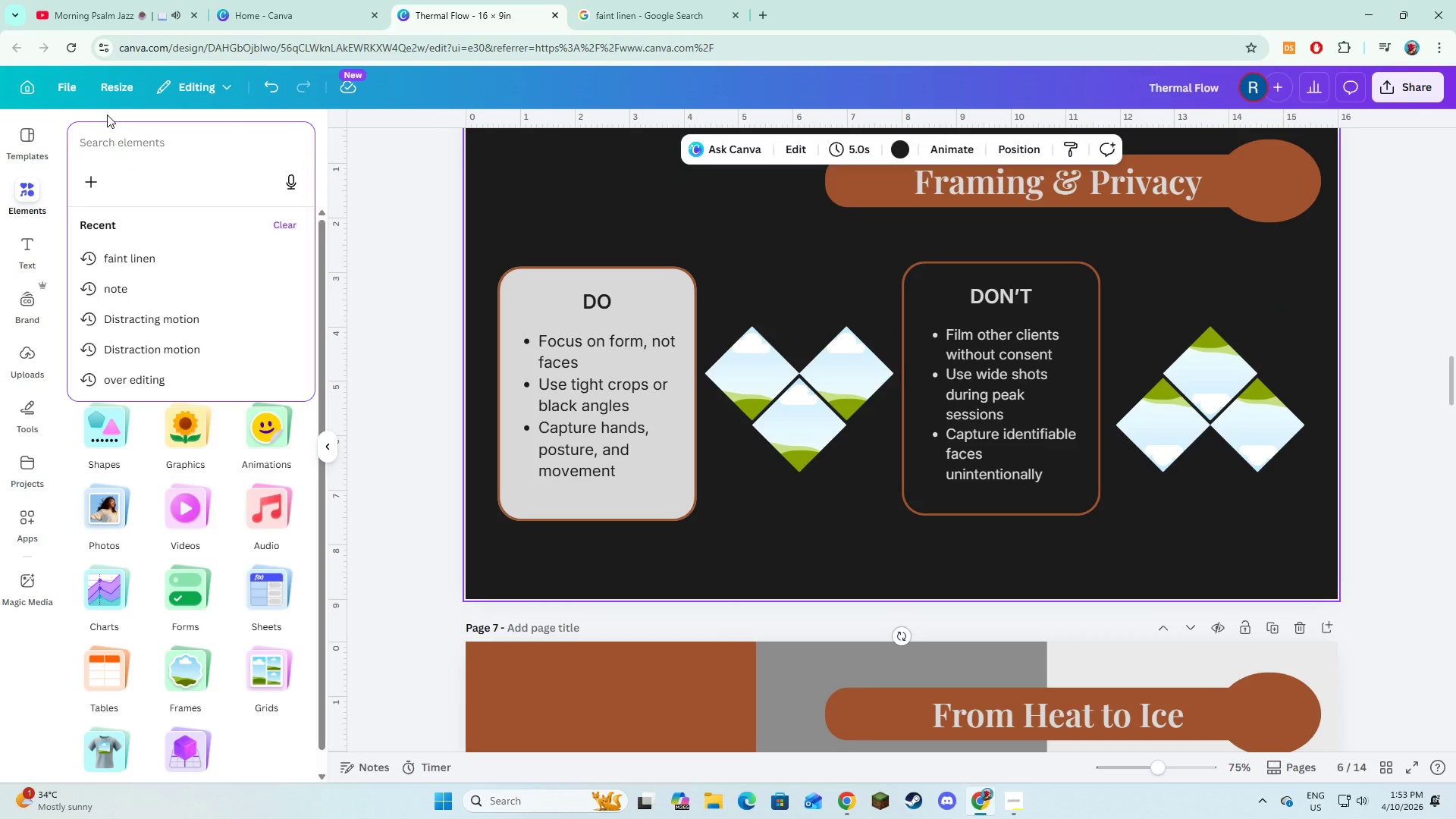 
type(pilatted )
key(Backspace)
key(Backspace)
type(s )
 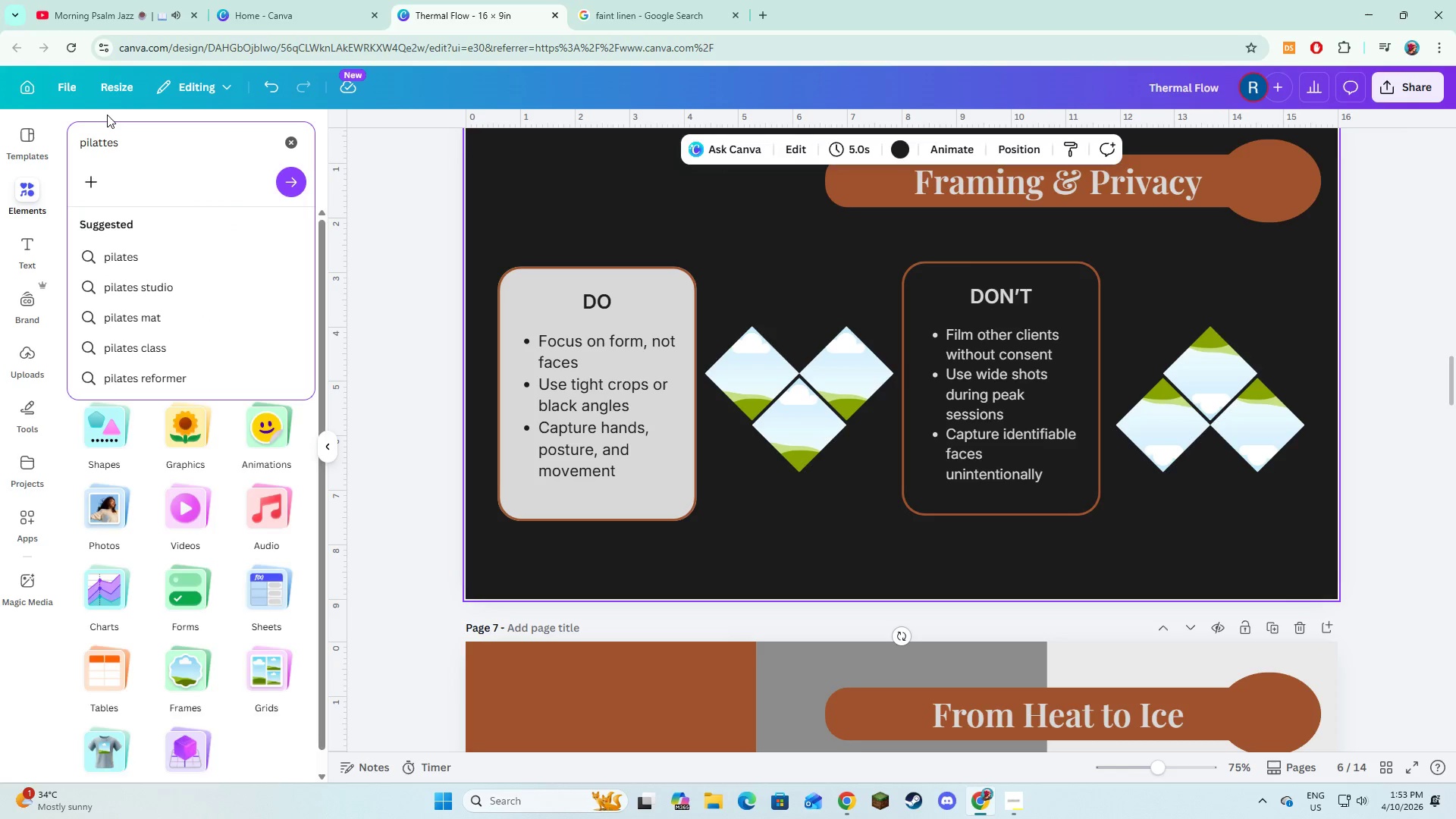 
key(Enter)
 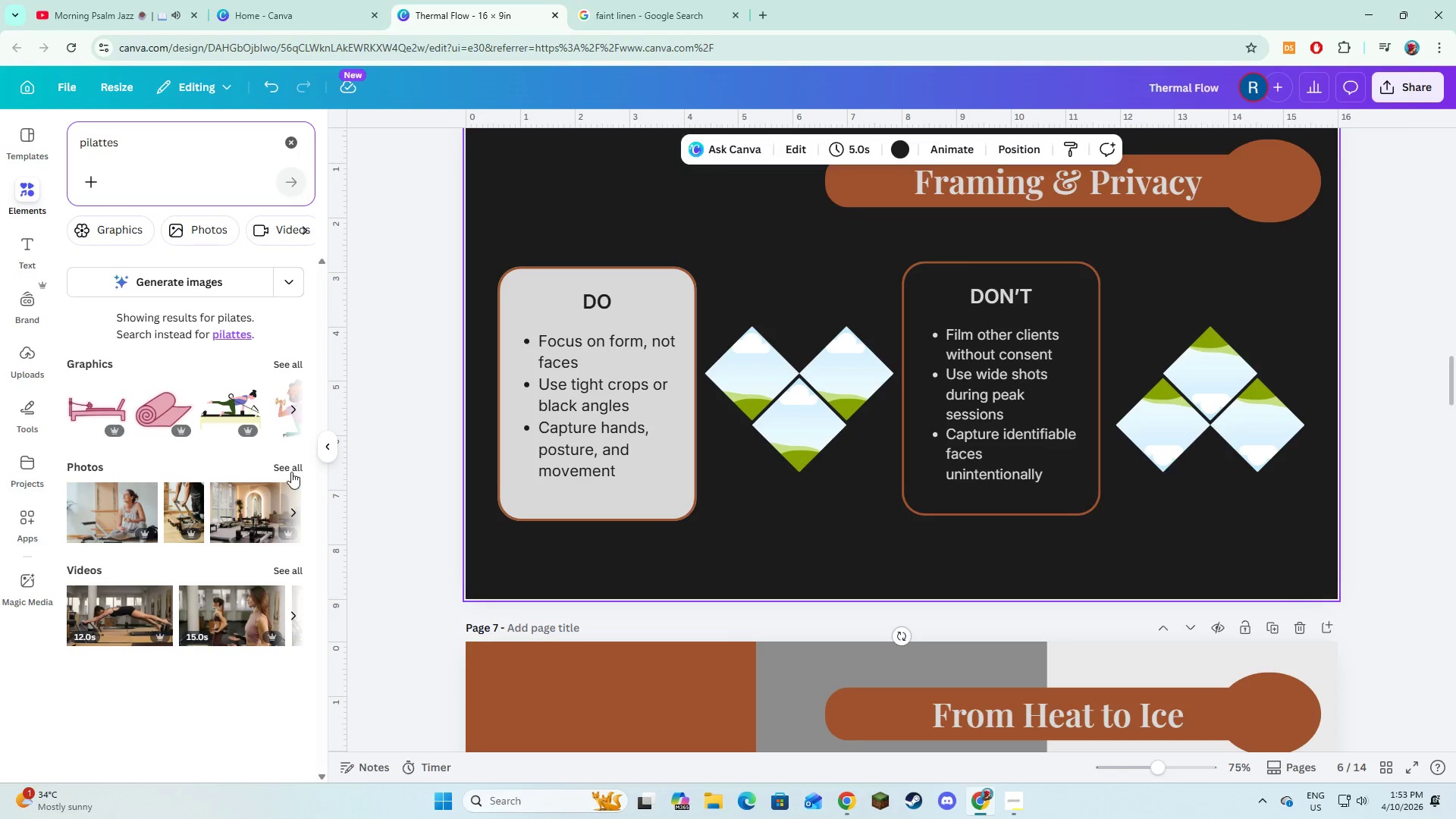 
left_click([294, 469])
 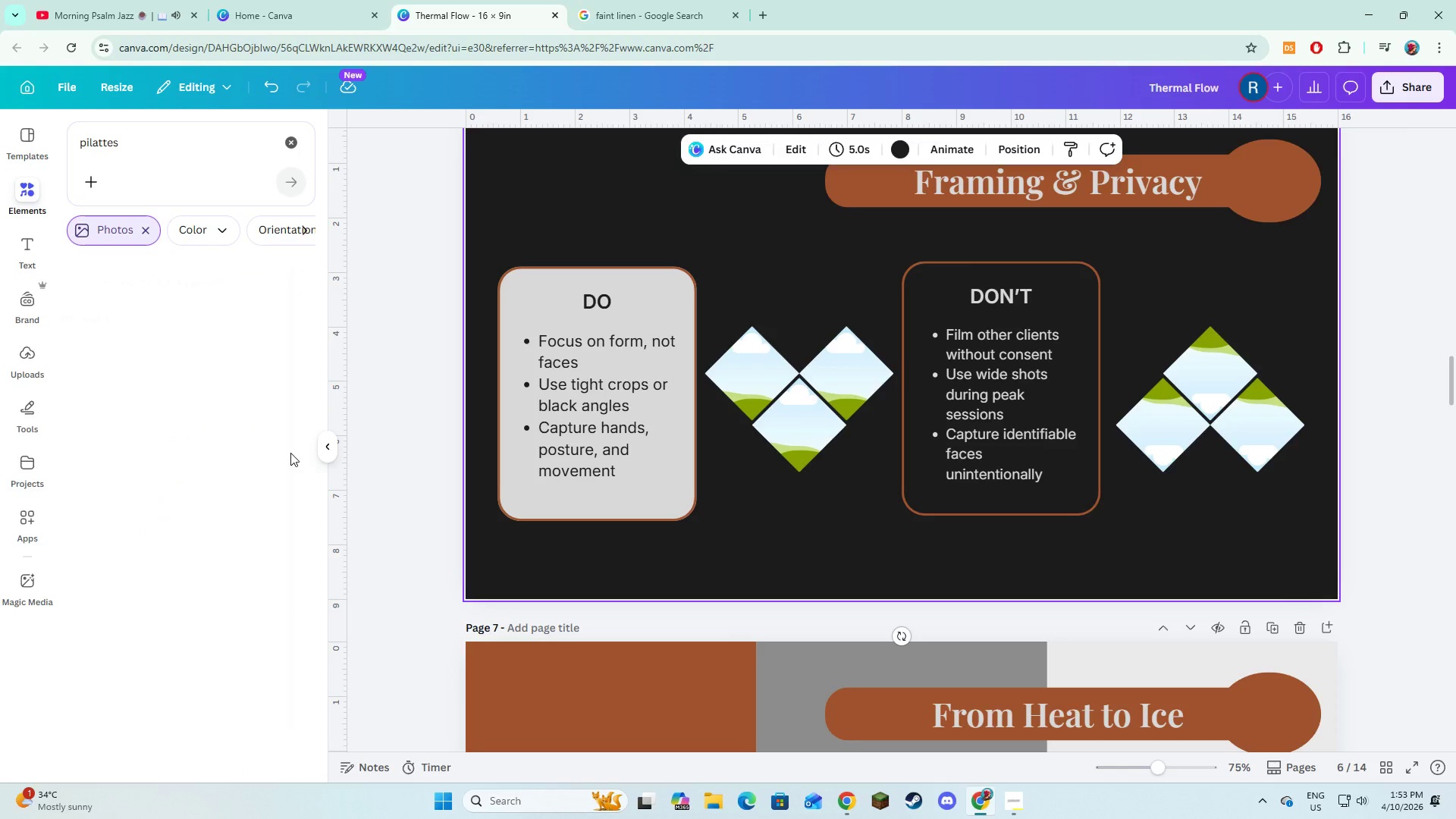 
mouse_move([275, 464])
 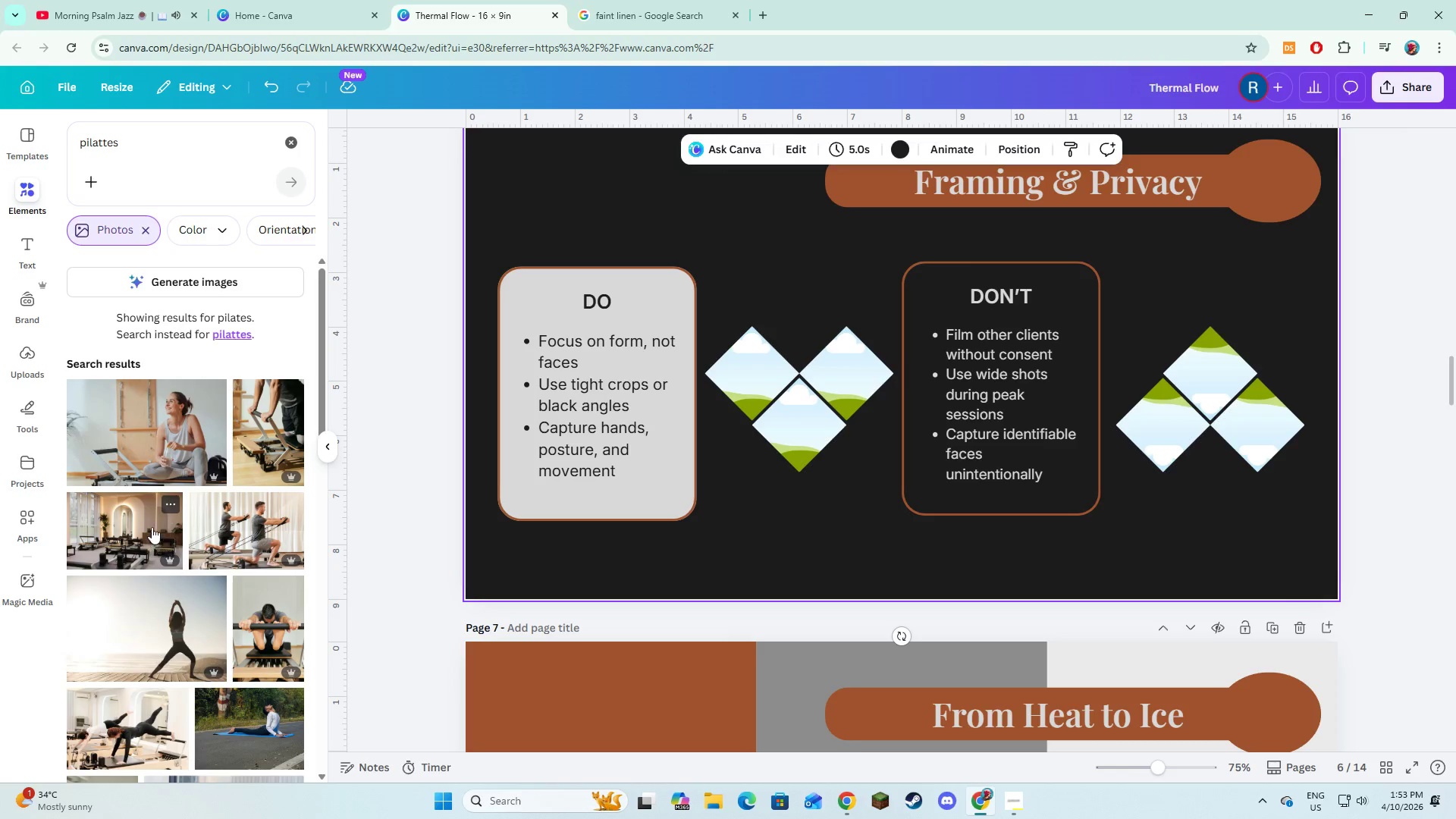 
scroll: coordinate [192, 516], scroll_direction: down, amount: 2.0
 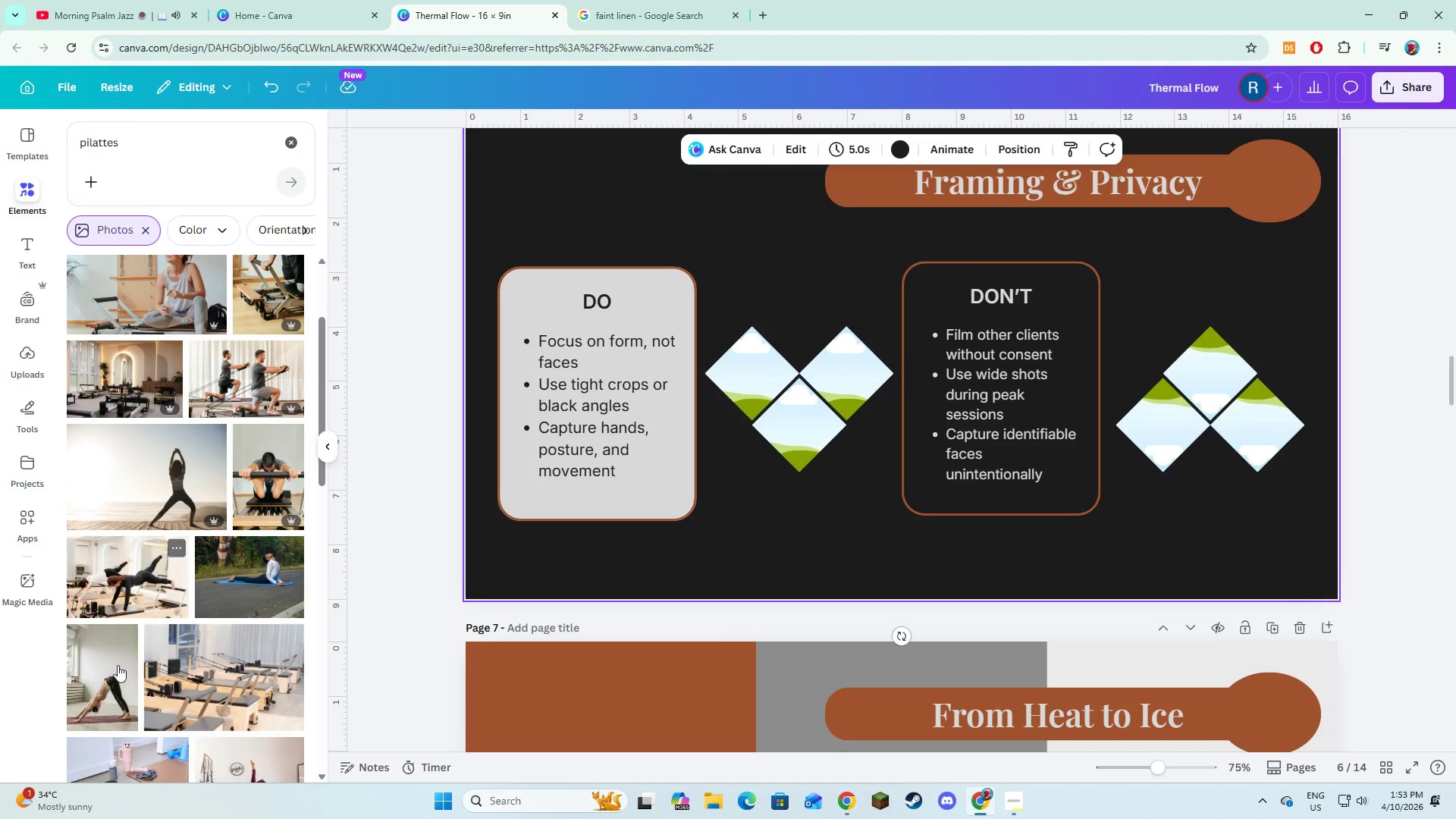 
left_click([104, 698])
 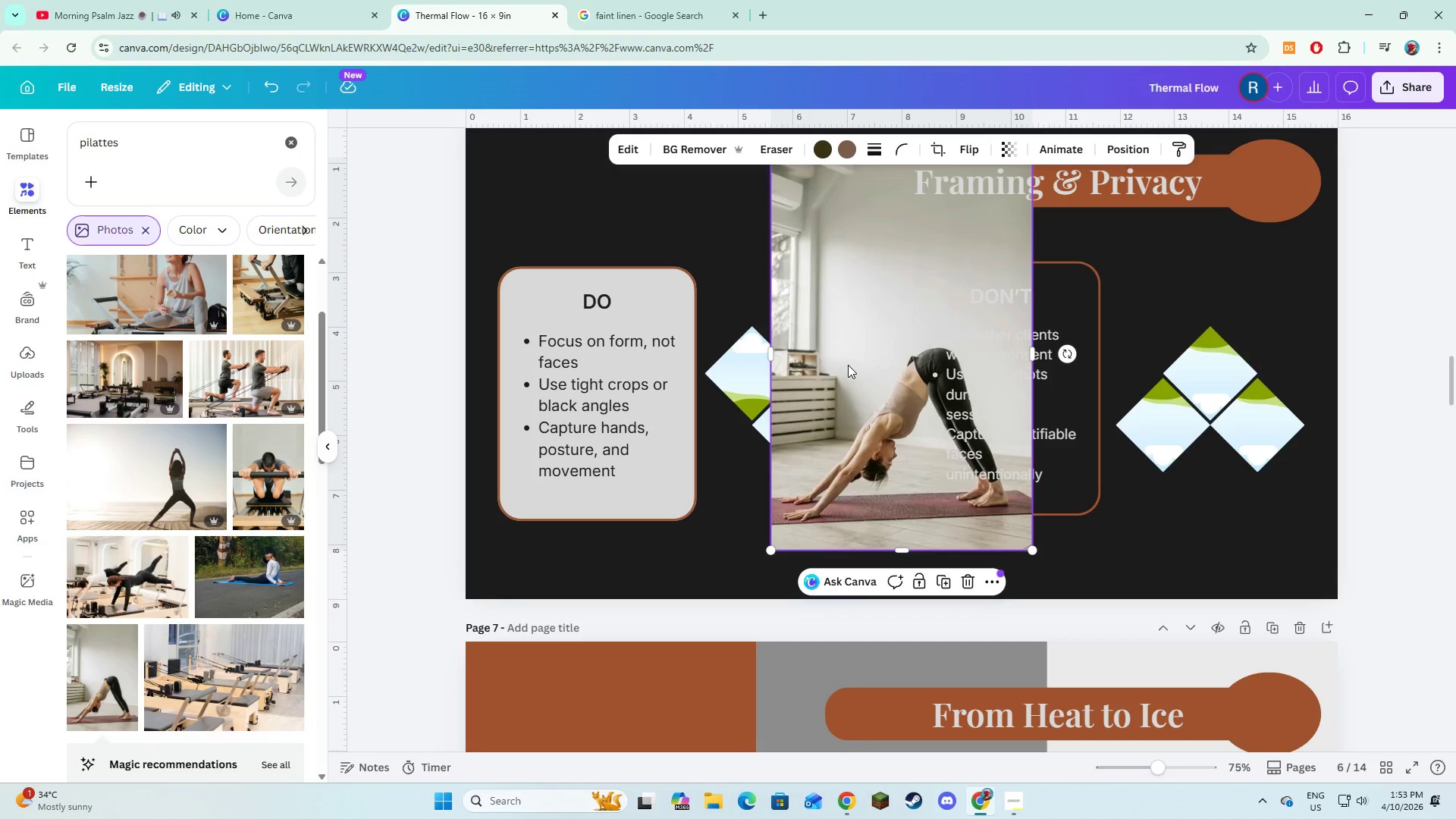 
left_click_drag(start_coordinate=[848, 364], to_coordinate=[749, 380])
 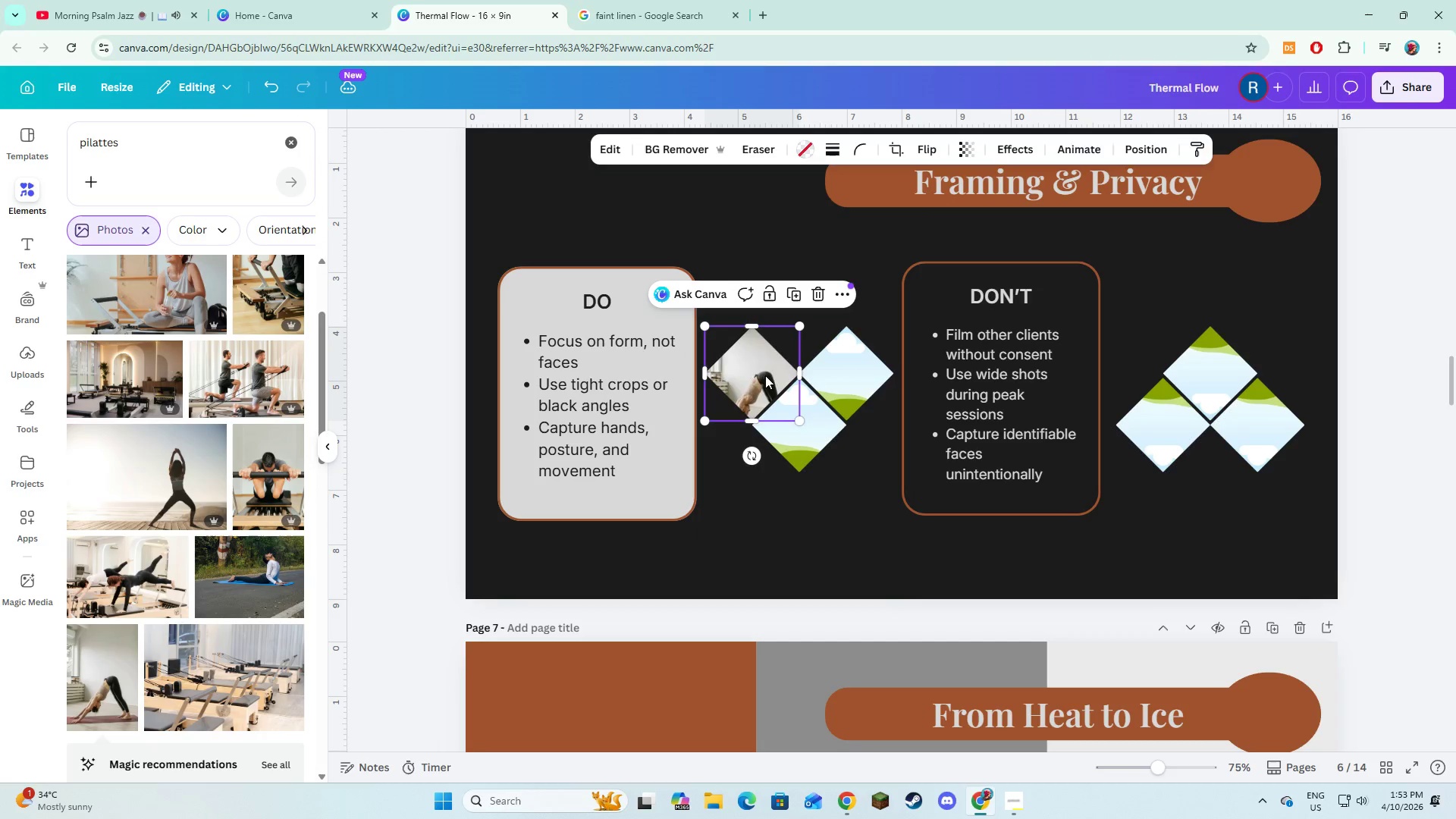 
double_click([765, 375])
 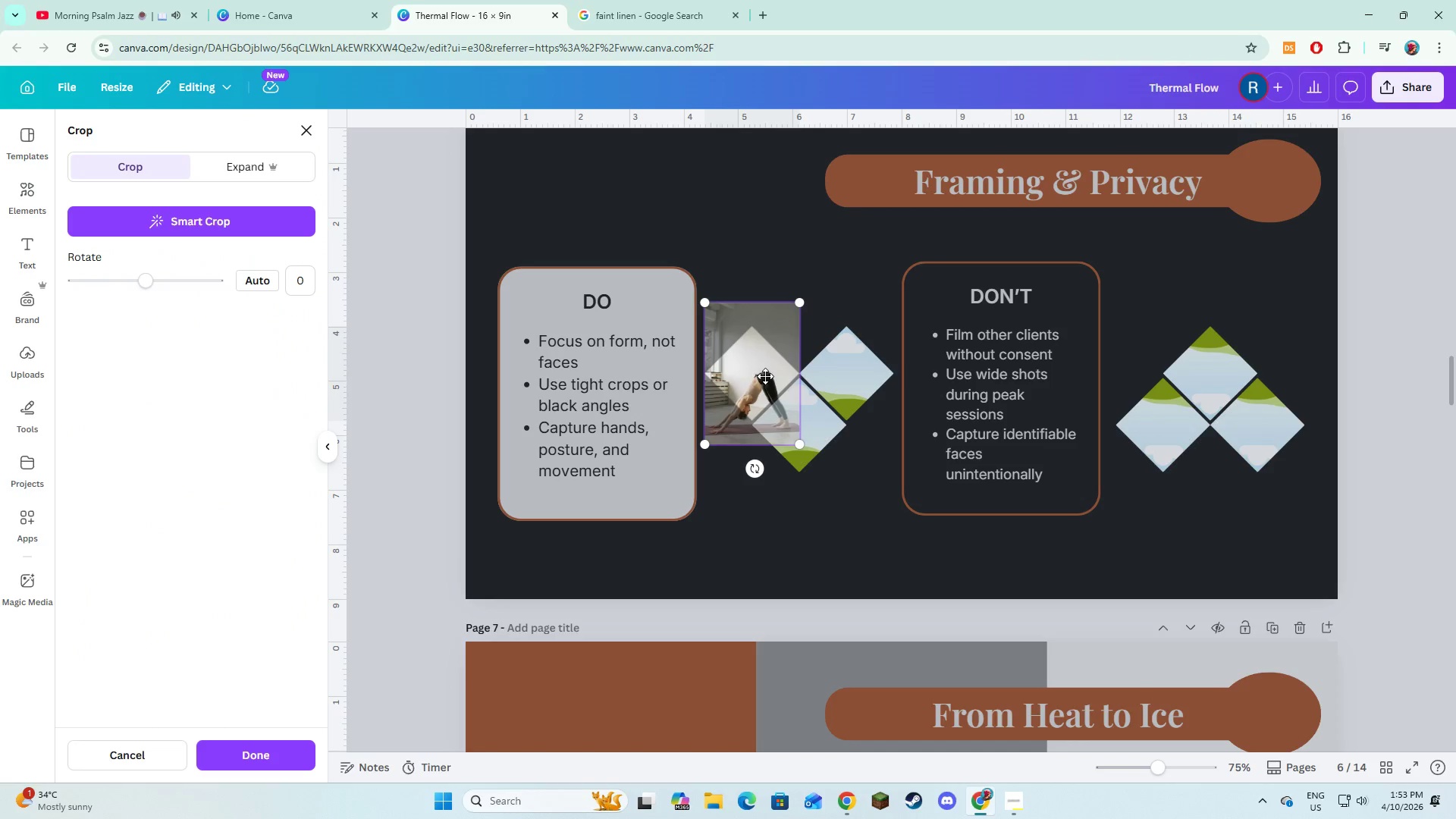 
left_click_drag(start_coordinate=[765, 376], to_coordinate=[765, 345])
 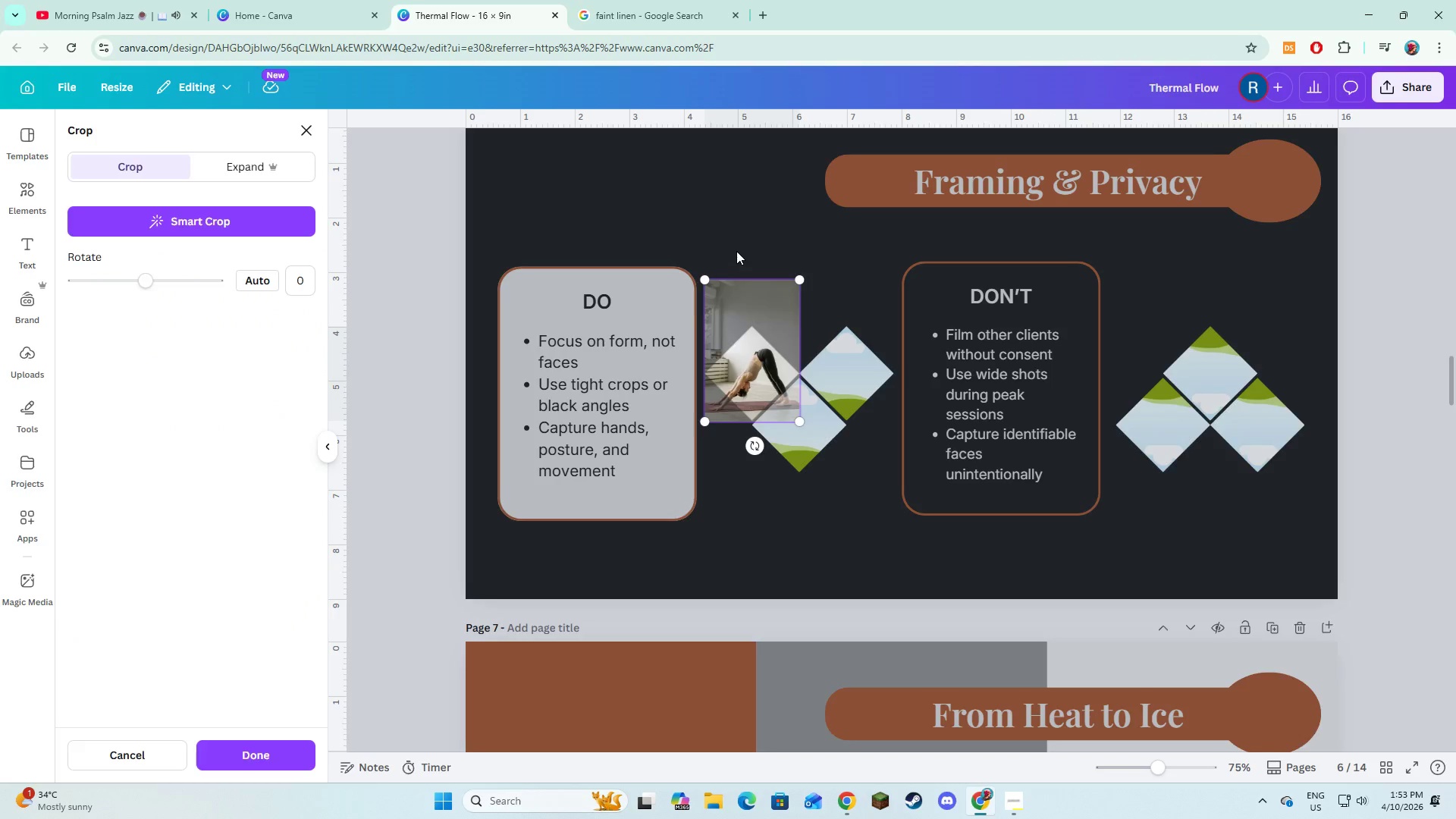 
left_click([736, 251])
 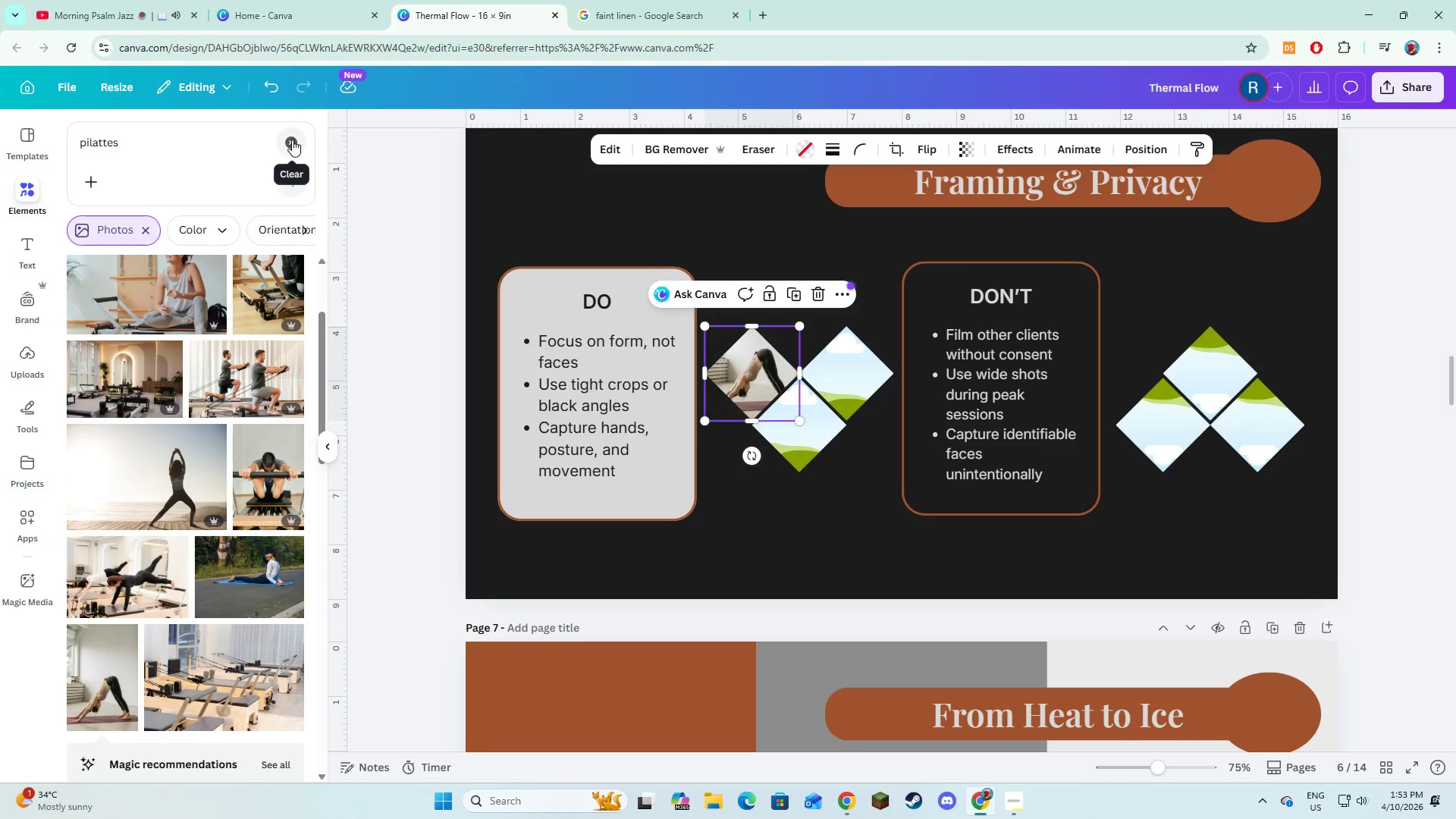 
wait(7.55)
 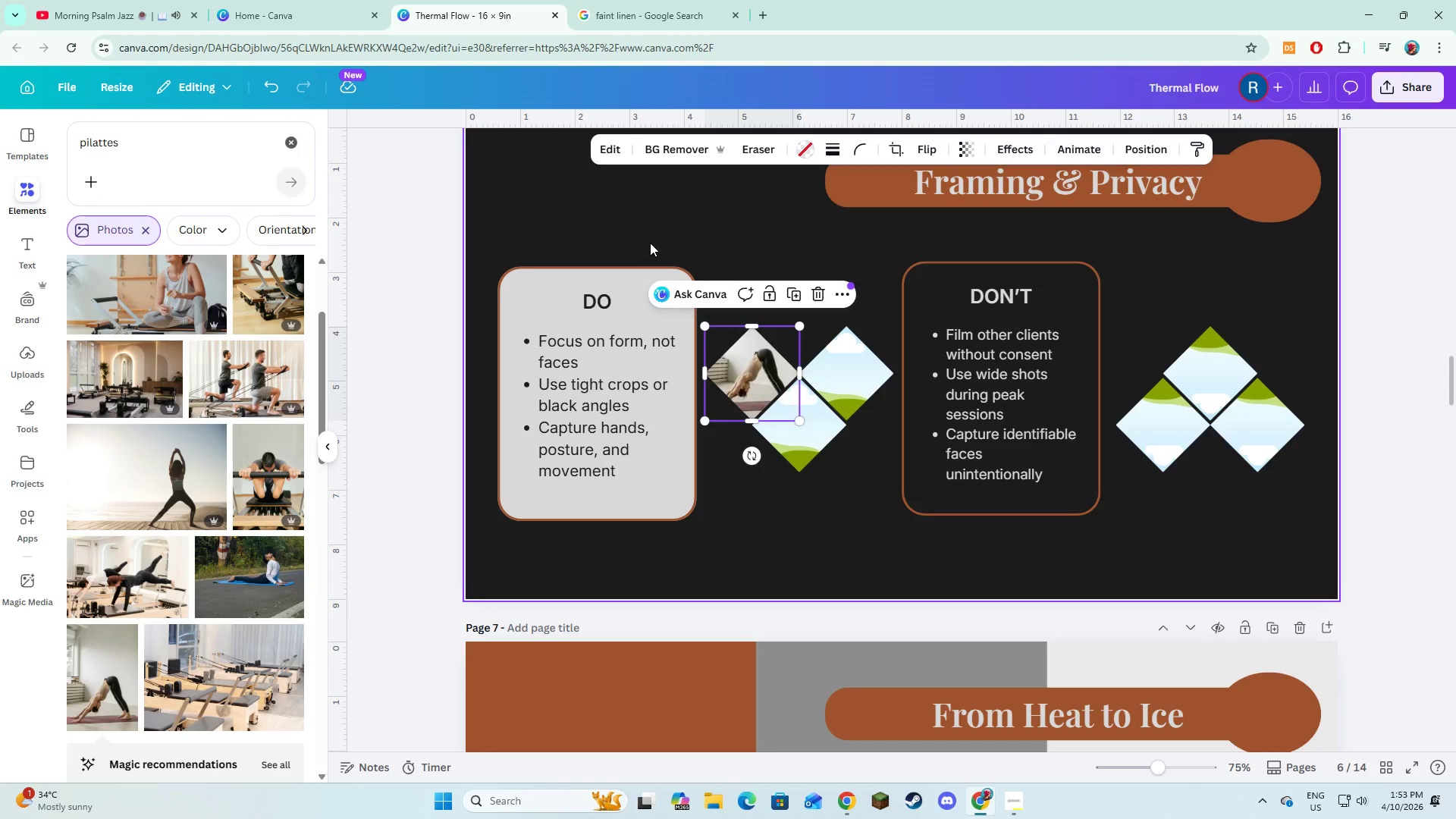 
left_click([292, 140])
 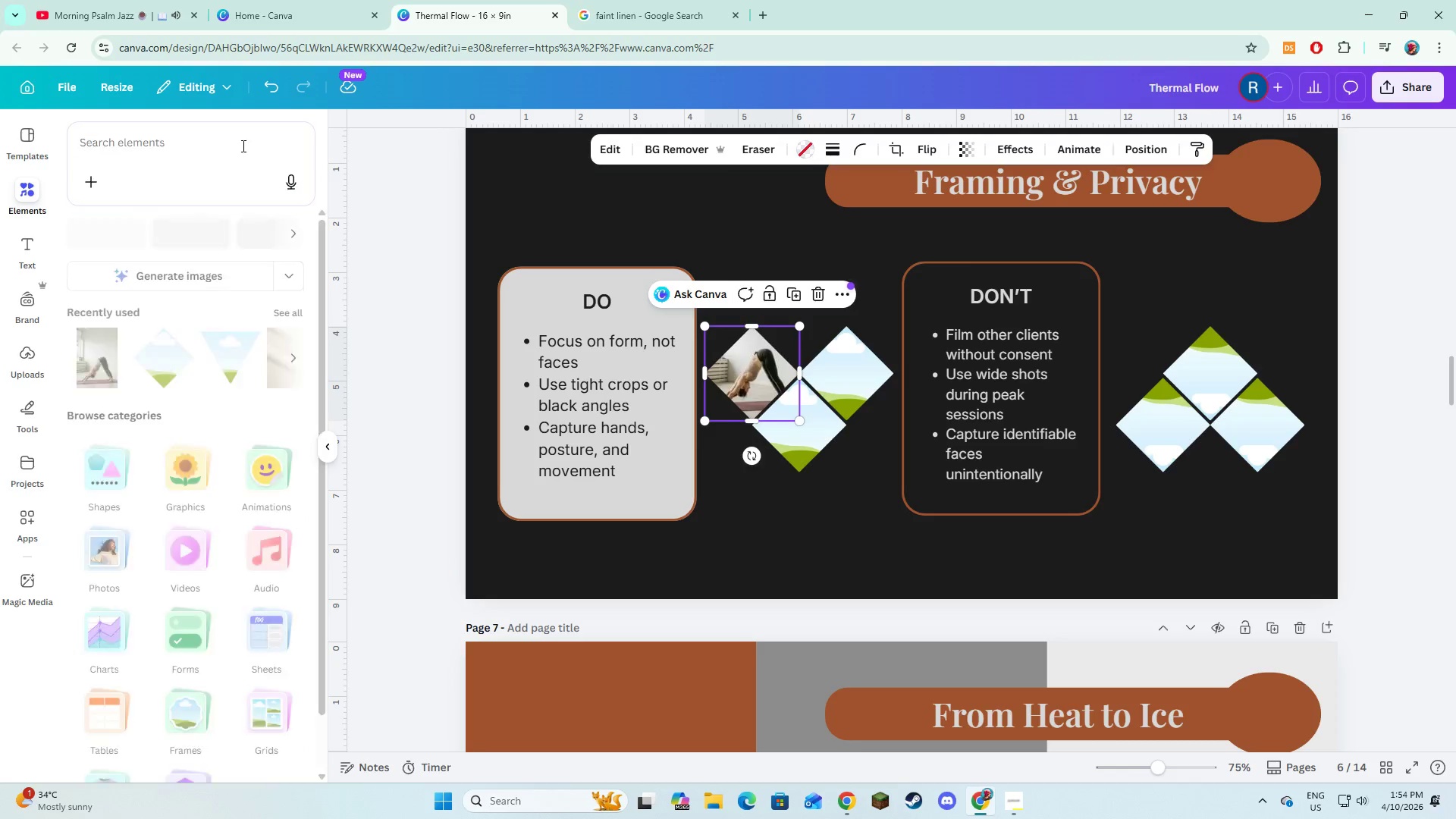 
left_click([242, 146])
 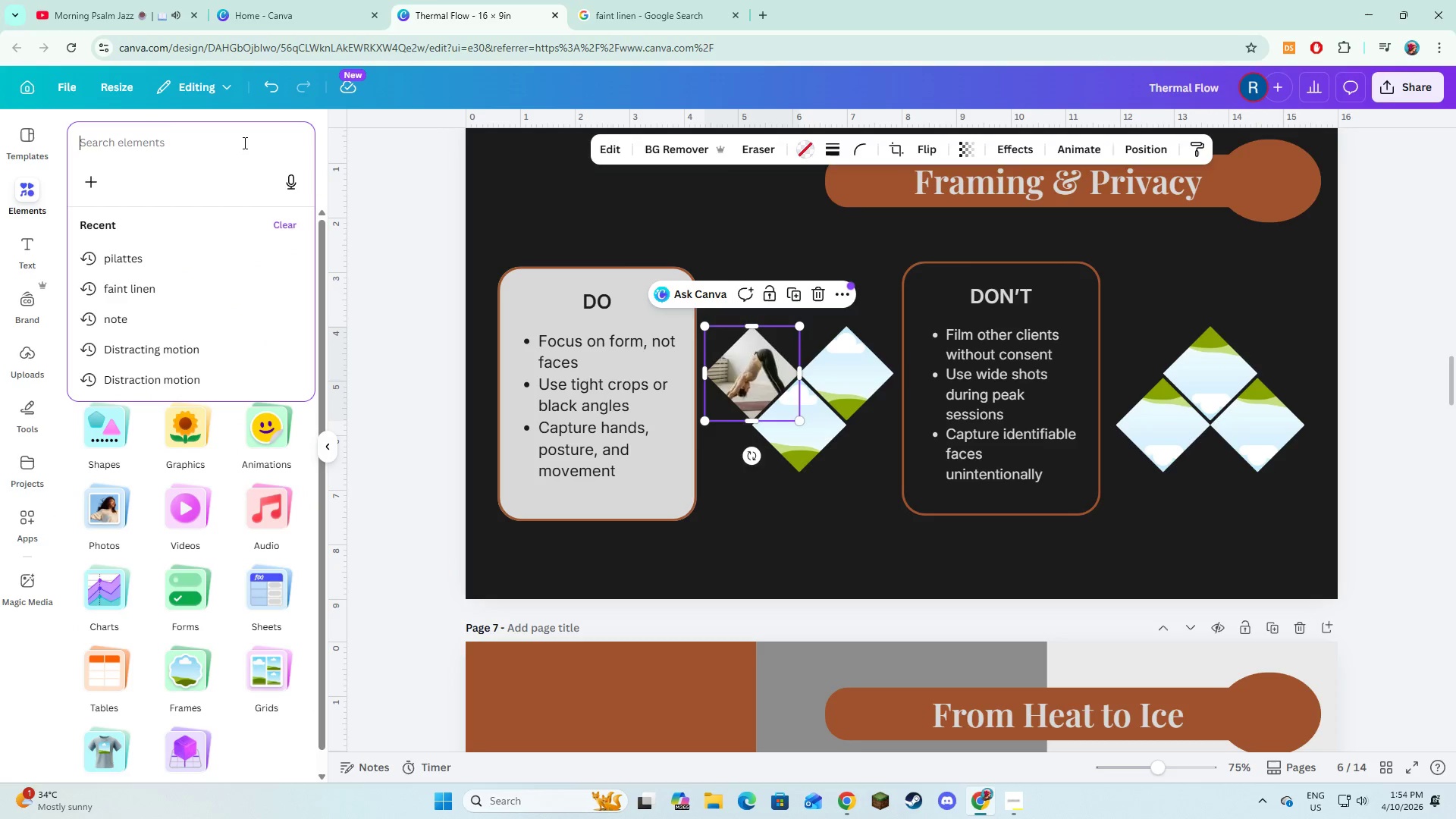 
type(tight crops )
 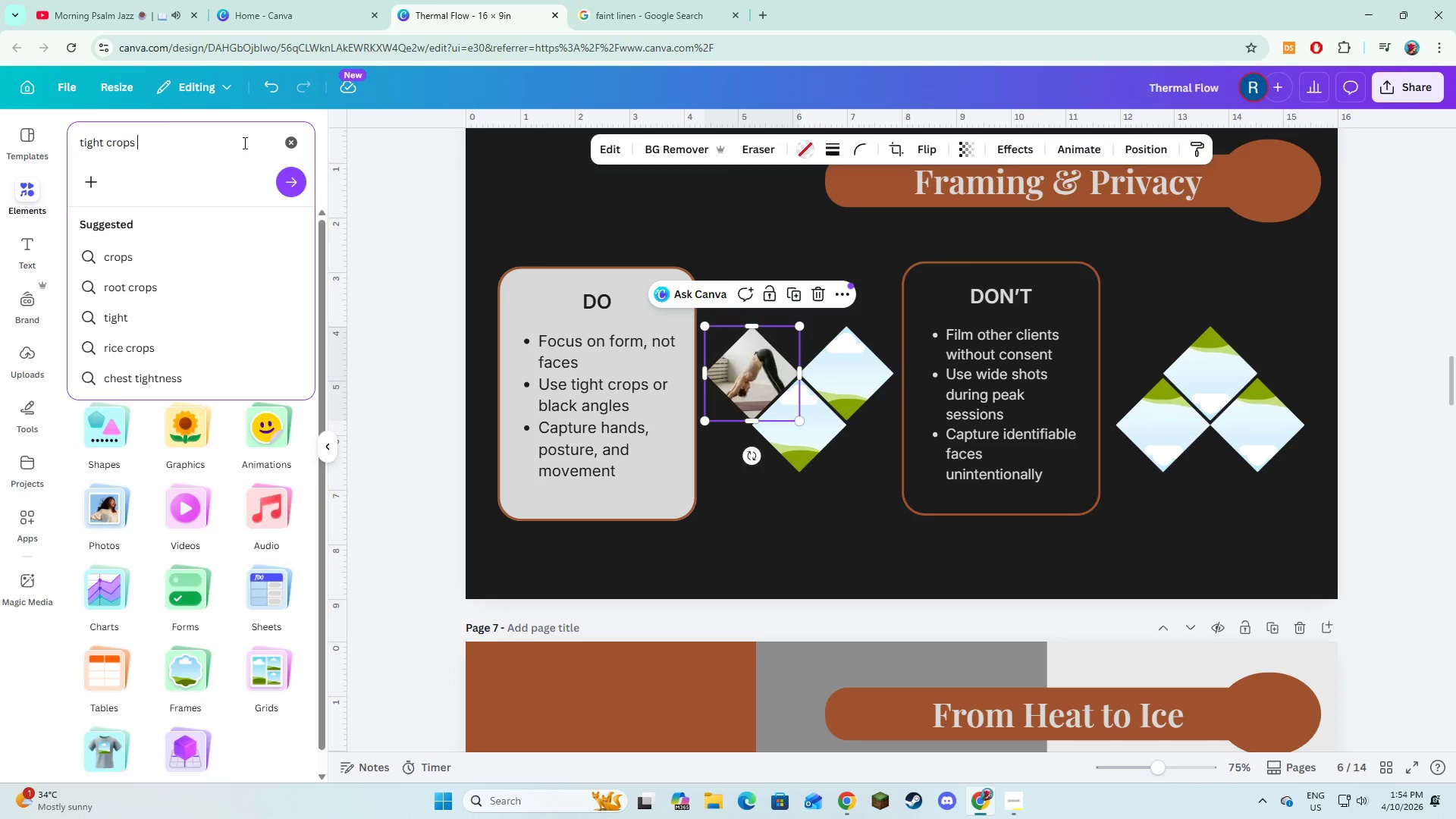 
key(Enter)
 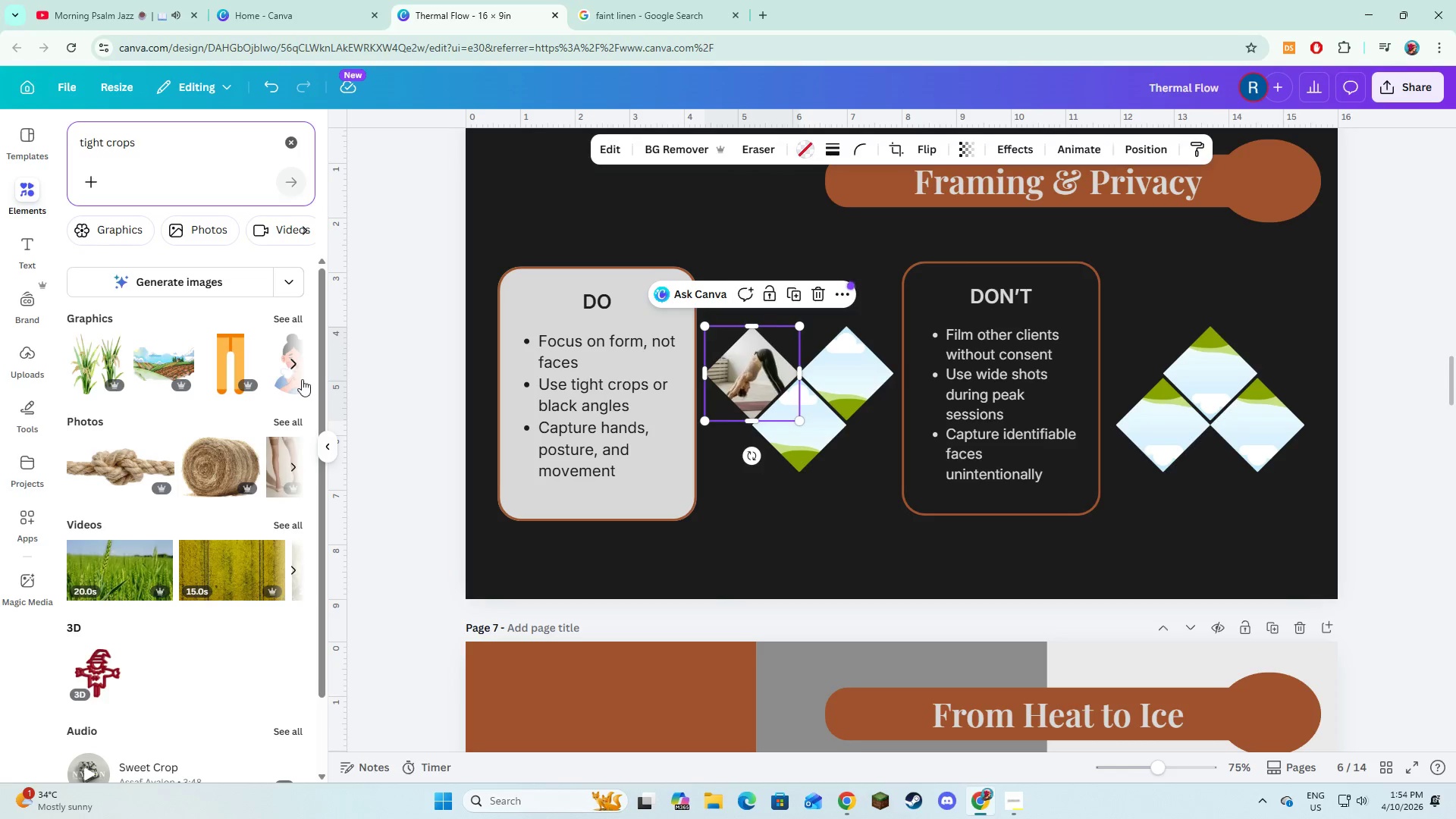 
left_click([290, 422])
 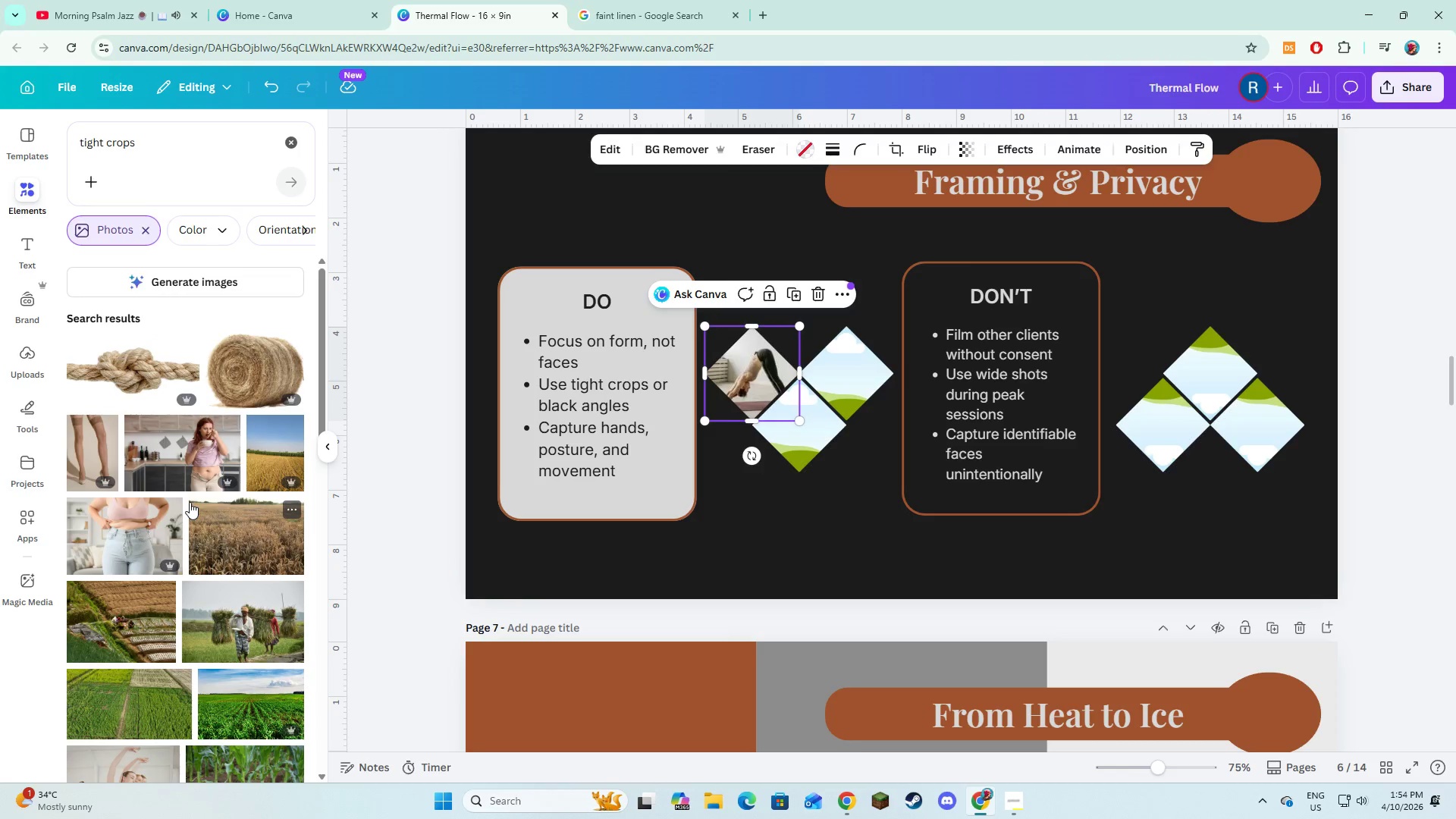 
scroll: coordinate [190, 504], scroll_direction: down, amount: 3.0
 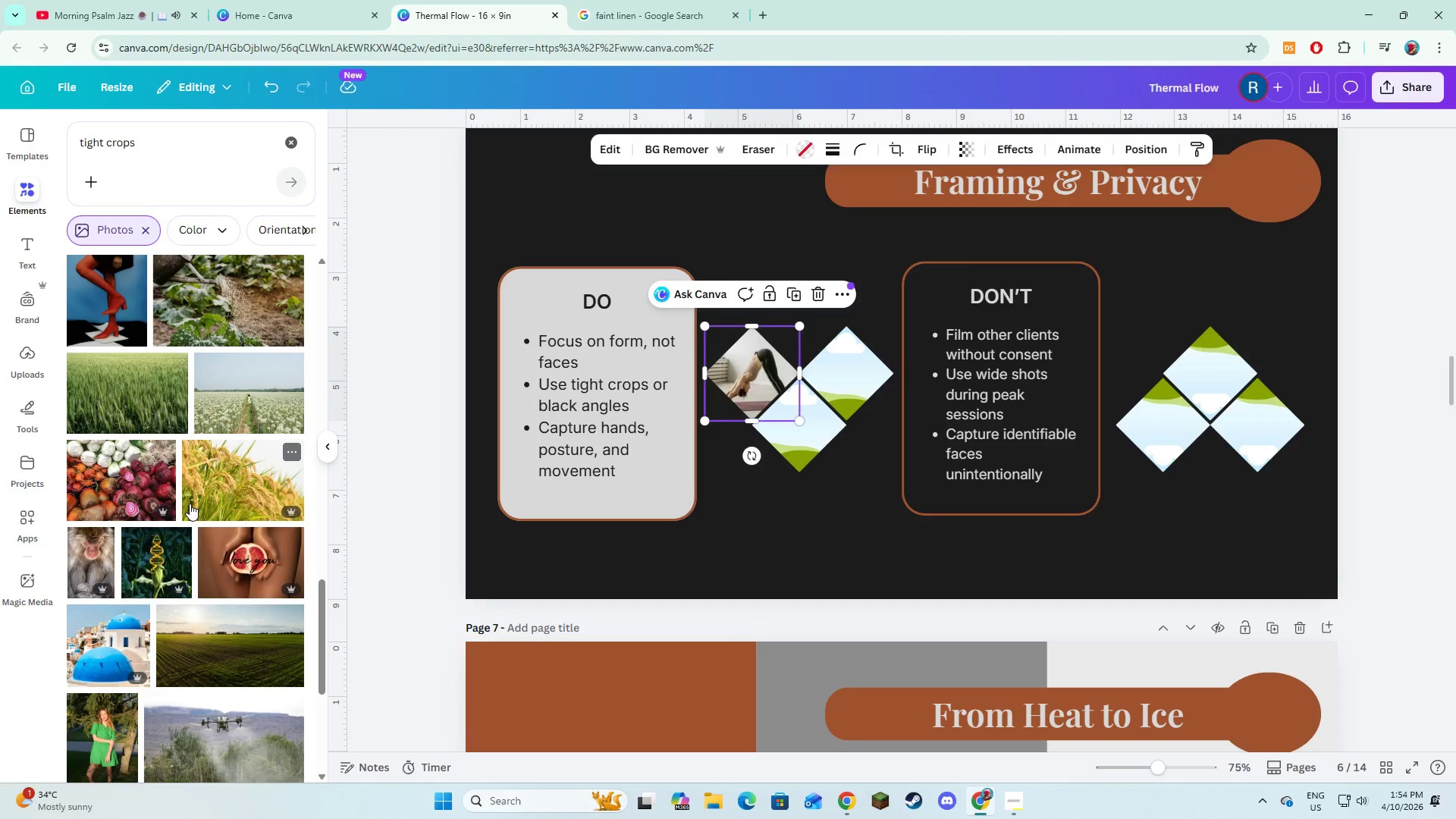 
left_click([168, 148])
 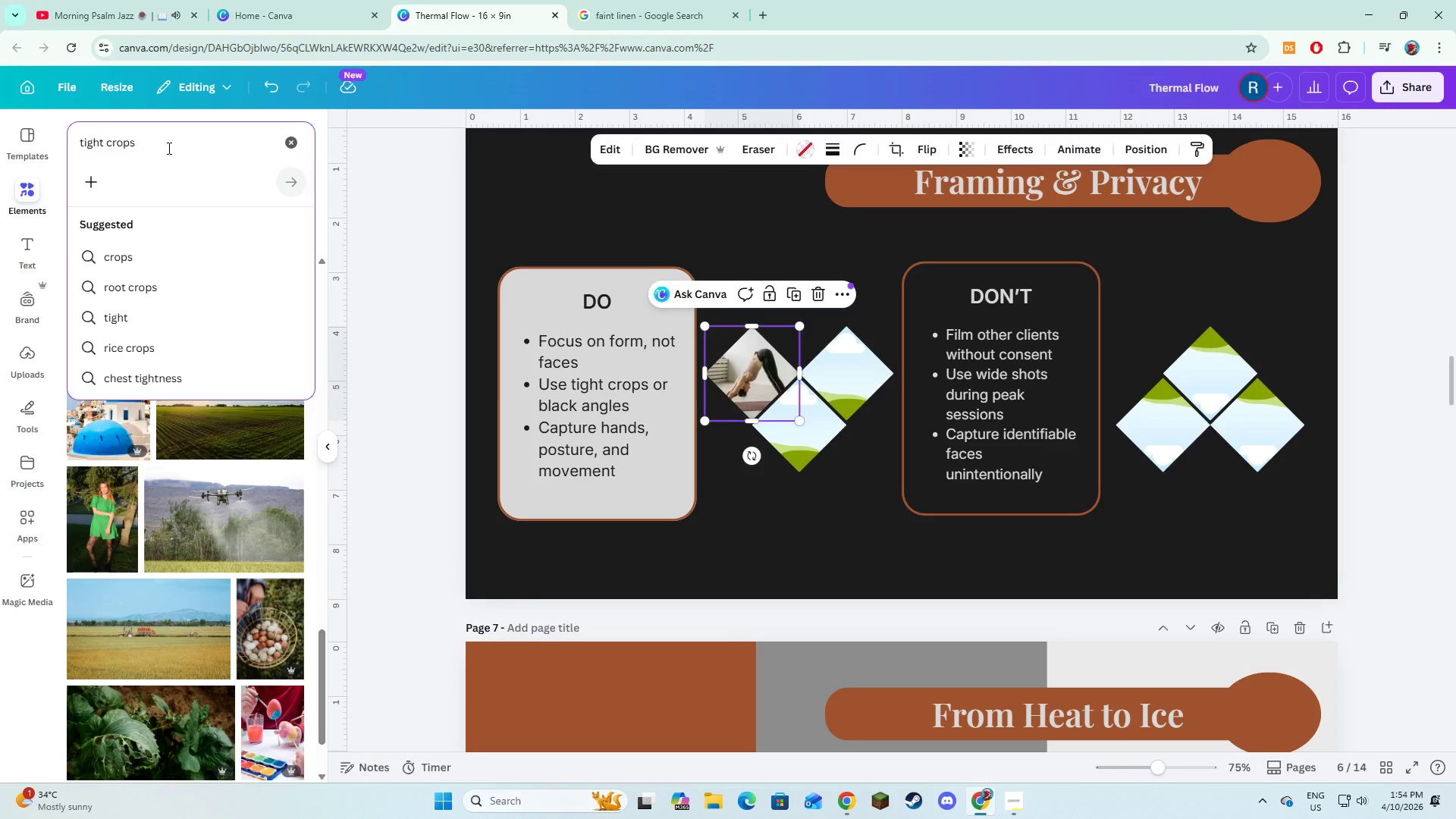 
type(for pillay)
key(Backspace)
type(tes)
 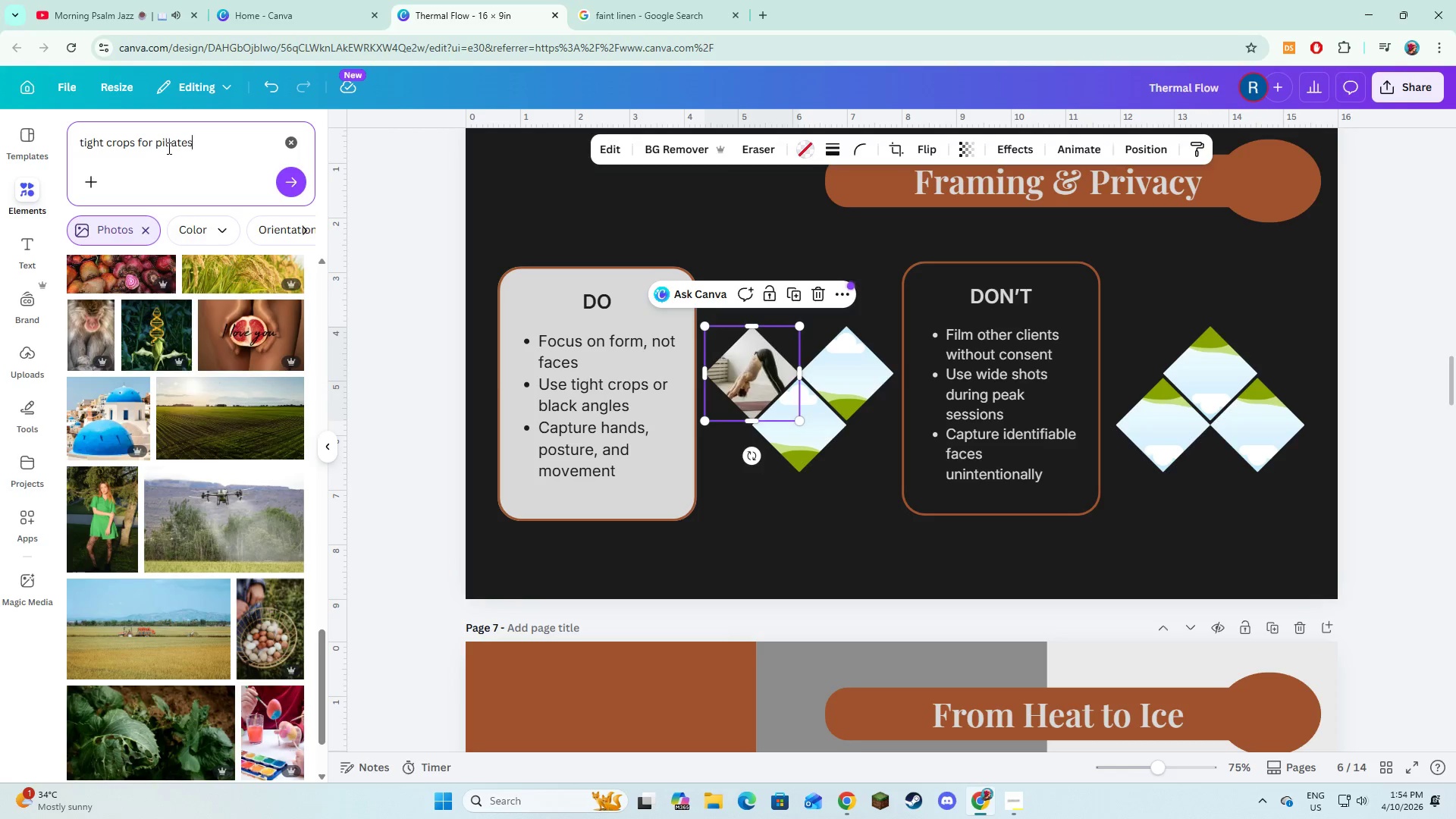 
key(Enter)
 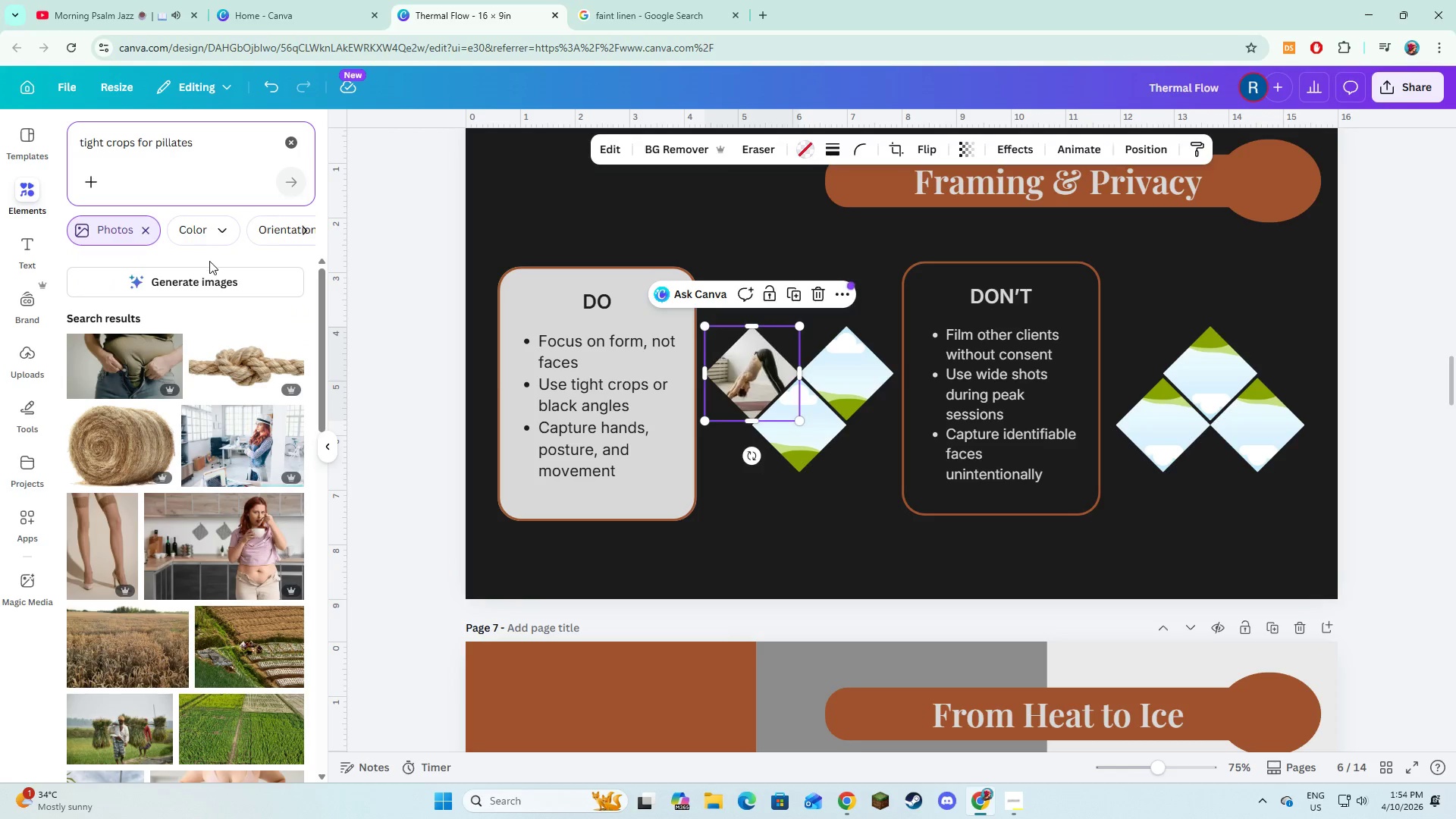 
left_click_drag(start_coordinate=[196, 140], to_coordinate=[156, 143])
 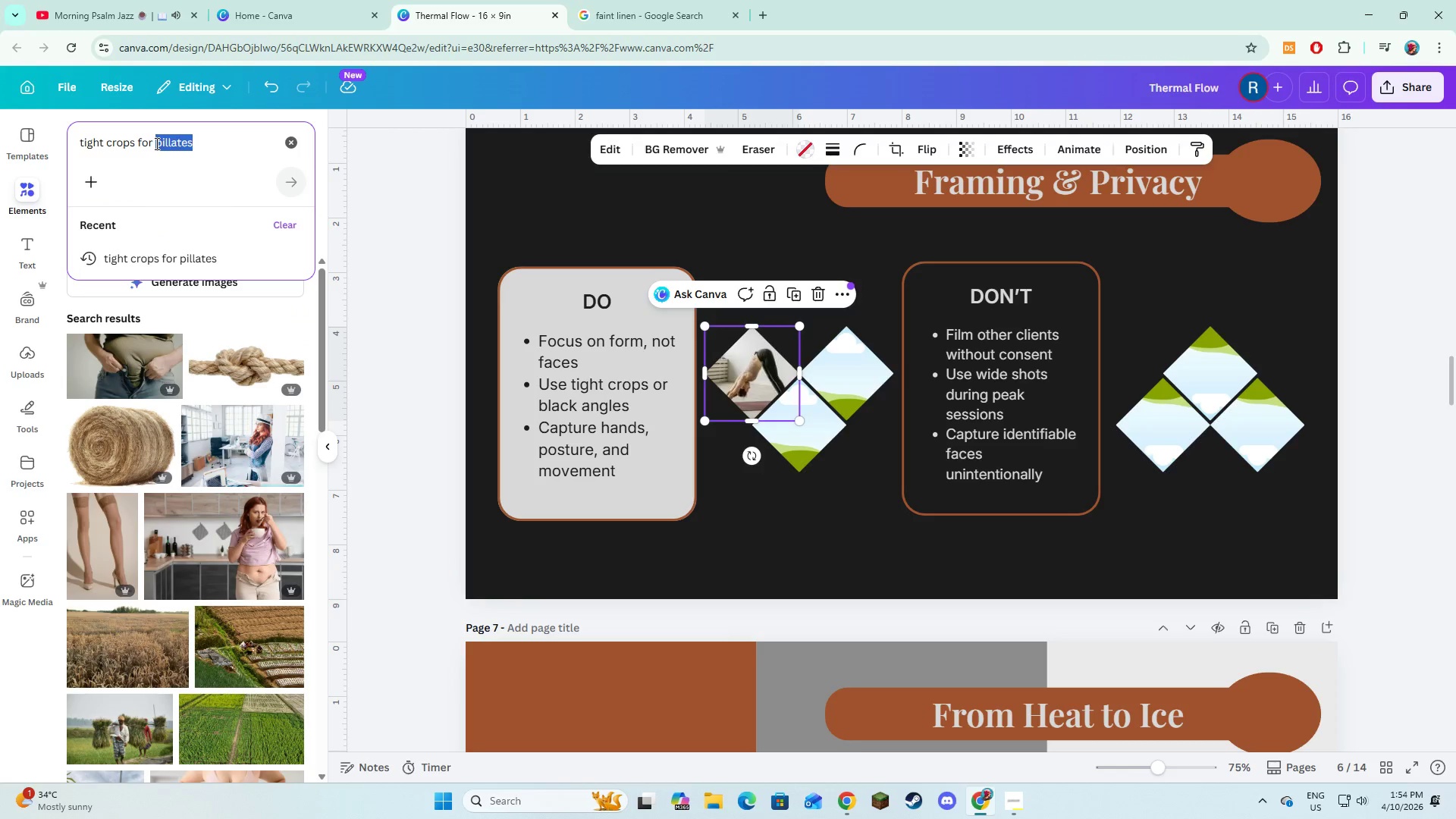 
type(ou)
key(Backspace)
type(i)
key(Backspace)
key(Backspace)
type(pilattes)
 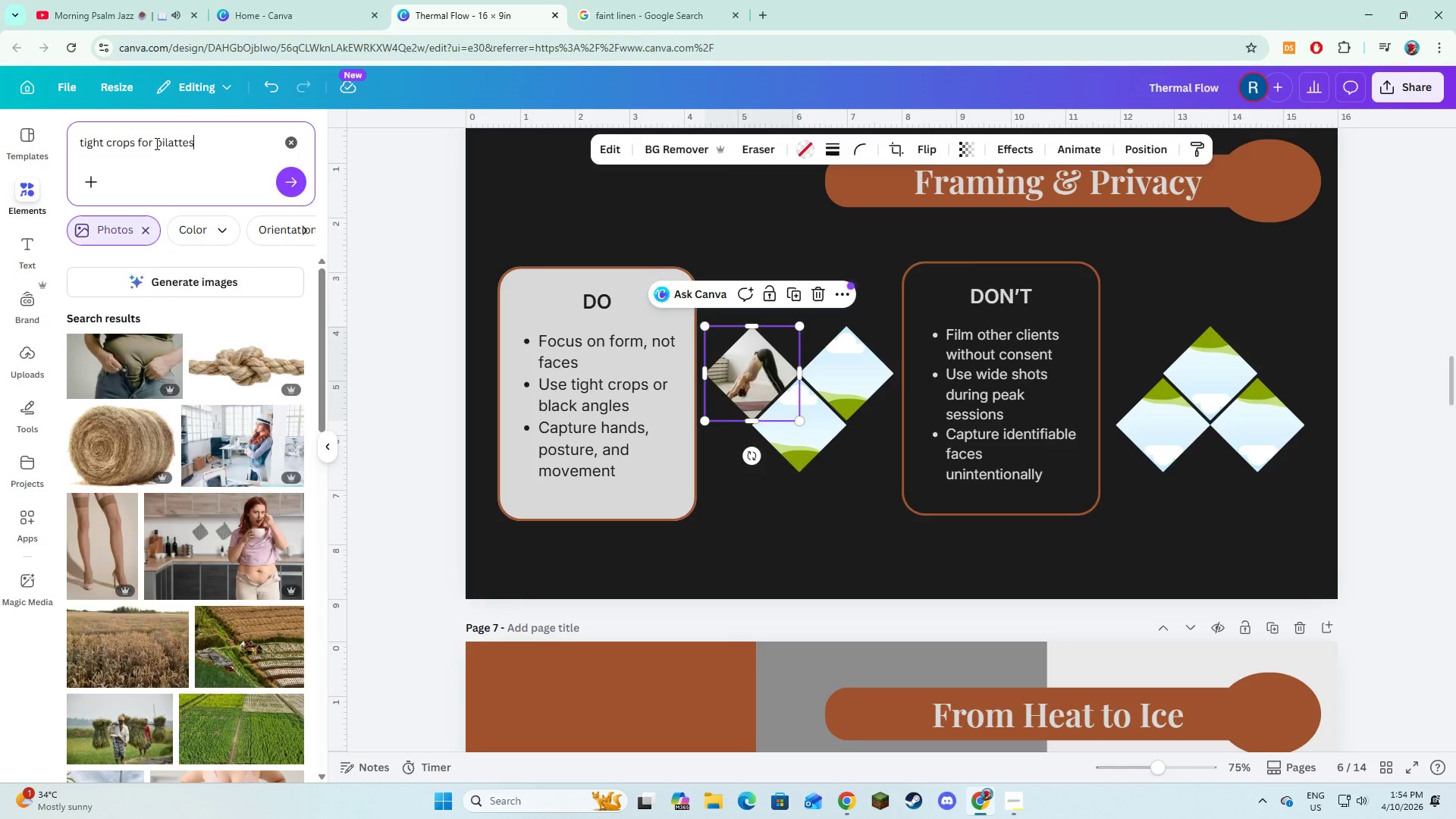 
key(Enter)
 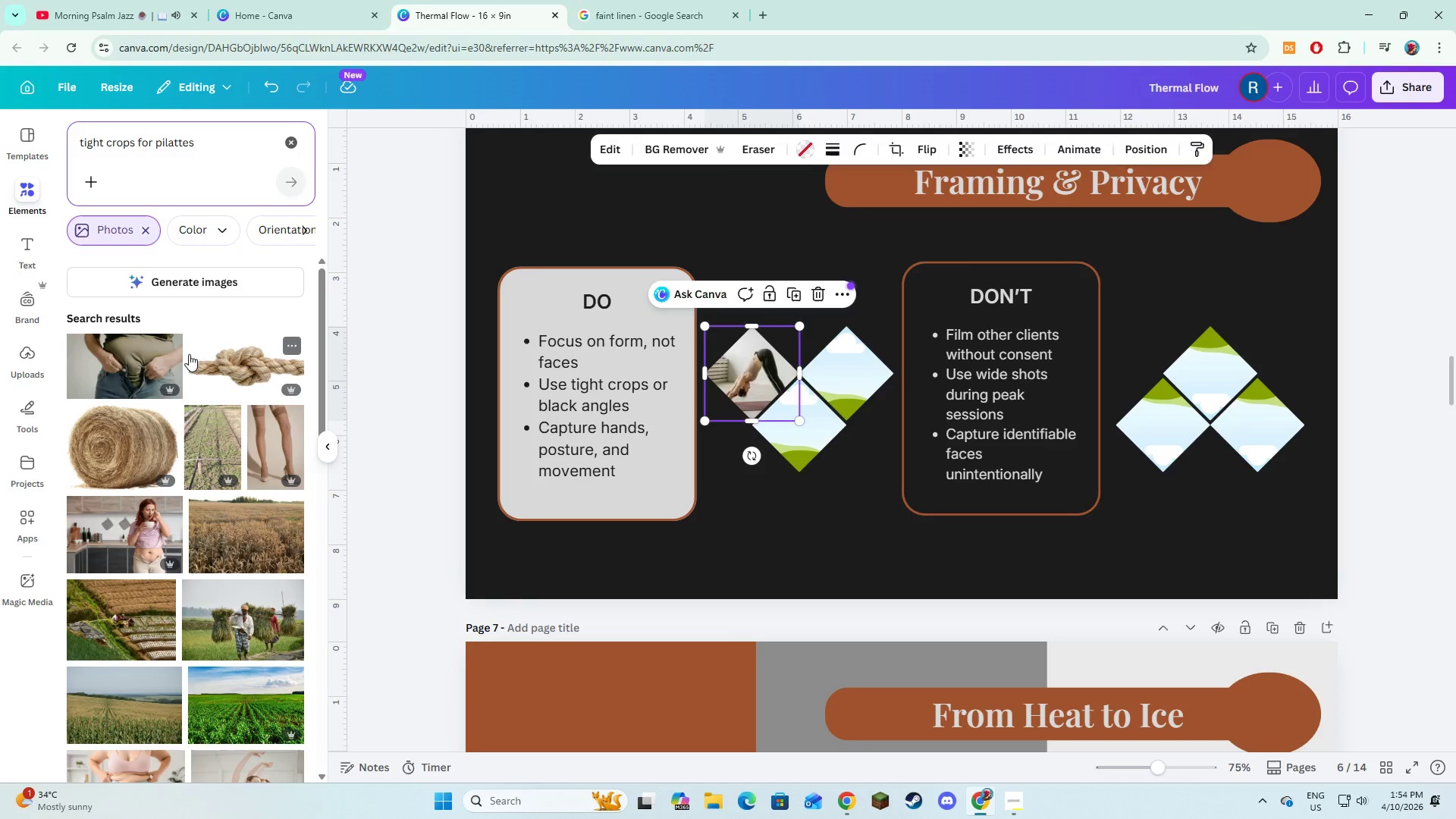 
scroll: coordinate [215, 470], scroll_direction: down, amount: 16.0
 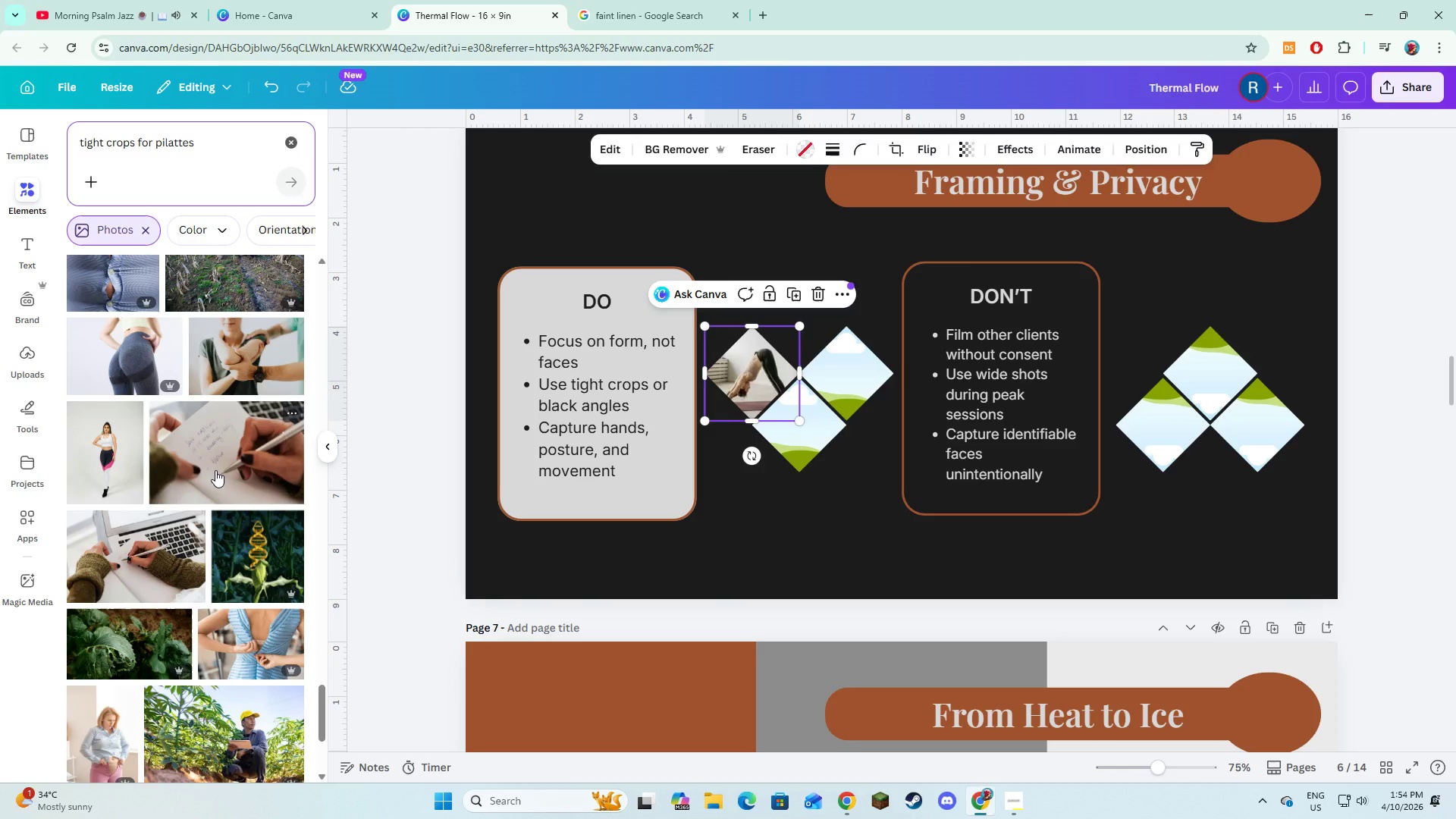 
scroll: coordinate [215, 470], scroll_direction: down, amount: 16.0
 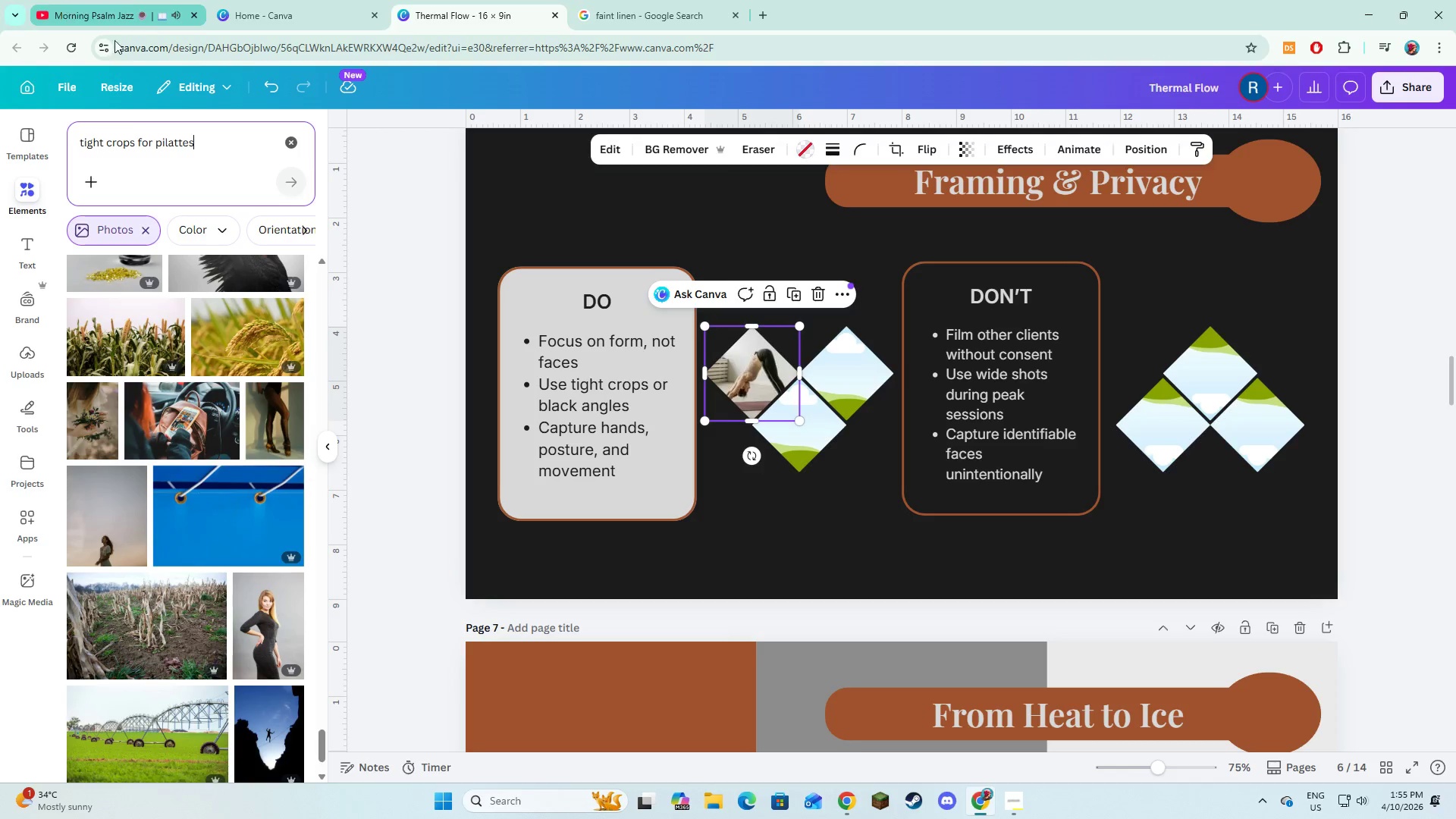 
left_click([121, 148])
 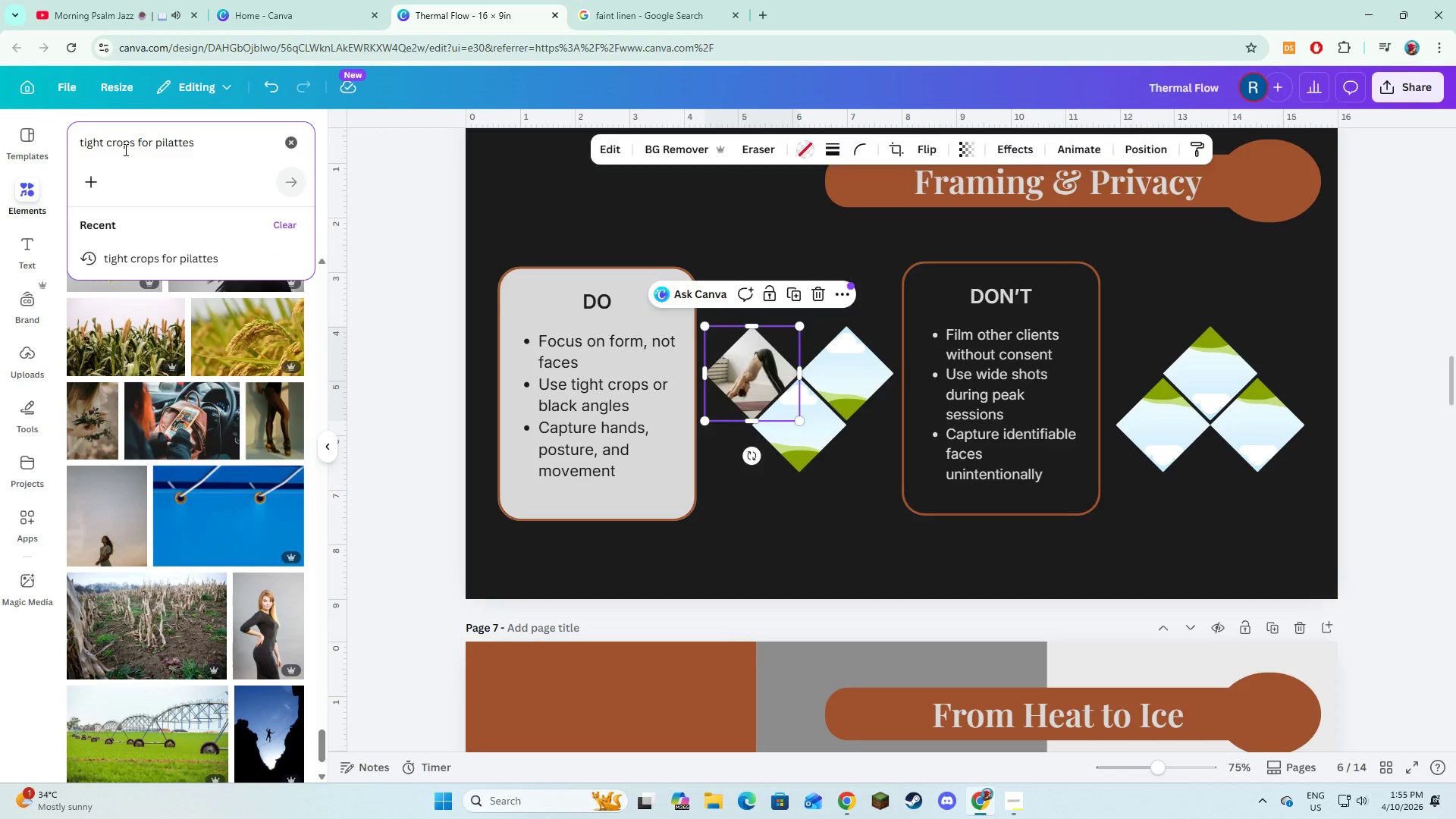 
left_click([124, 149])
 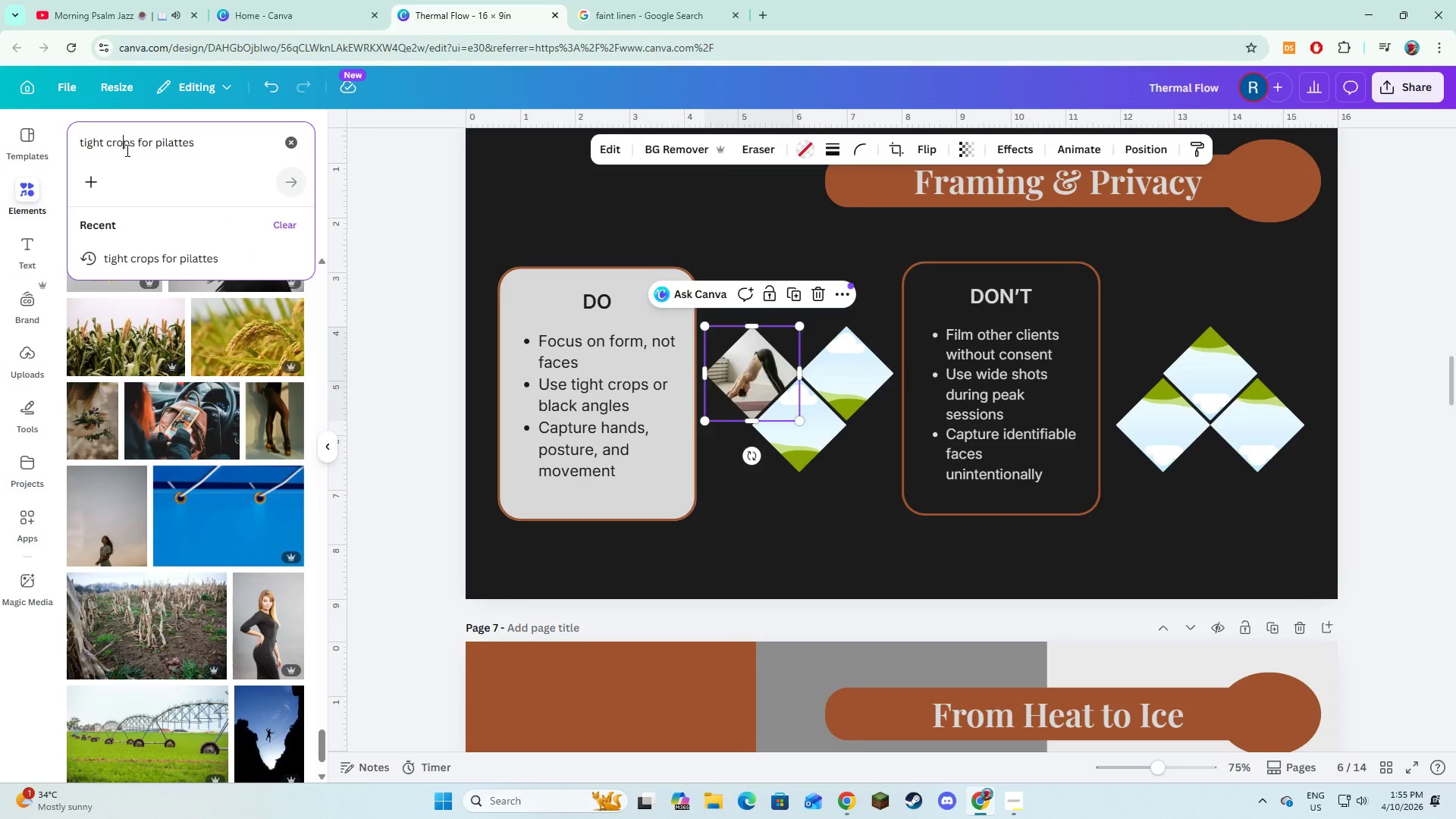 
key(ArrowRight)
 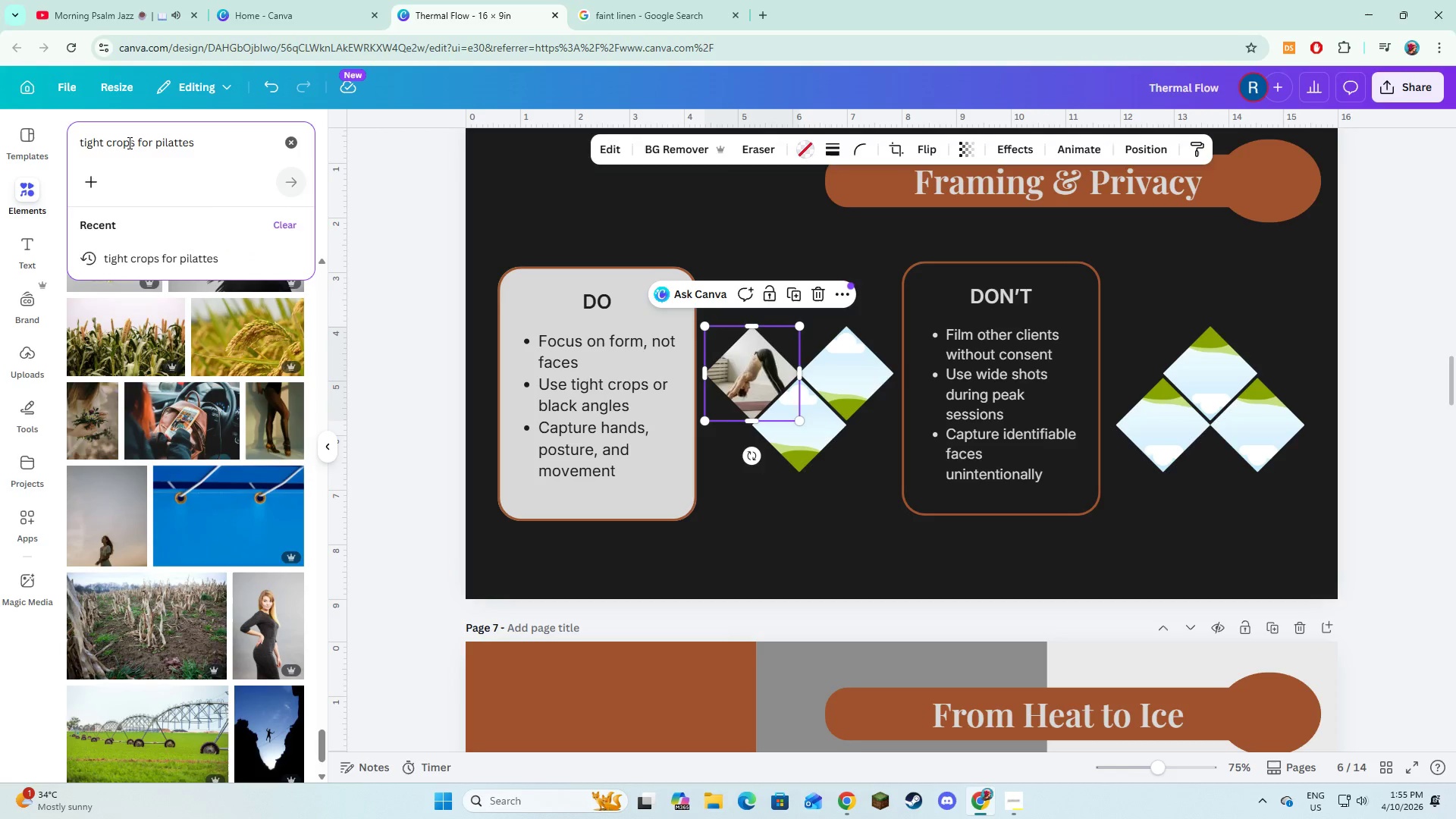 
key(Backspace)
key(Backspace)
key(Backspace)
key(Backspace)
type(shirt)
 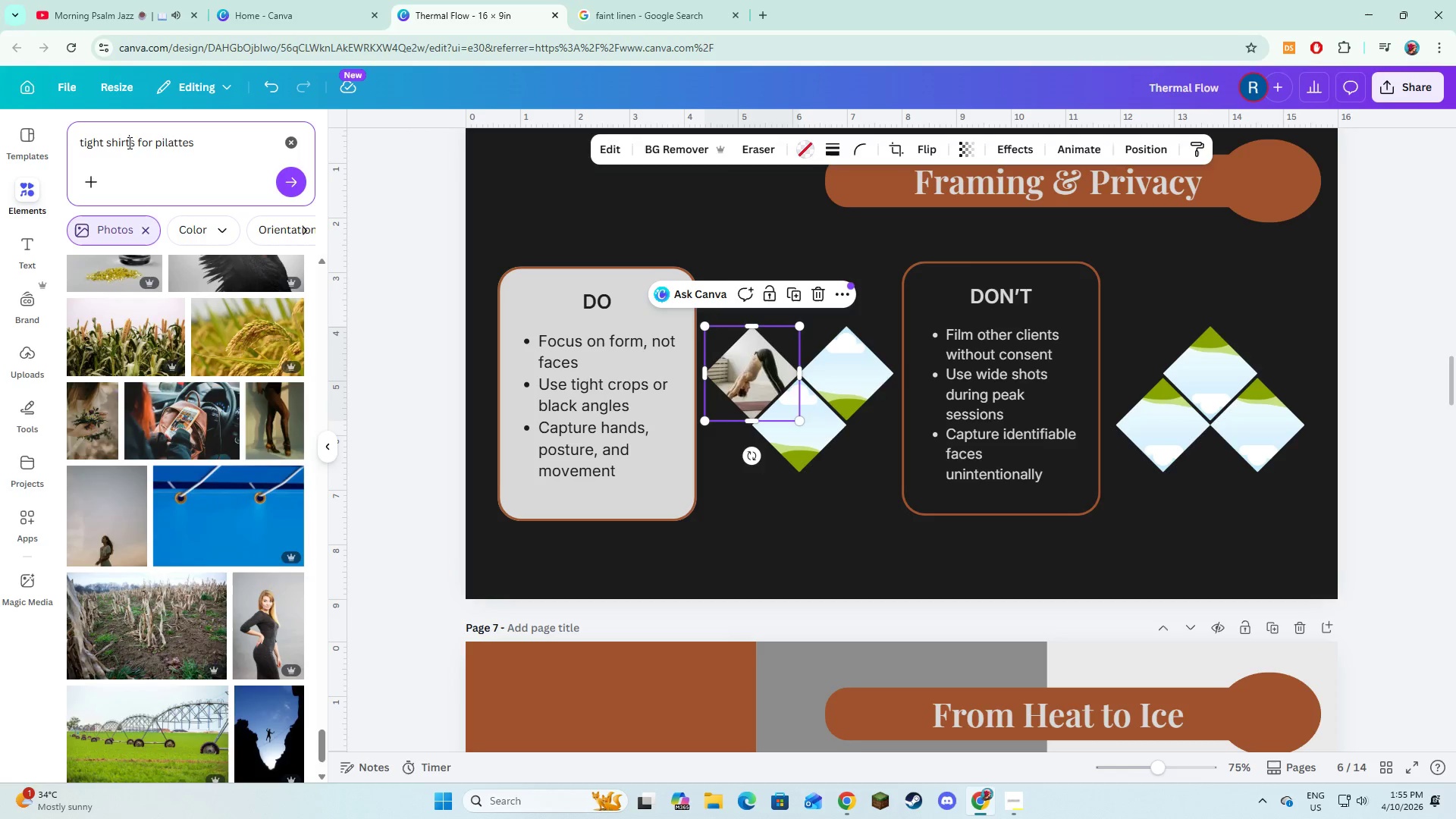 
key(Enter)
 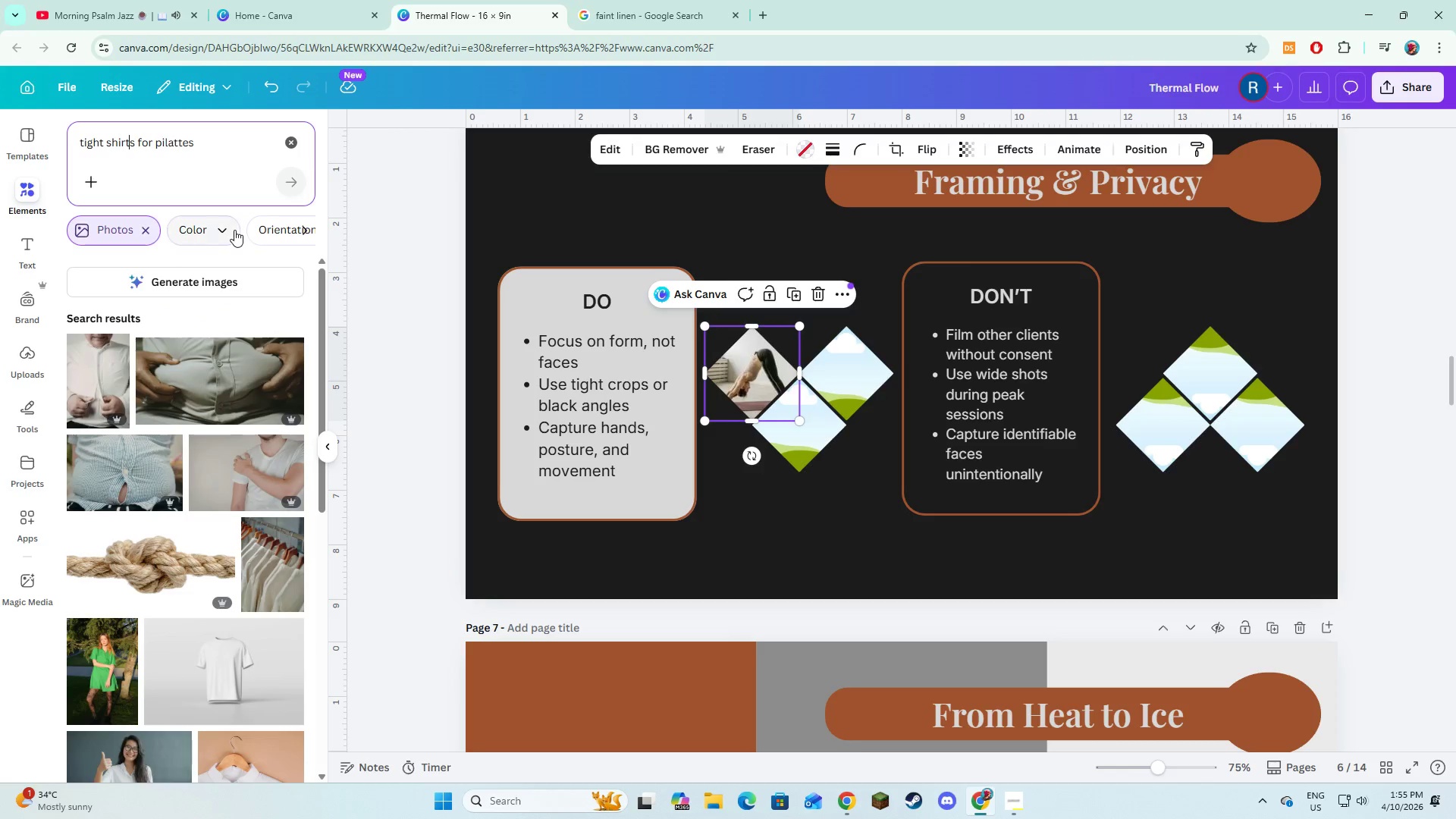 
scroll: coordinate [216, 486], scroll_direction: down, amount: 16.0
 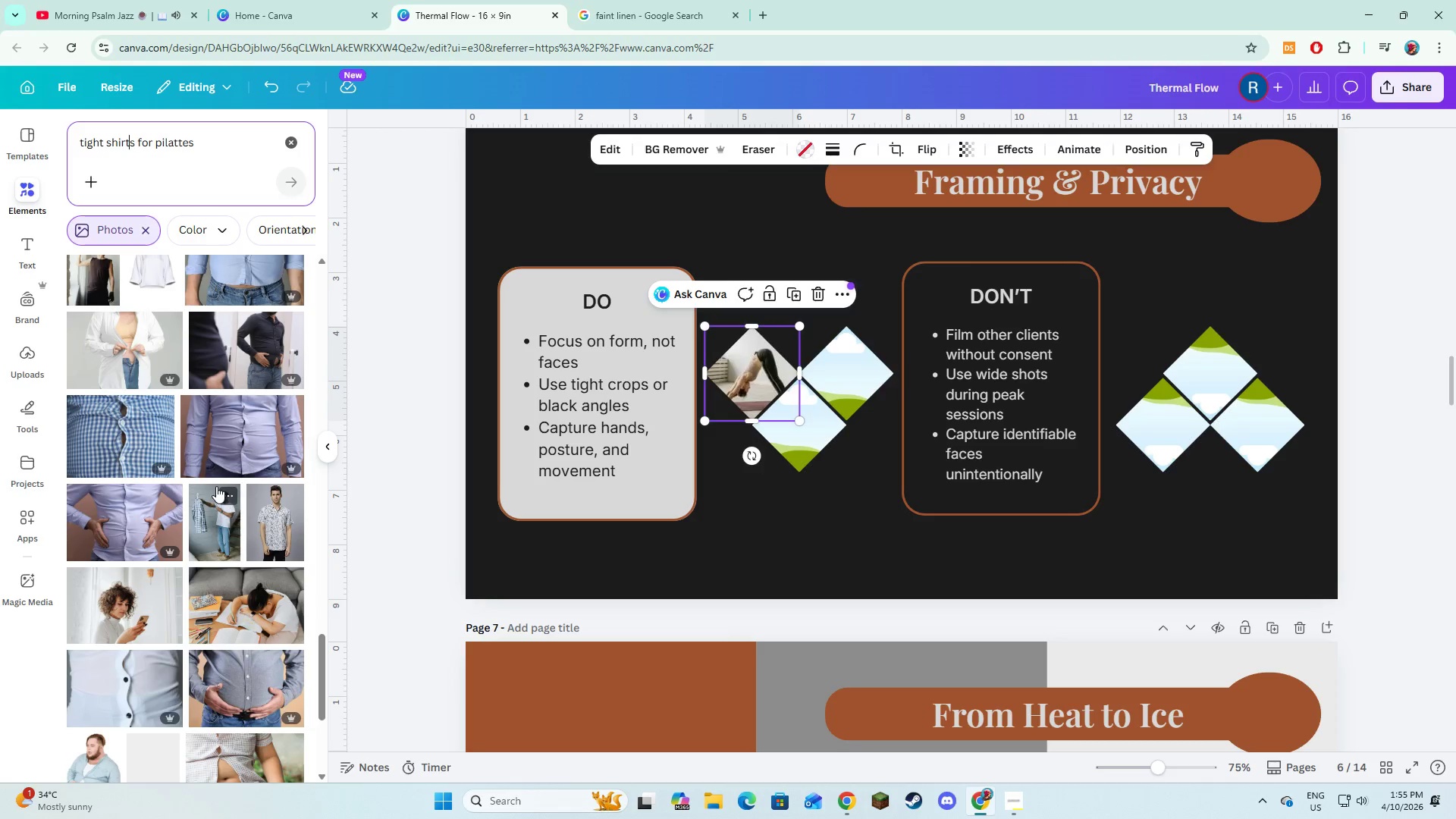 
scroll: coordinate [216, 486], scroll_direction: down, amount: 2.0
 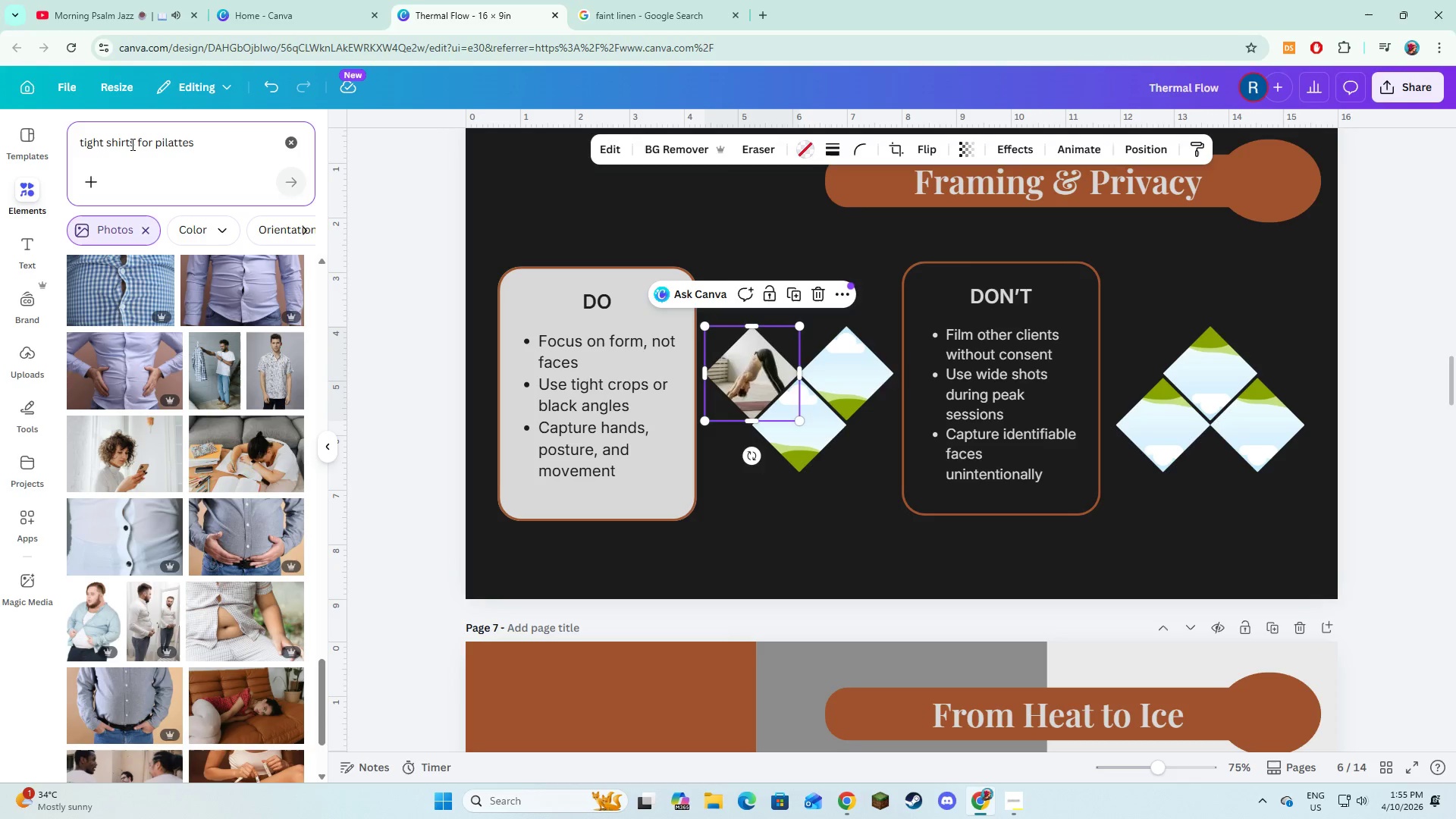 
key(Backspace)
key(Backspace)
key(Backspace)
key(Backspace)
key(Backspace)
type(crop)
 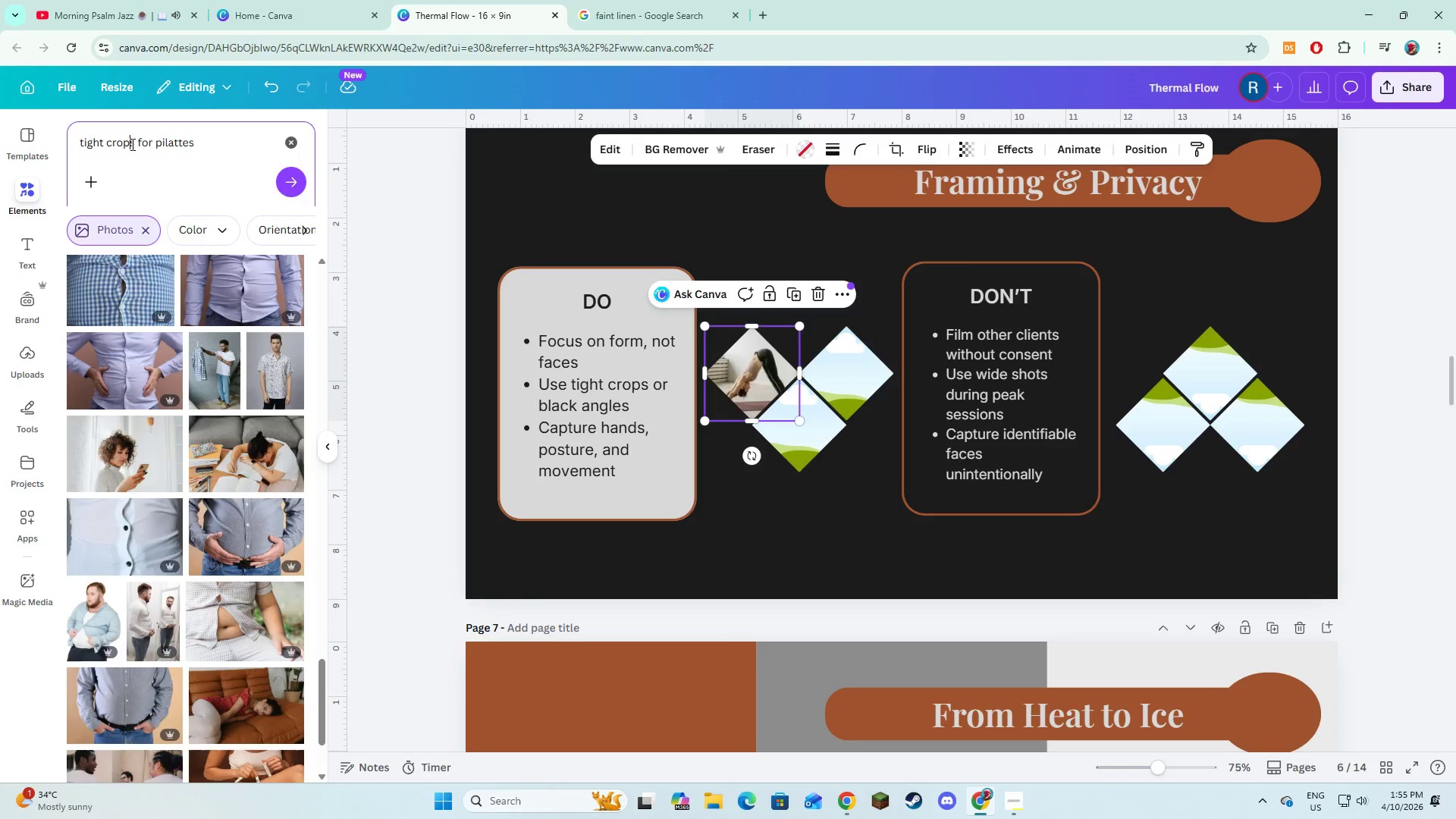 
key(Enter)
 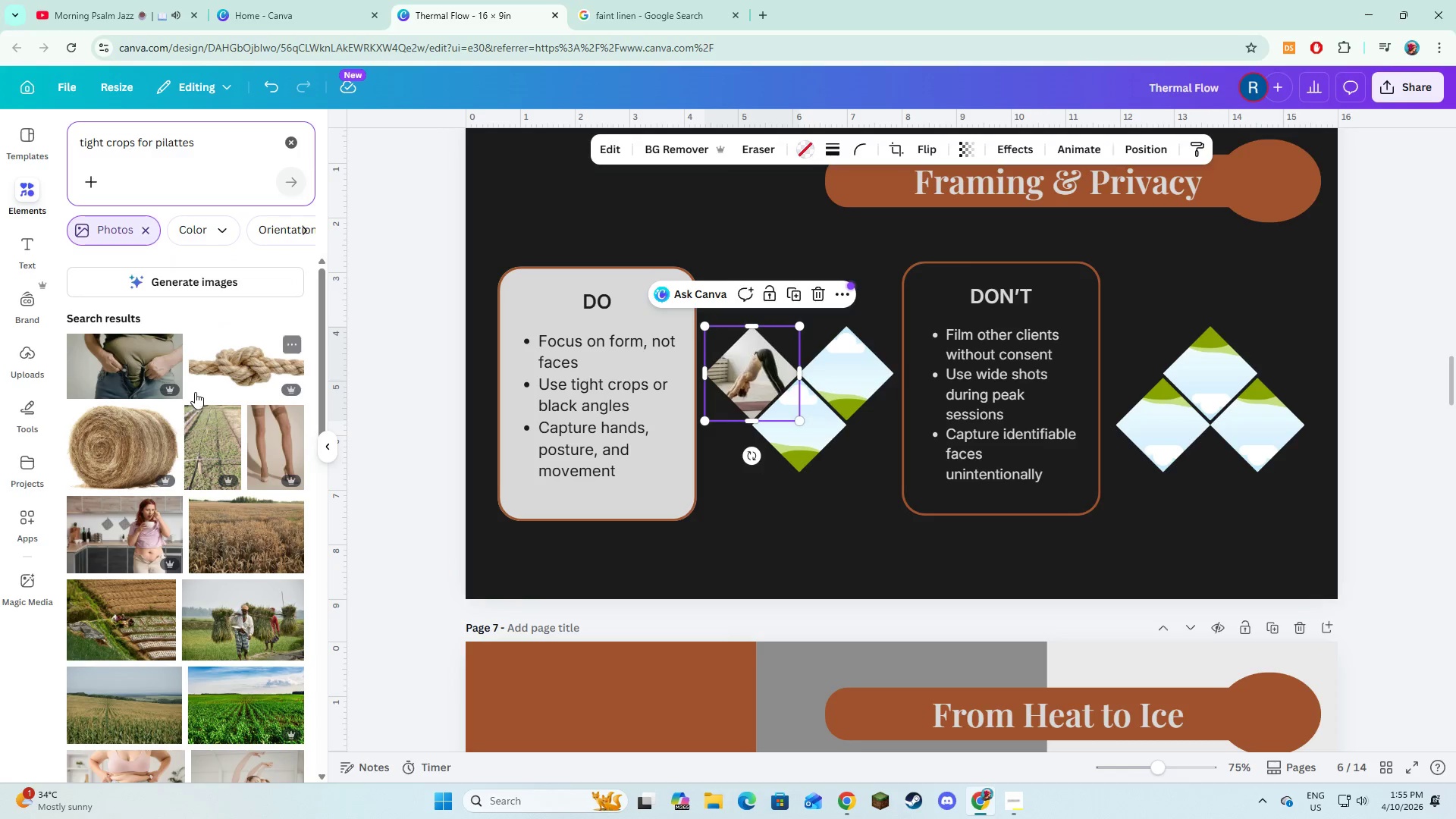 
scroll: coordinate [176, 474], scroll_direction: down, amount: 18.0
 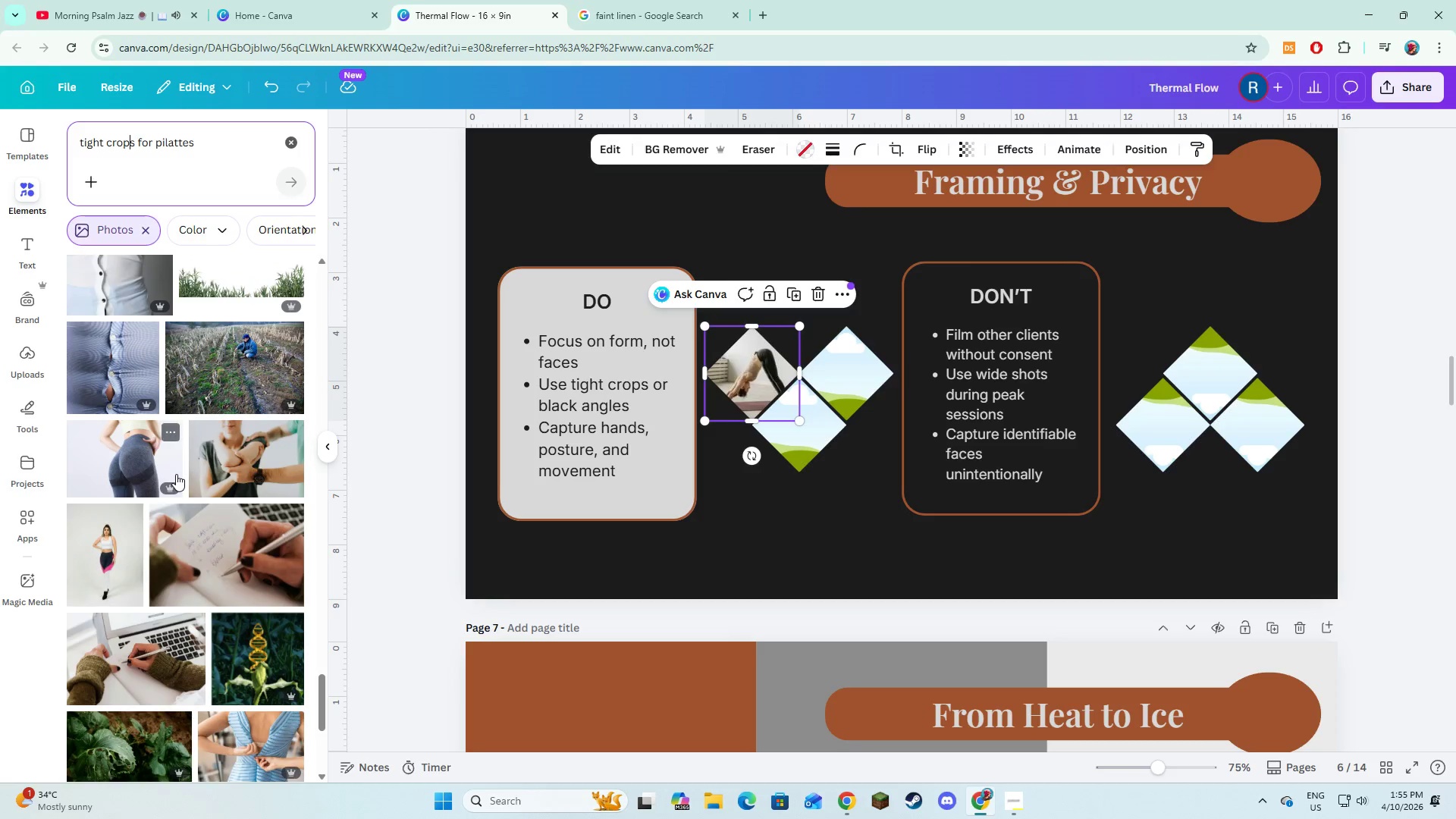 
left_click([97, 563])
 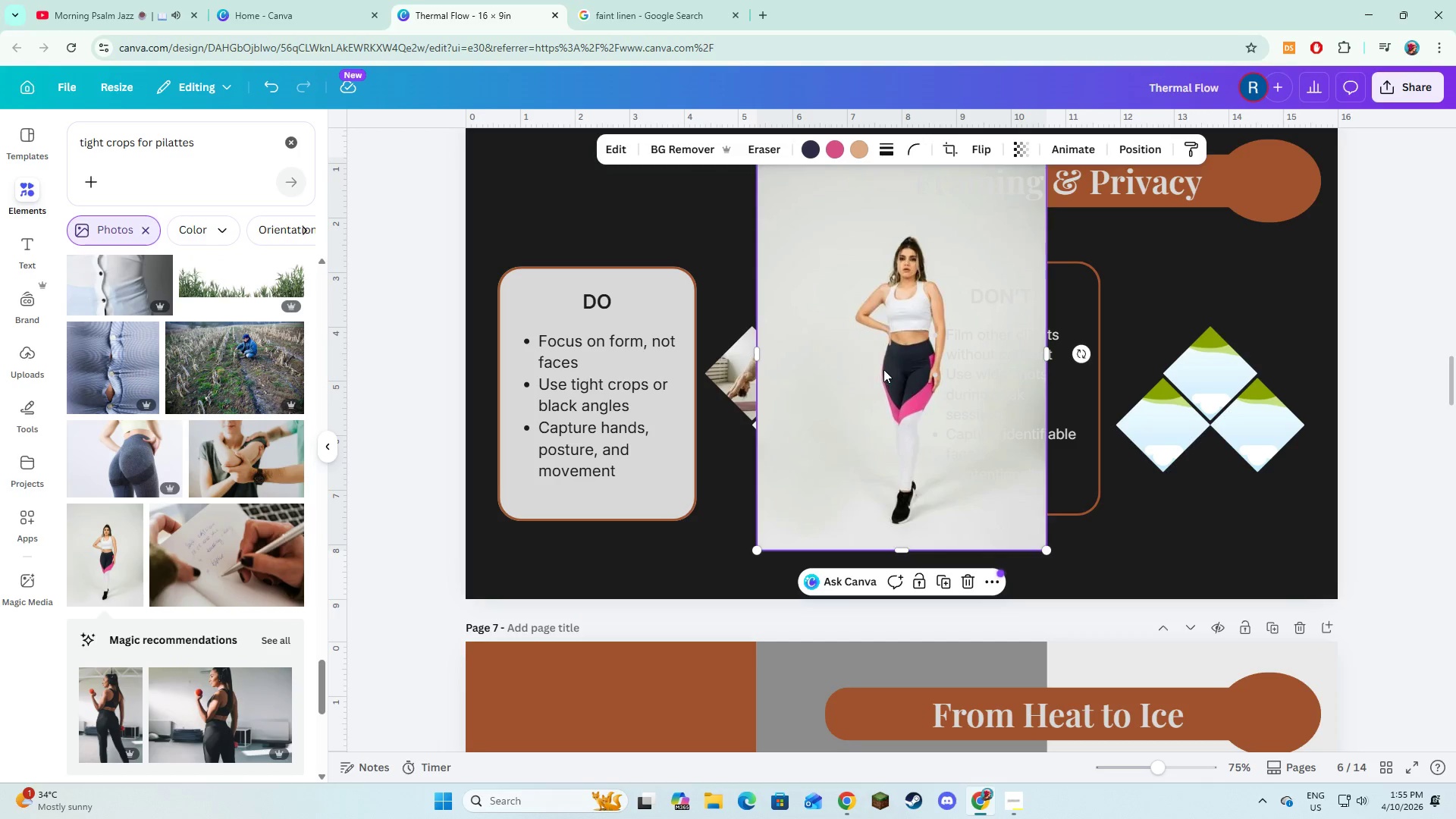 
left_click_drag(start_coordinate=[883, 366], to_coordinate=[820, 380])
 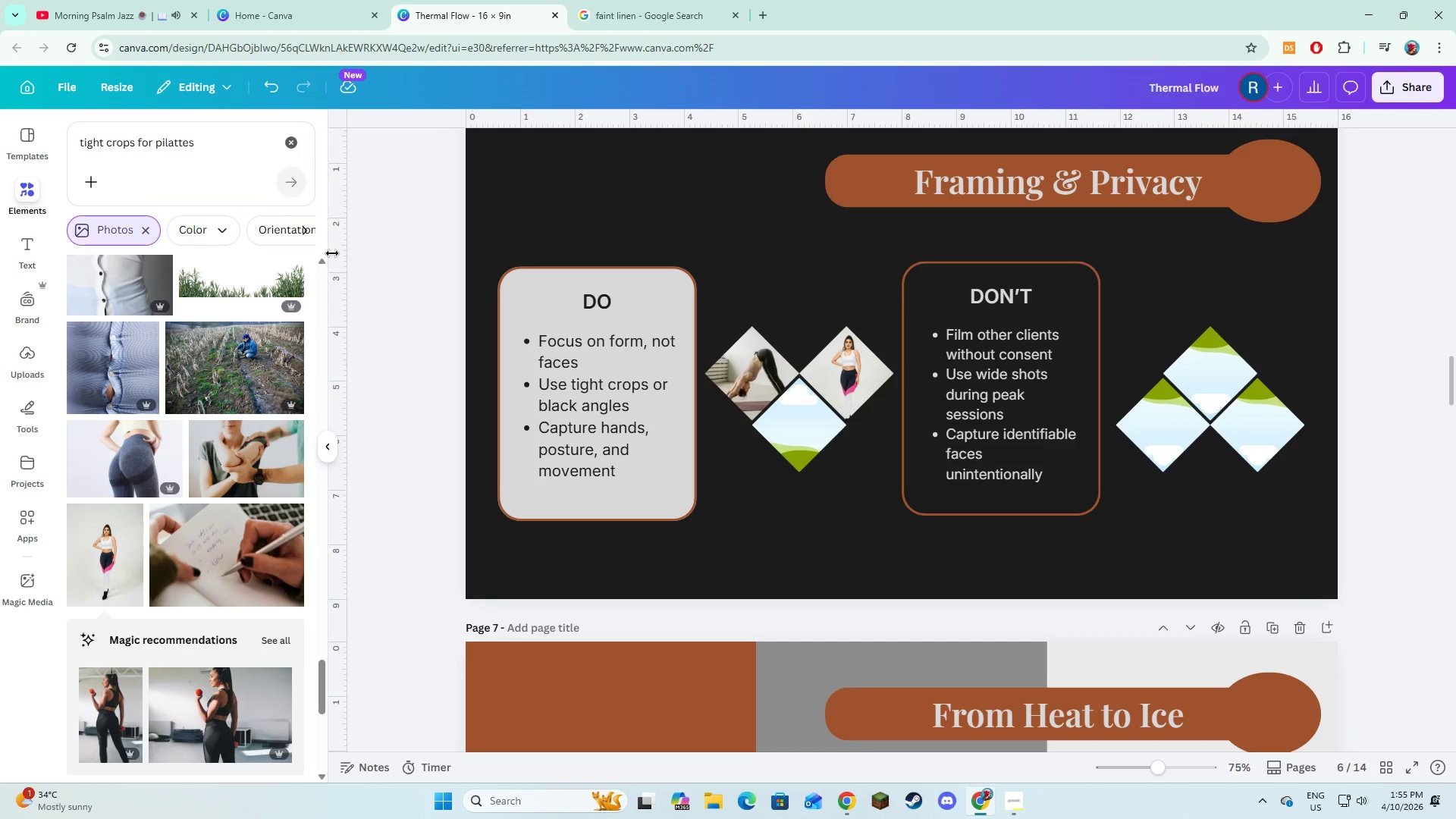 
double_click([230, 141])
 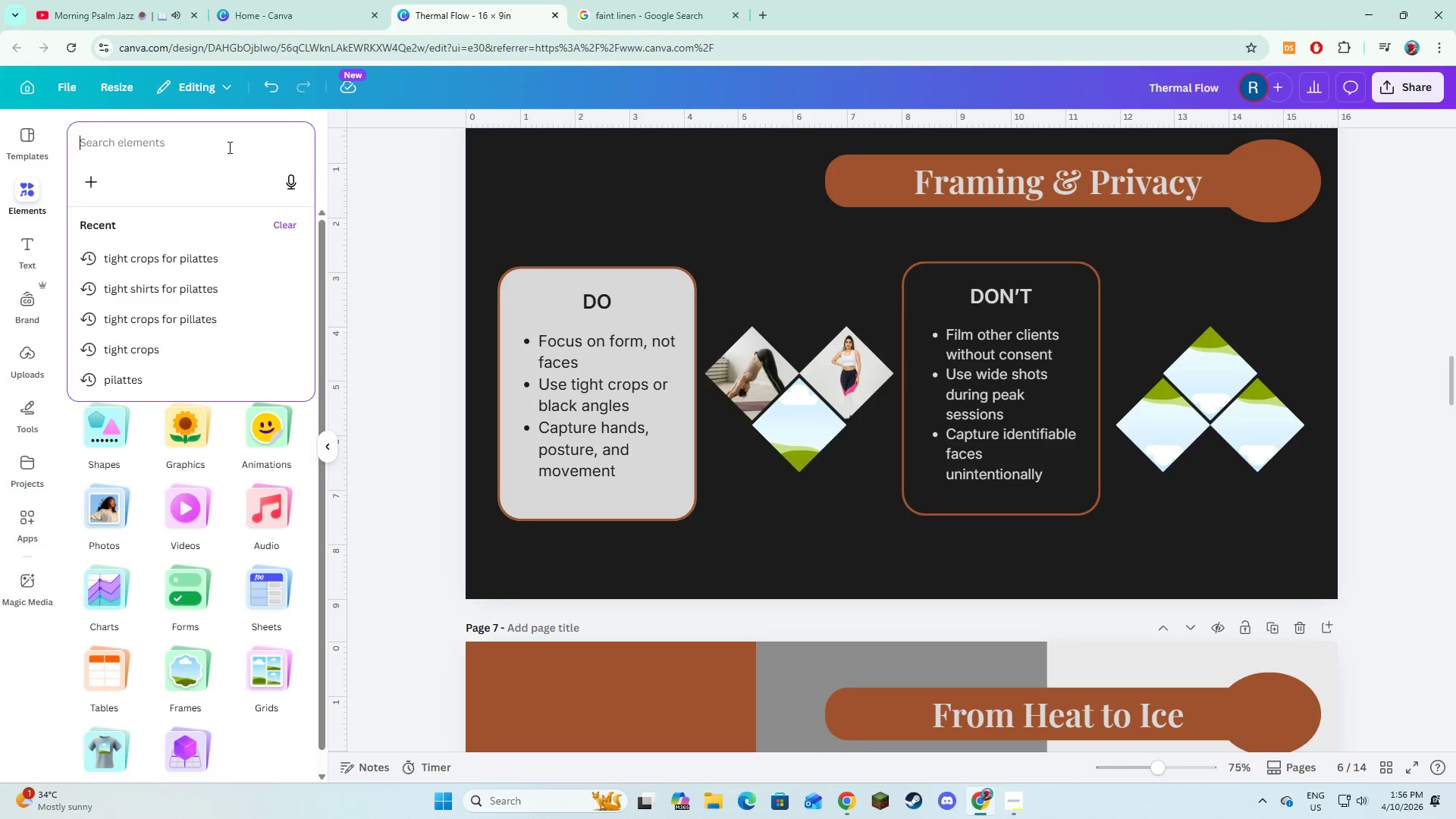 
type(and an)
key(Backspace)
key(Backspace)
key(Backspace)
key(Backspace)
key(Backspace)
key(Backspace)
type(hand and posture)
 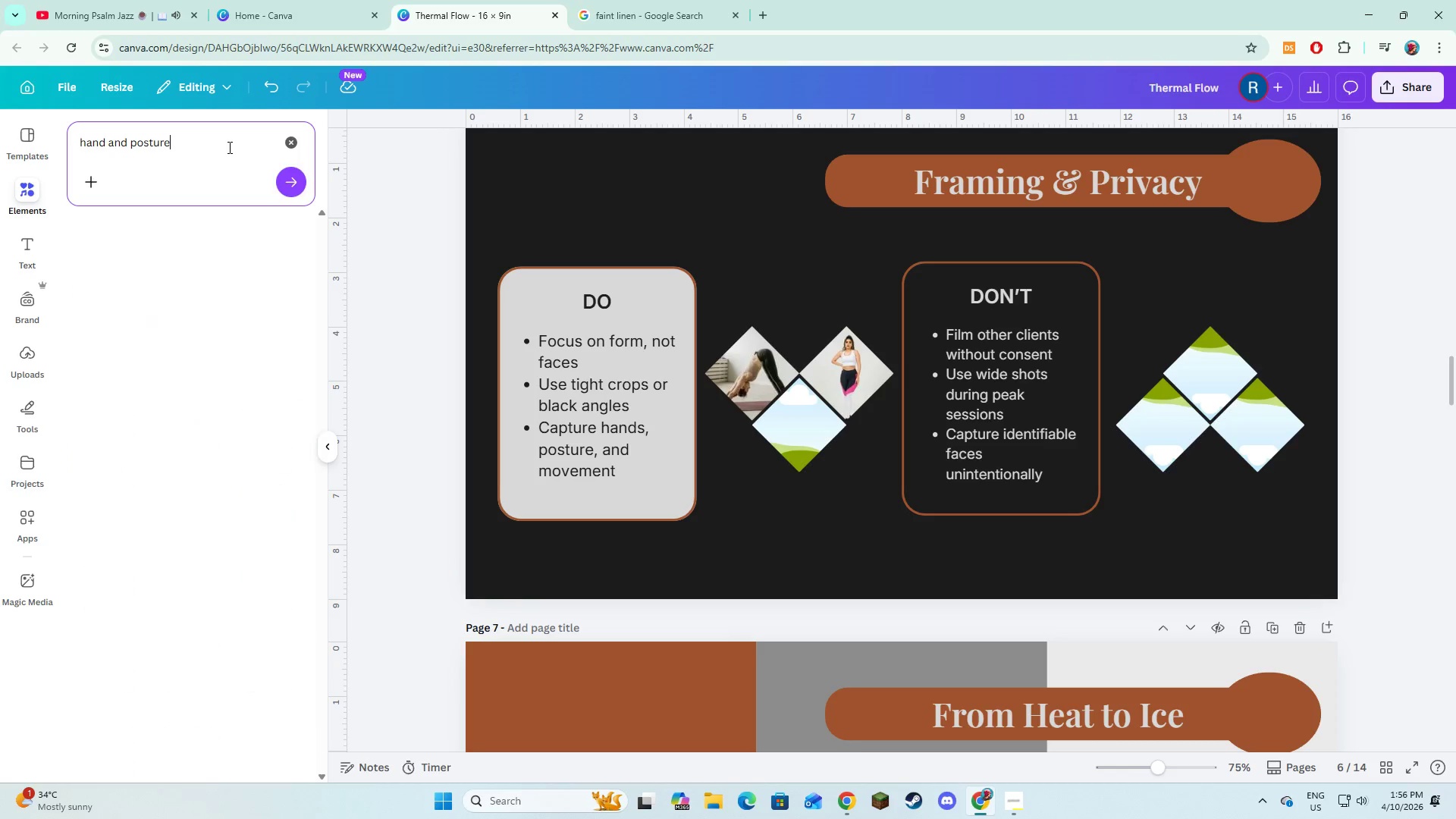 
key(Enter)
 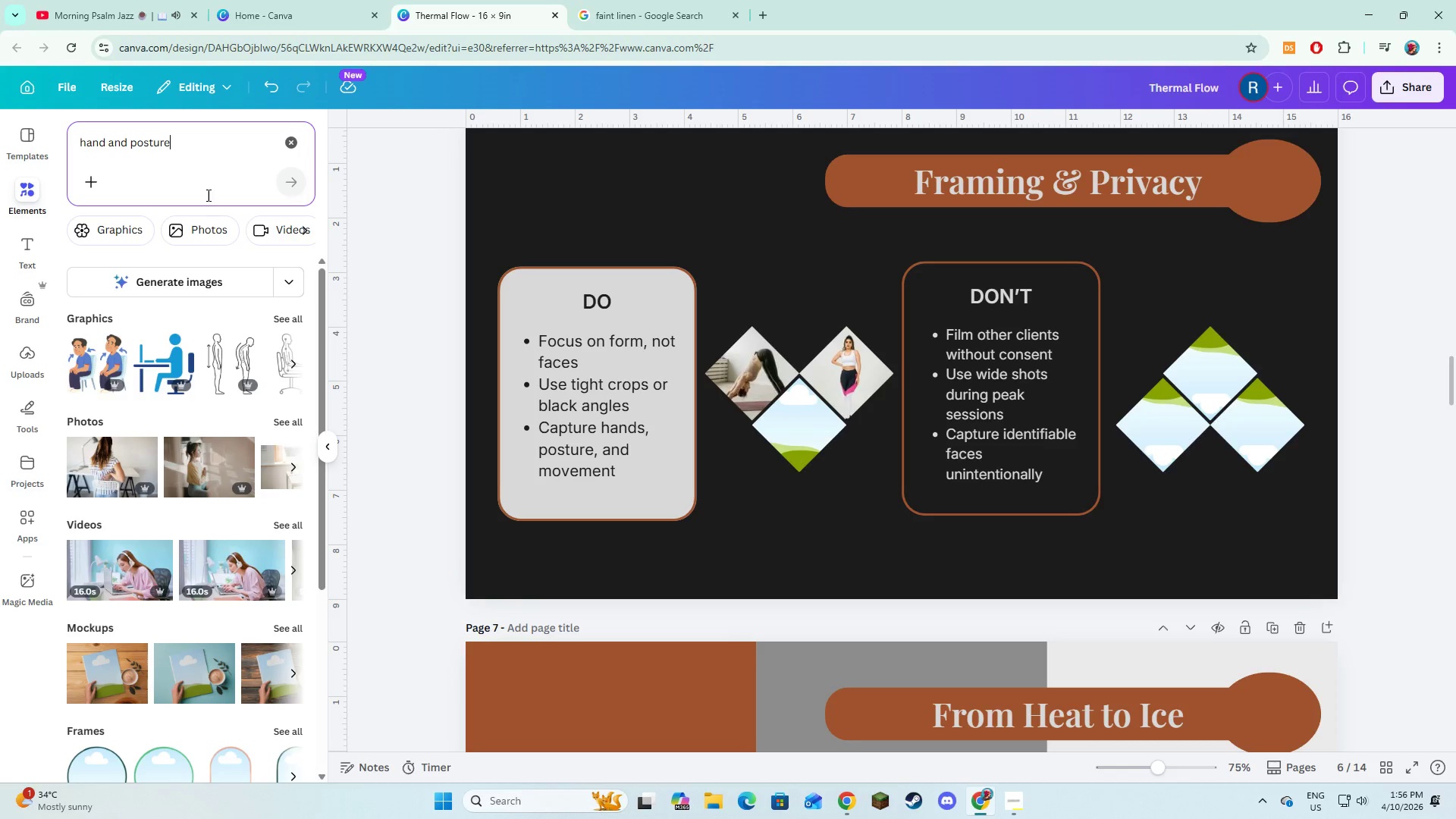 
type( in pilattes)
 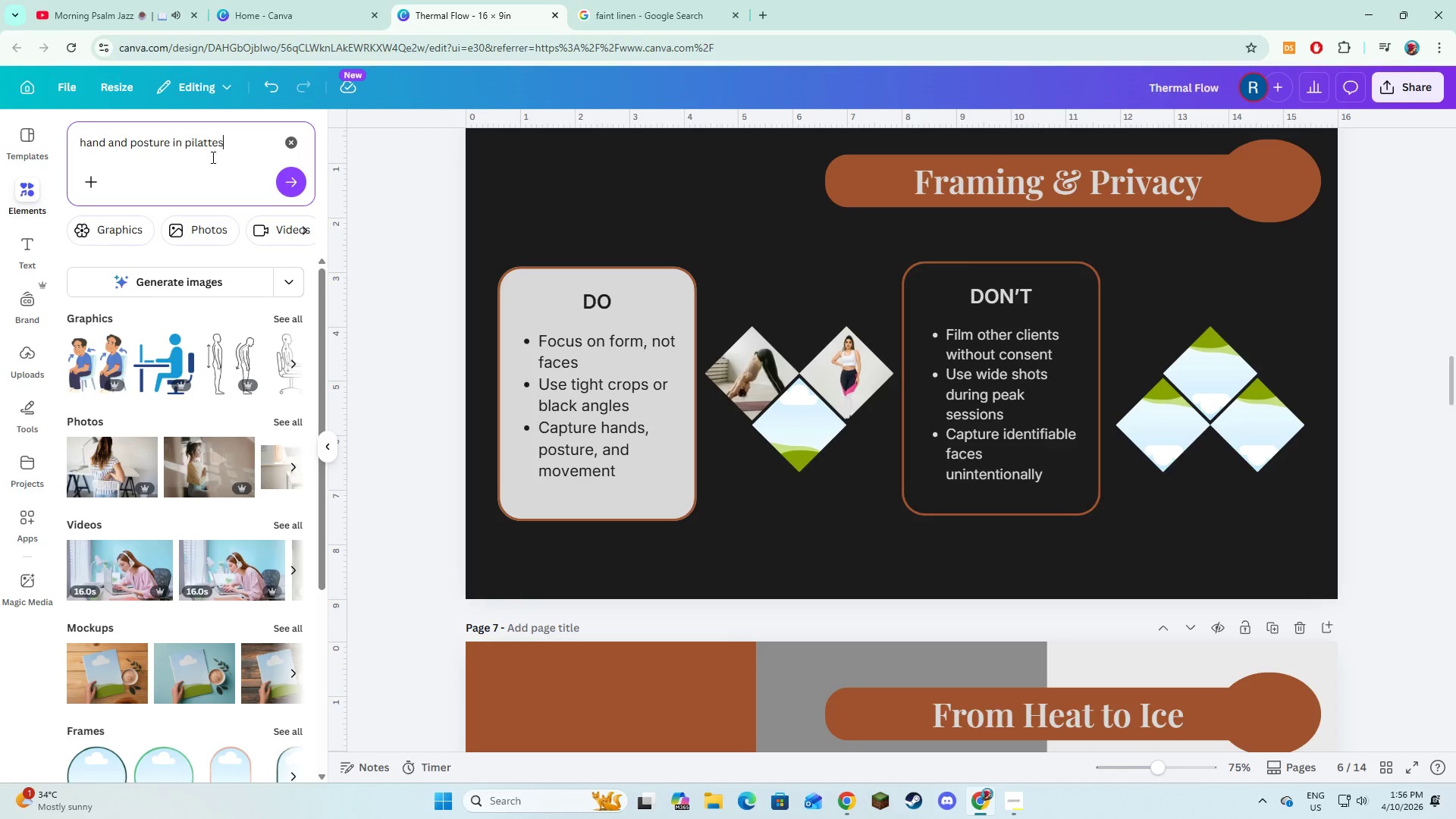 
key(Enter)
 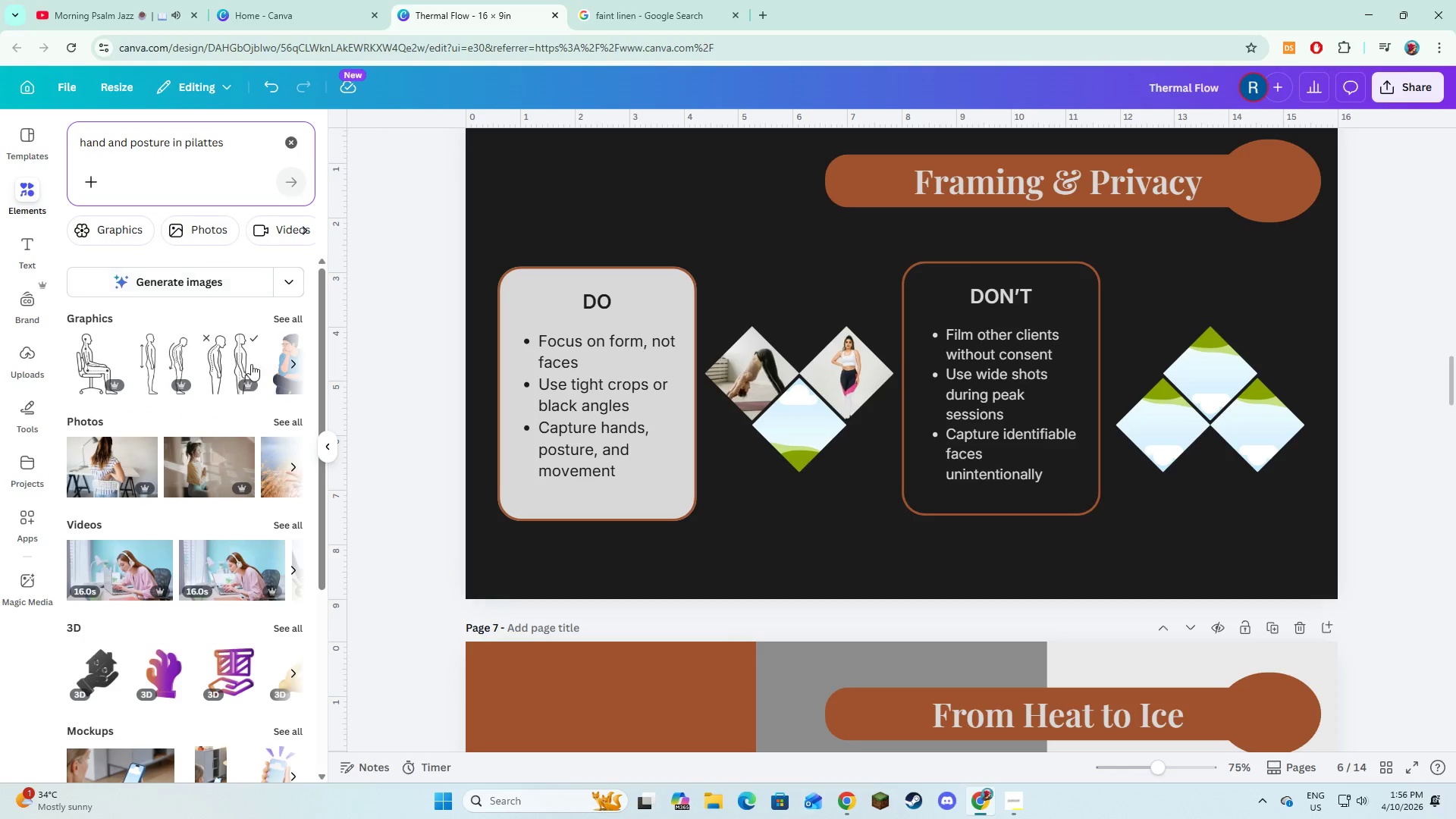 
left_click([280, 422])
 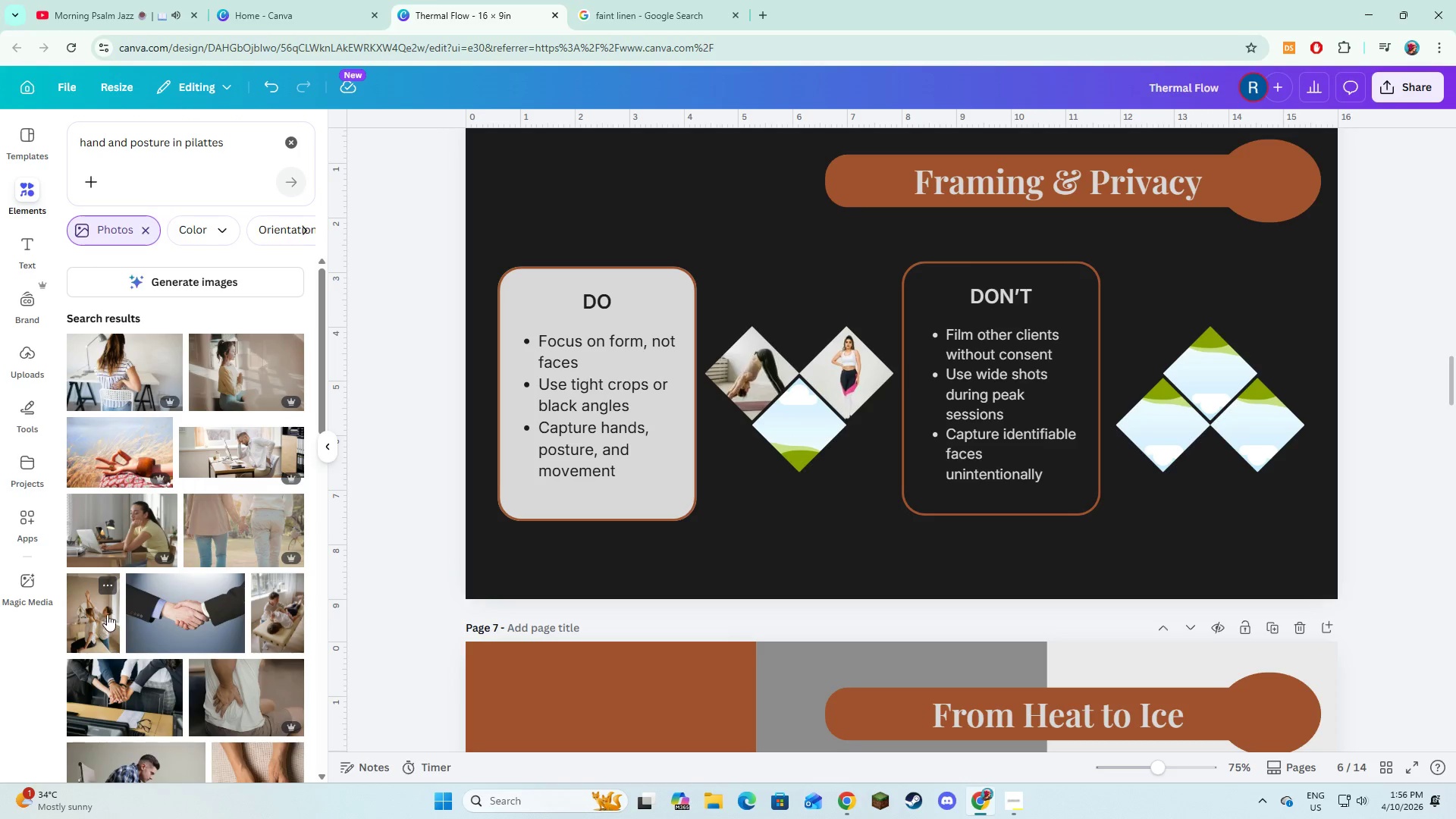 
left_click([177, 149])
 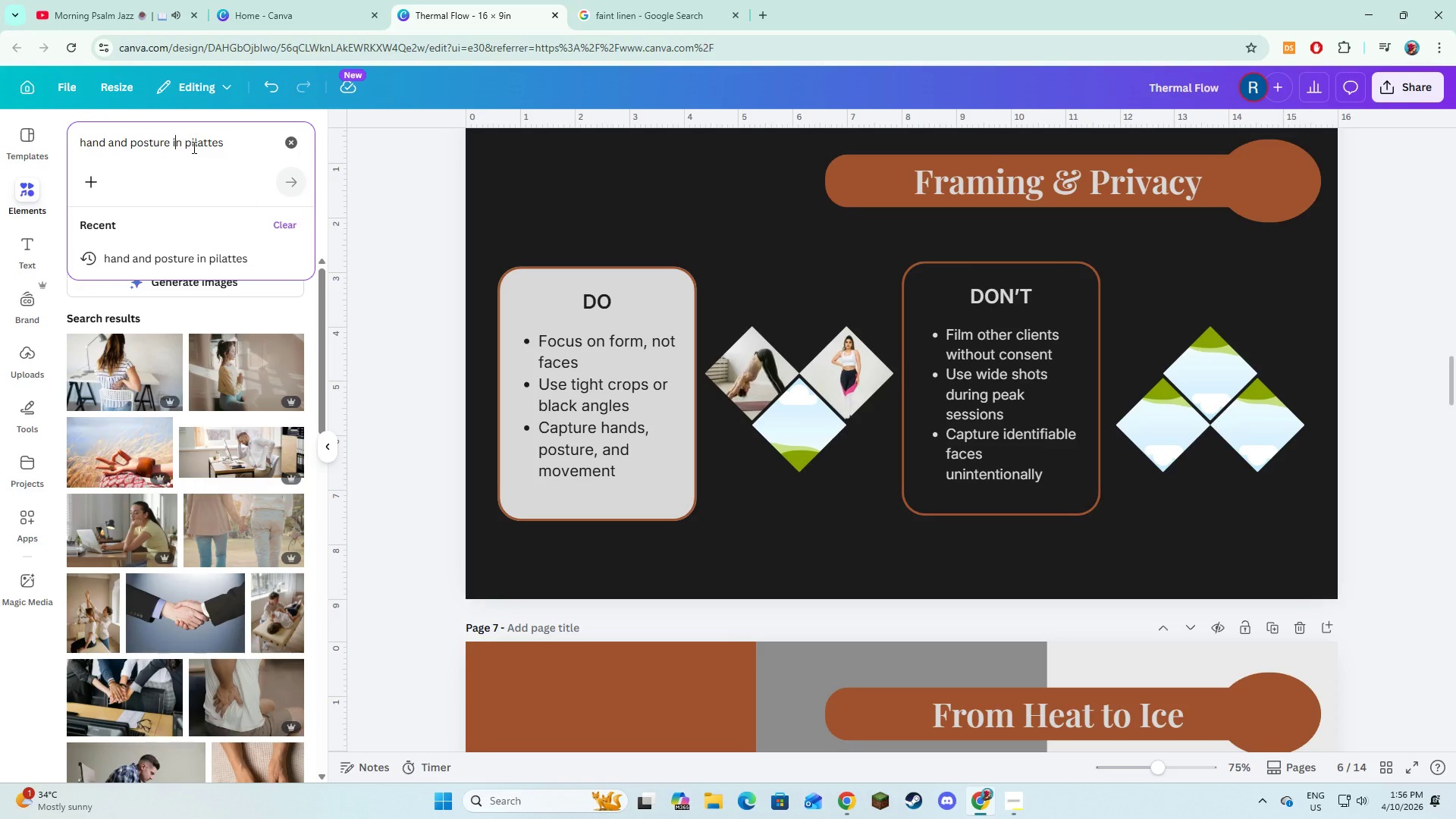 
key(ArrowRight)
 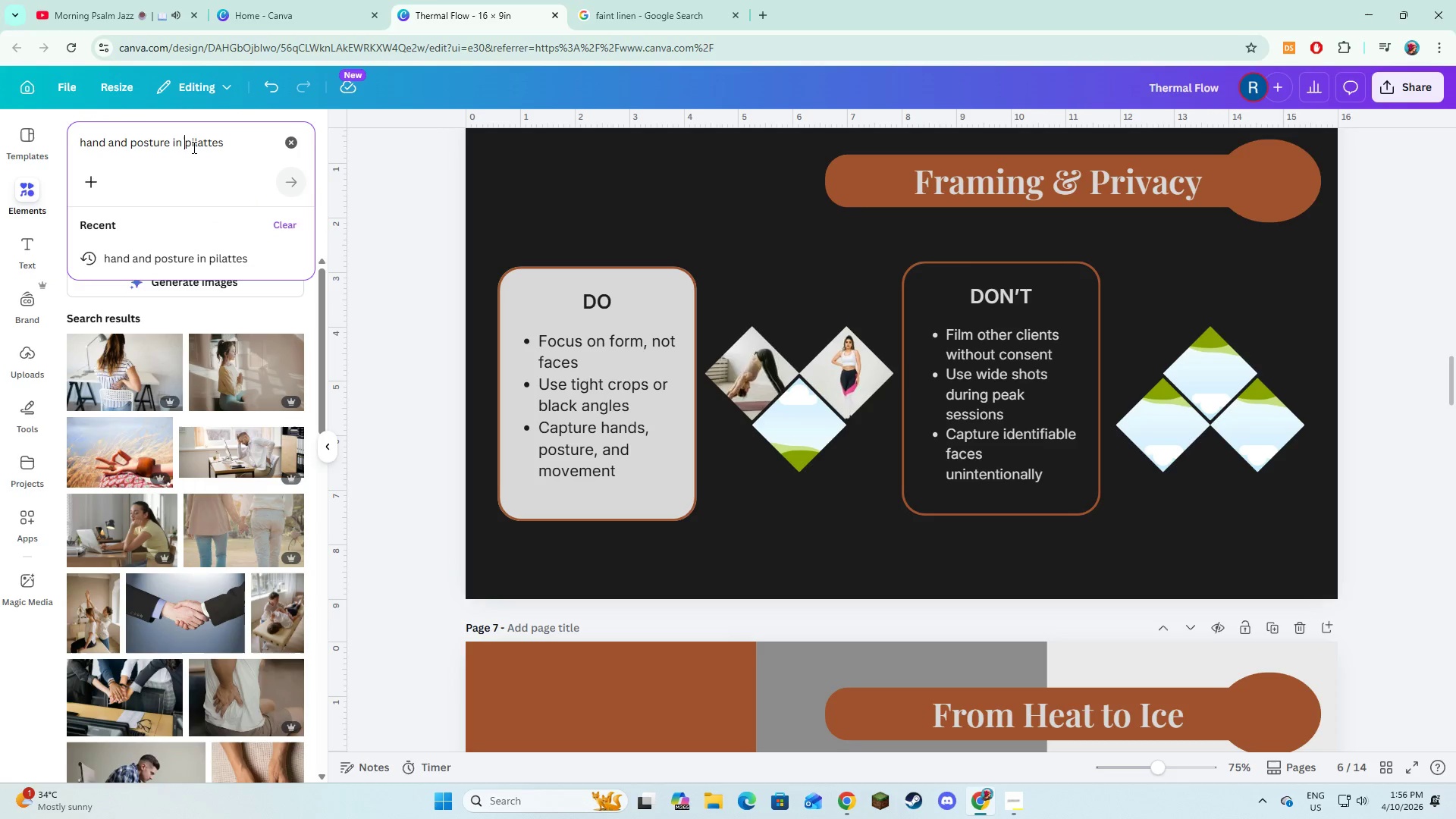 
key(ArrowRight)
 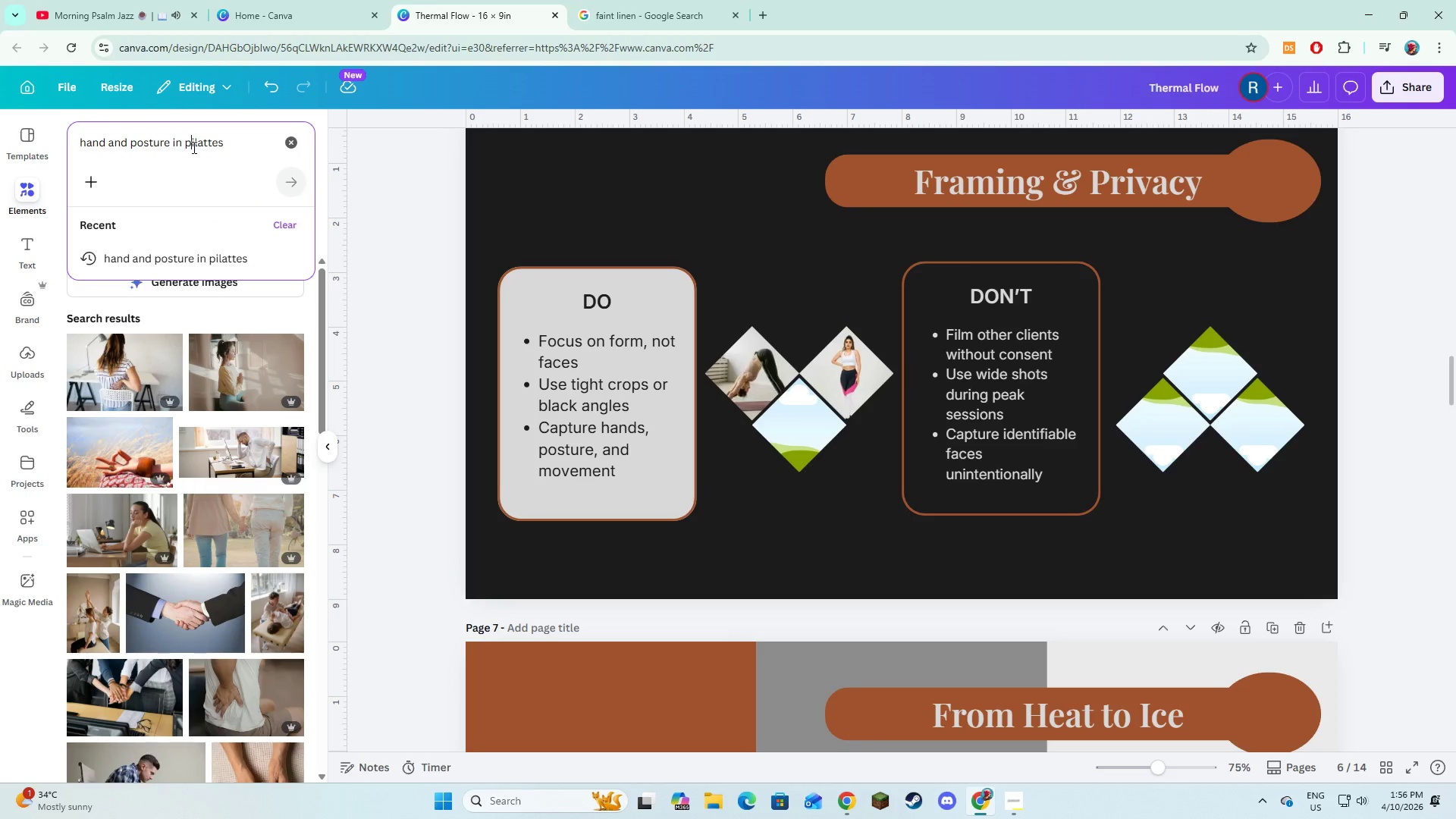 
key(ArrowRight)
 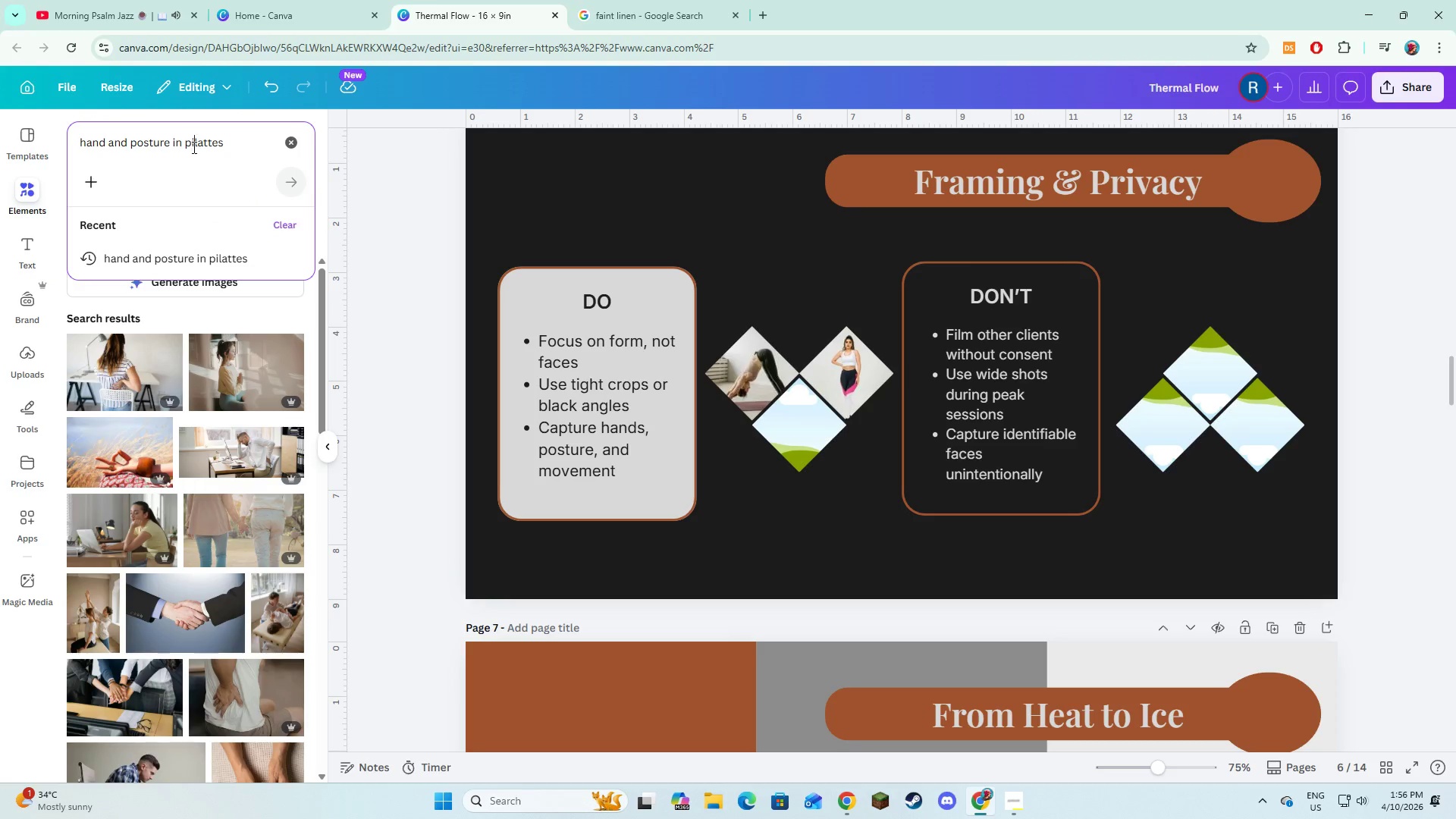 
key(ArrowRight)
 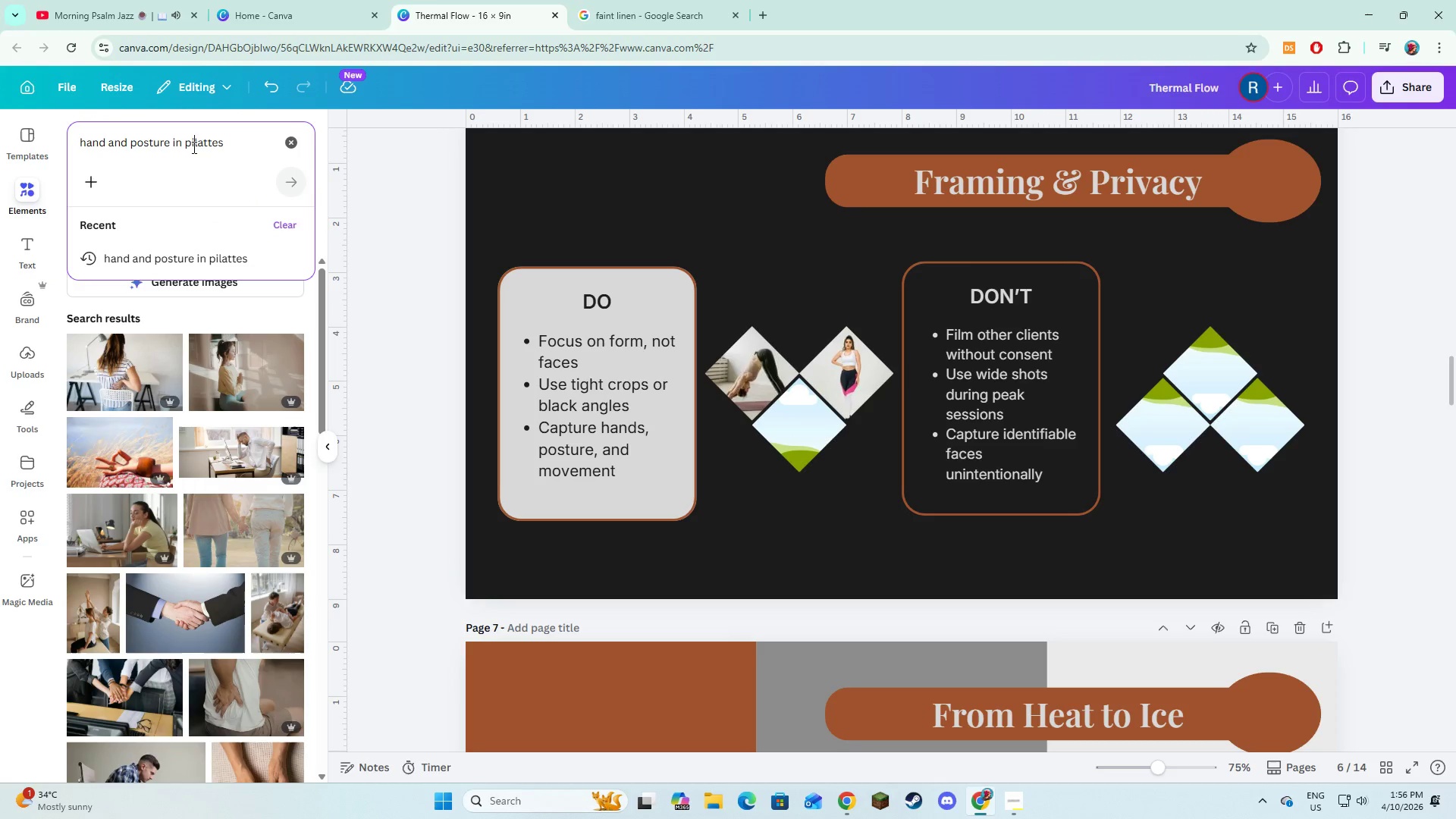 
key(ArrowRight)
 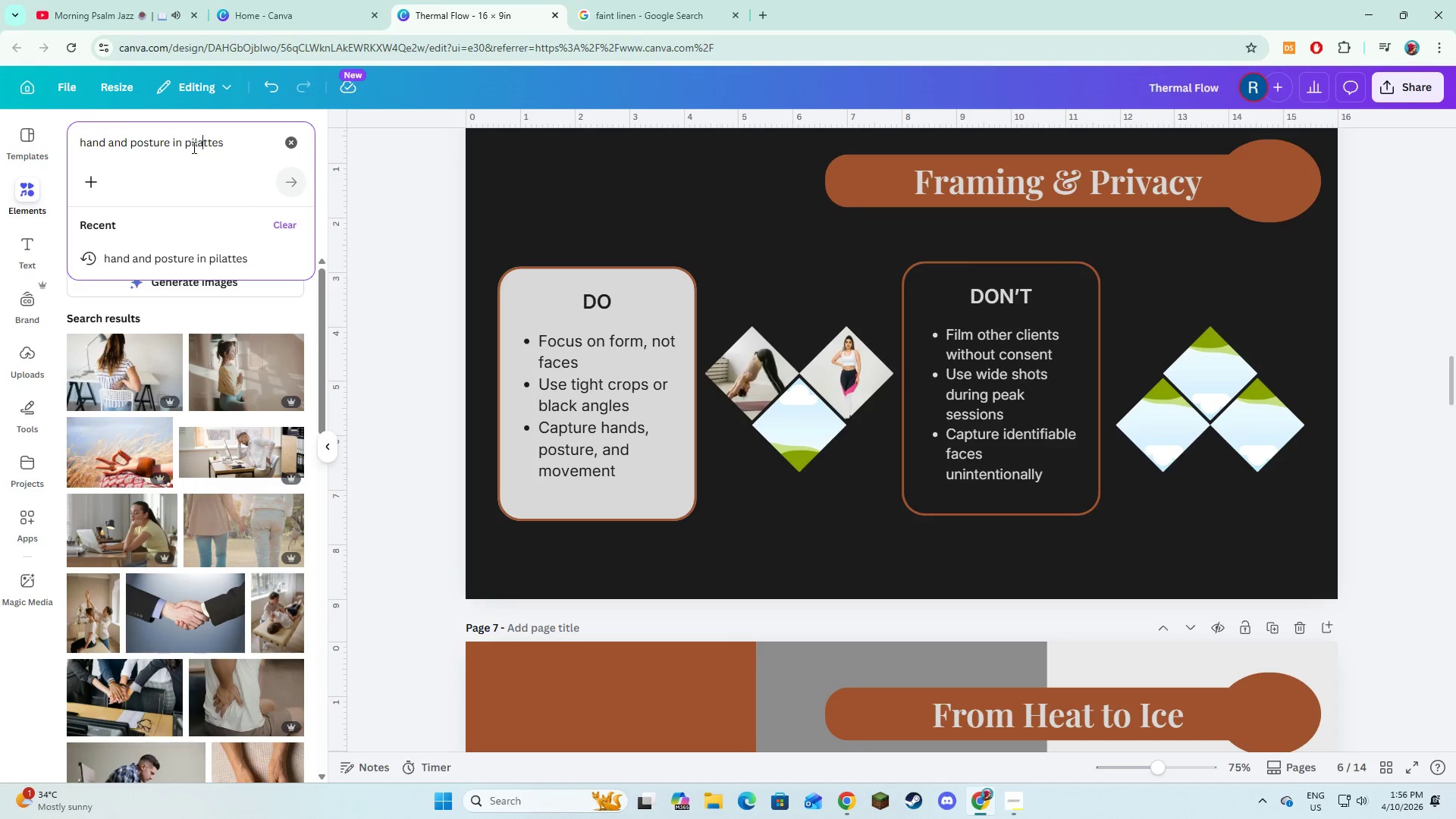 
key(ArrowRight)
 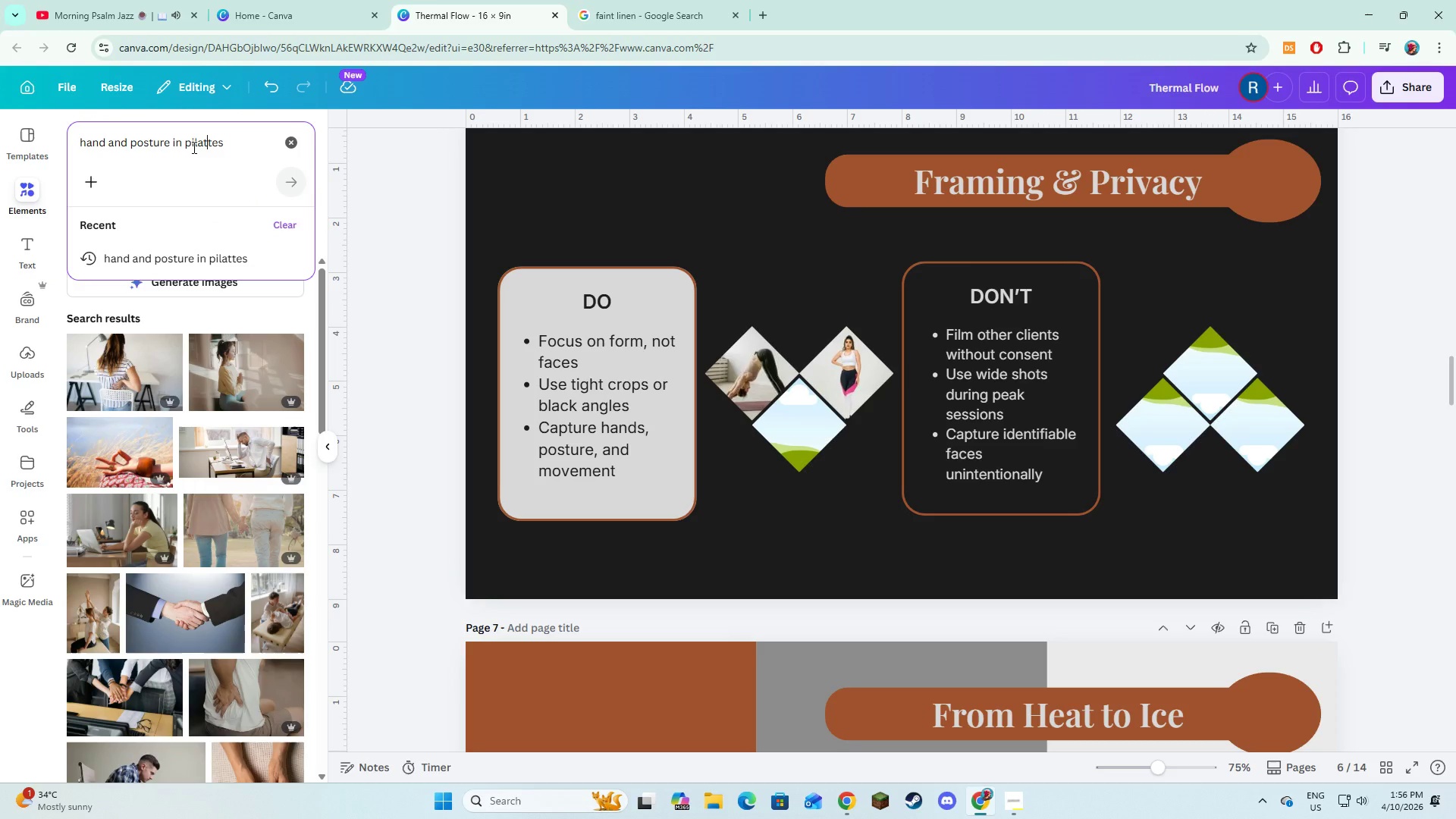 
key(ArrowRight)
 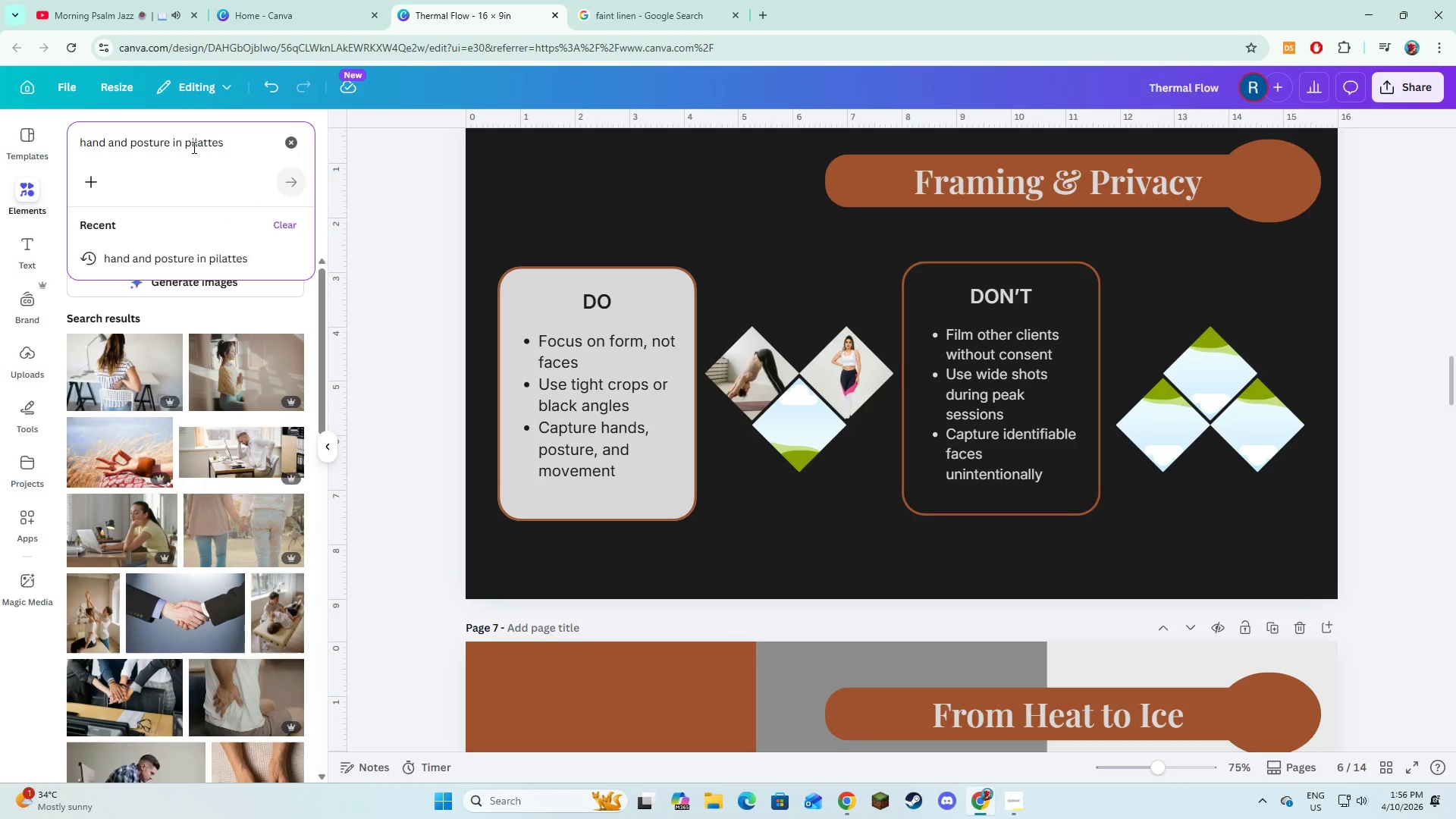 
key(Backspace)
 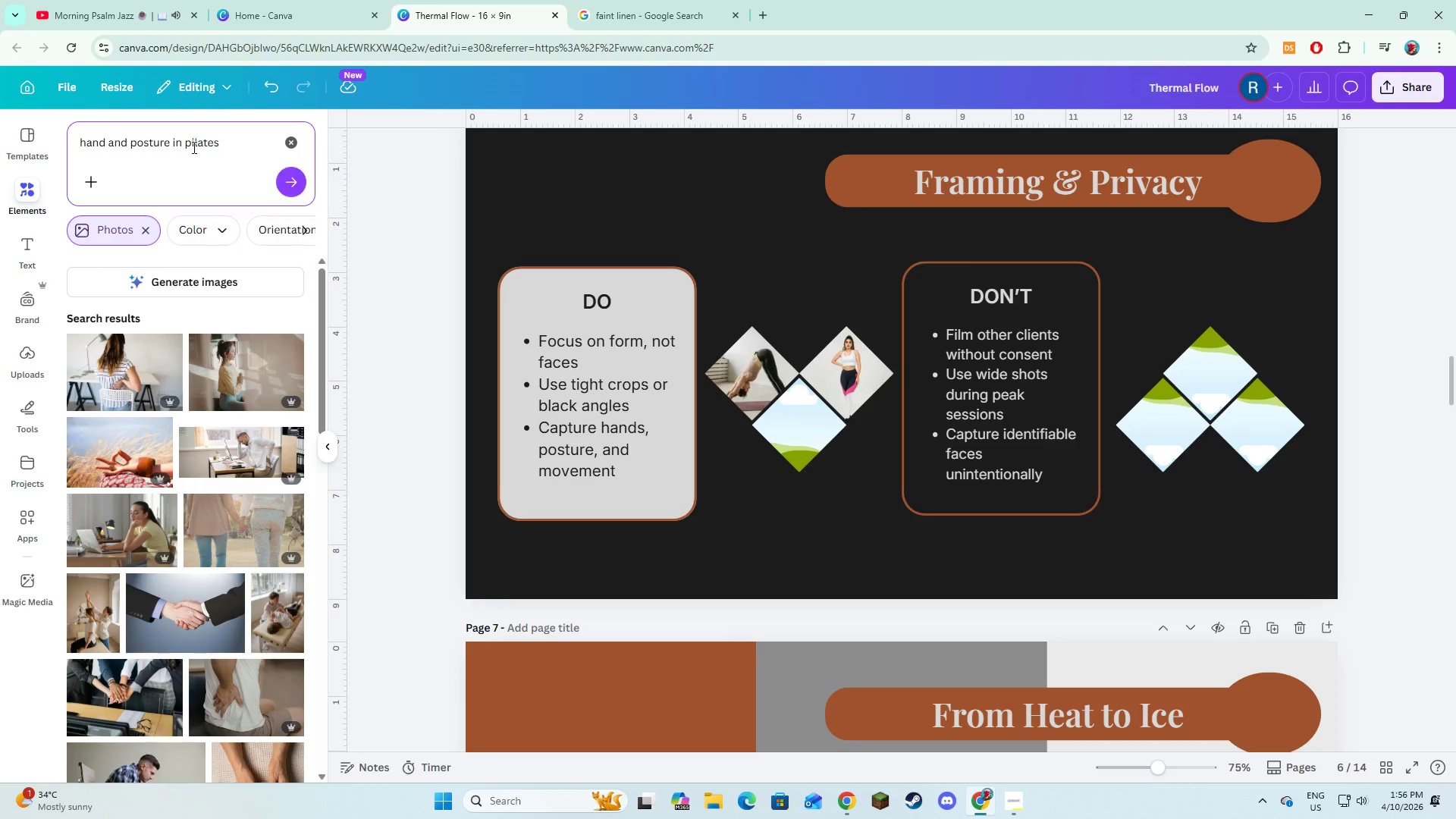 
key(Enter)
 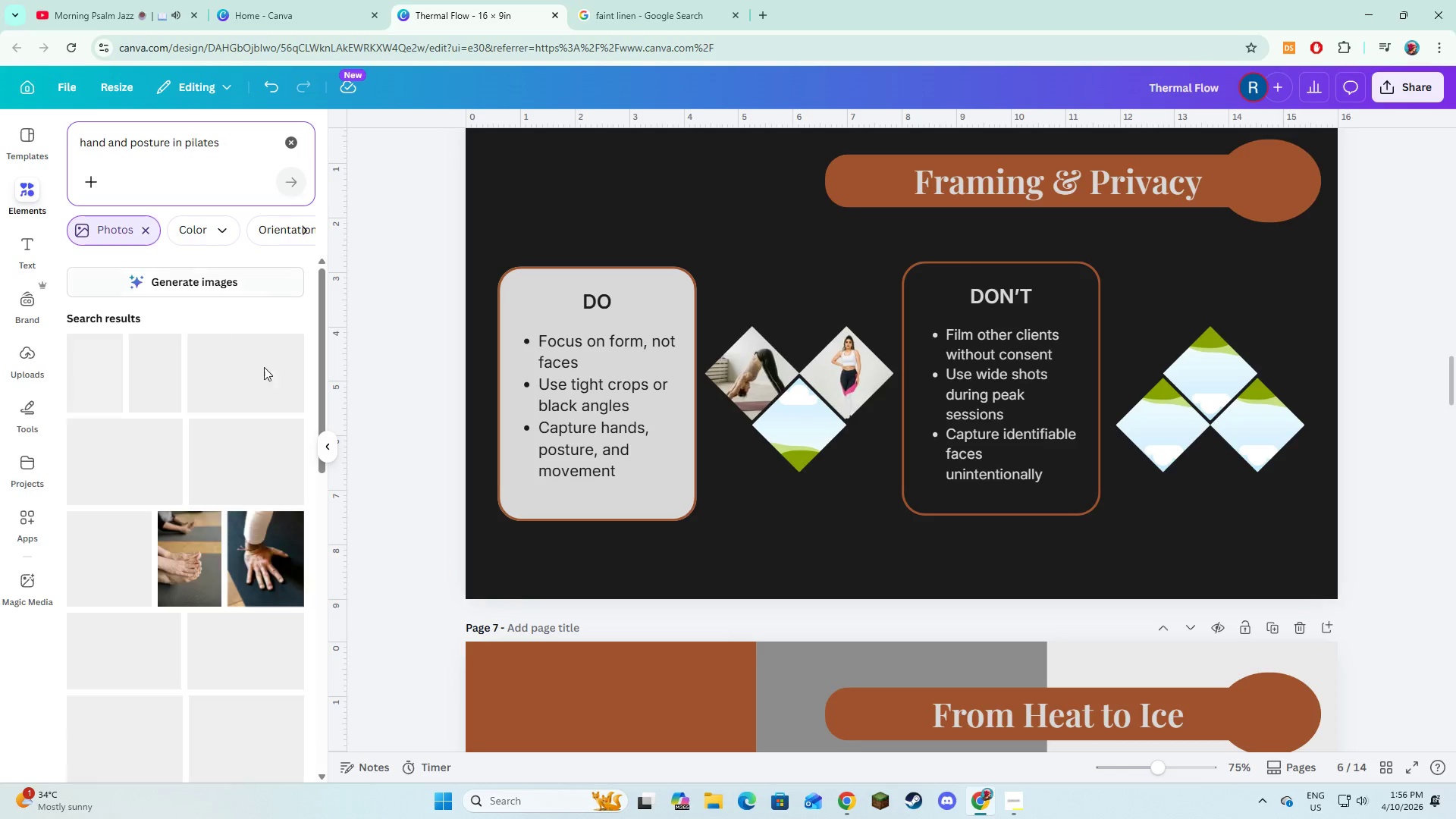 
mouse_move([282, 482])
 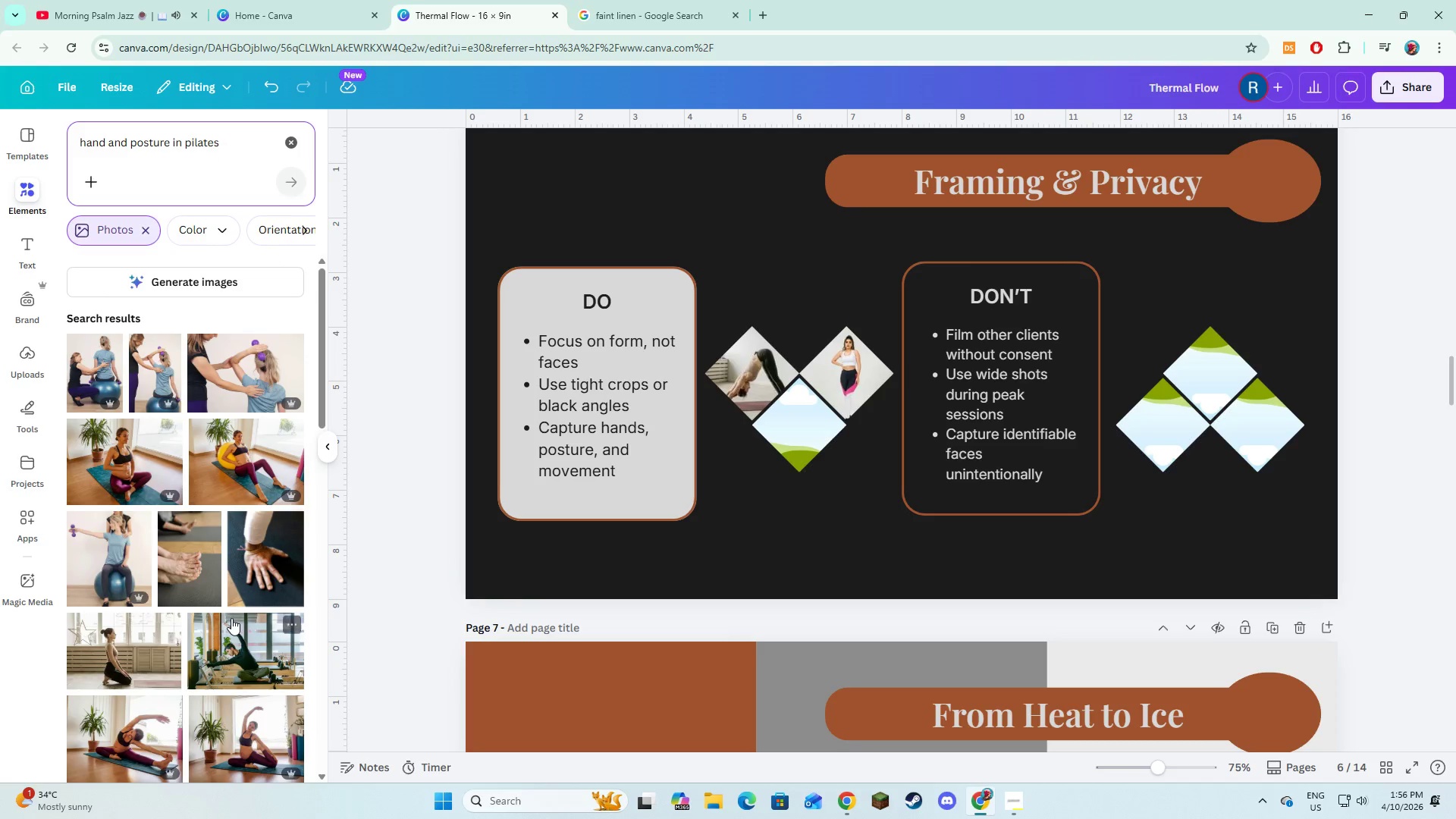 
scroll: coordinate [231, 618], scroll_direction: down, amount: 2.0
 